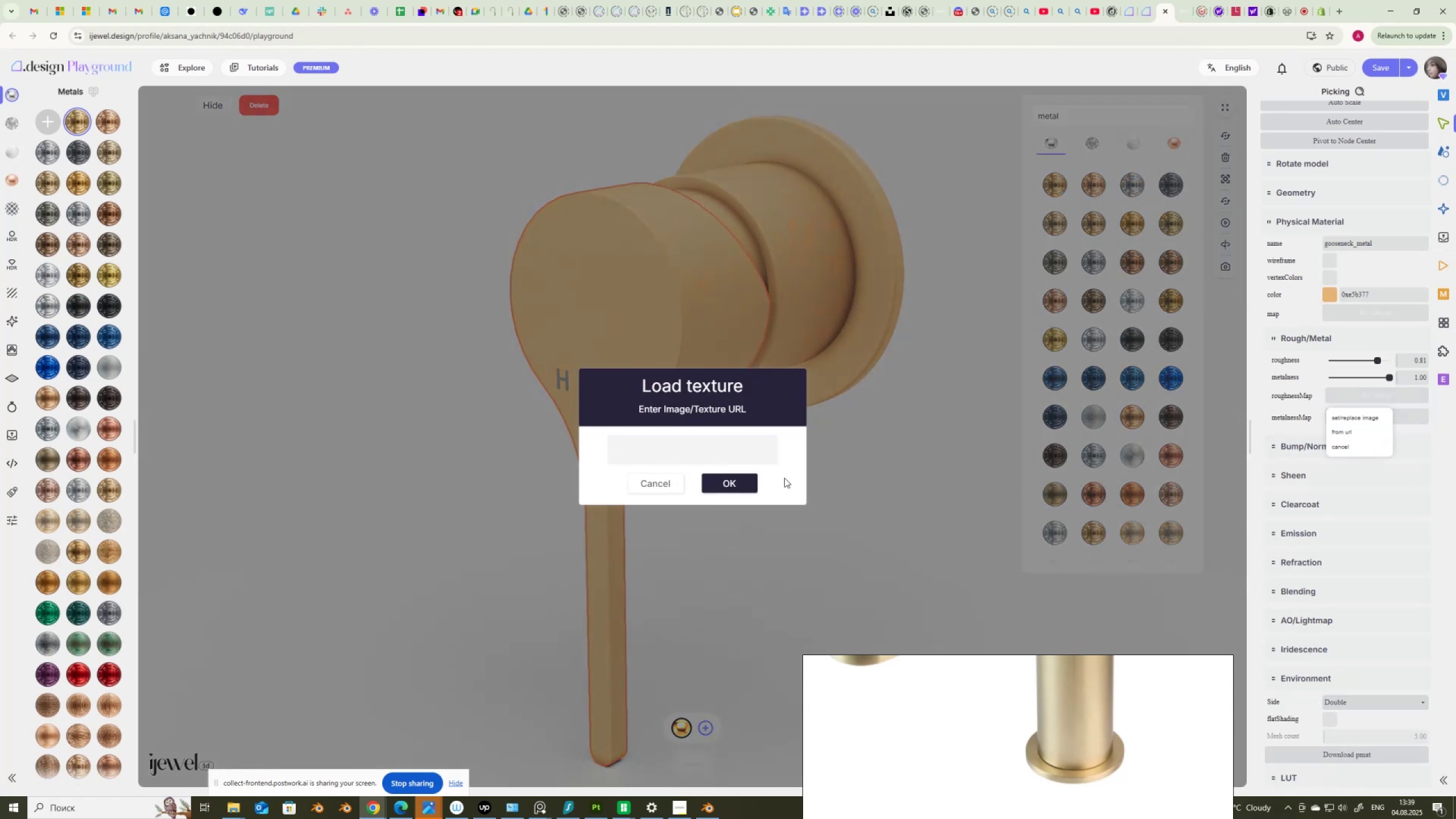 
key(Control+V)
 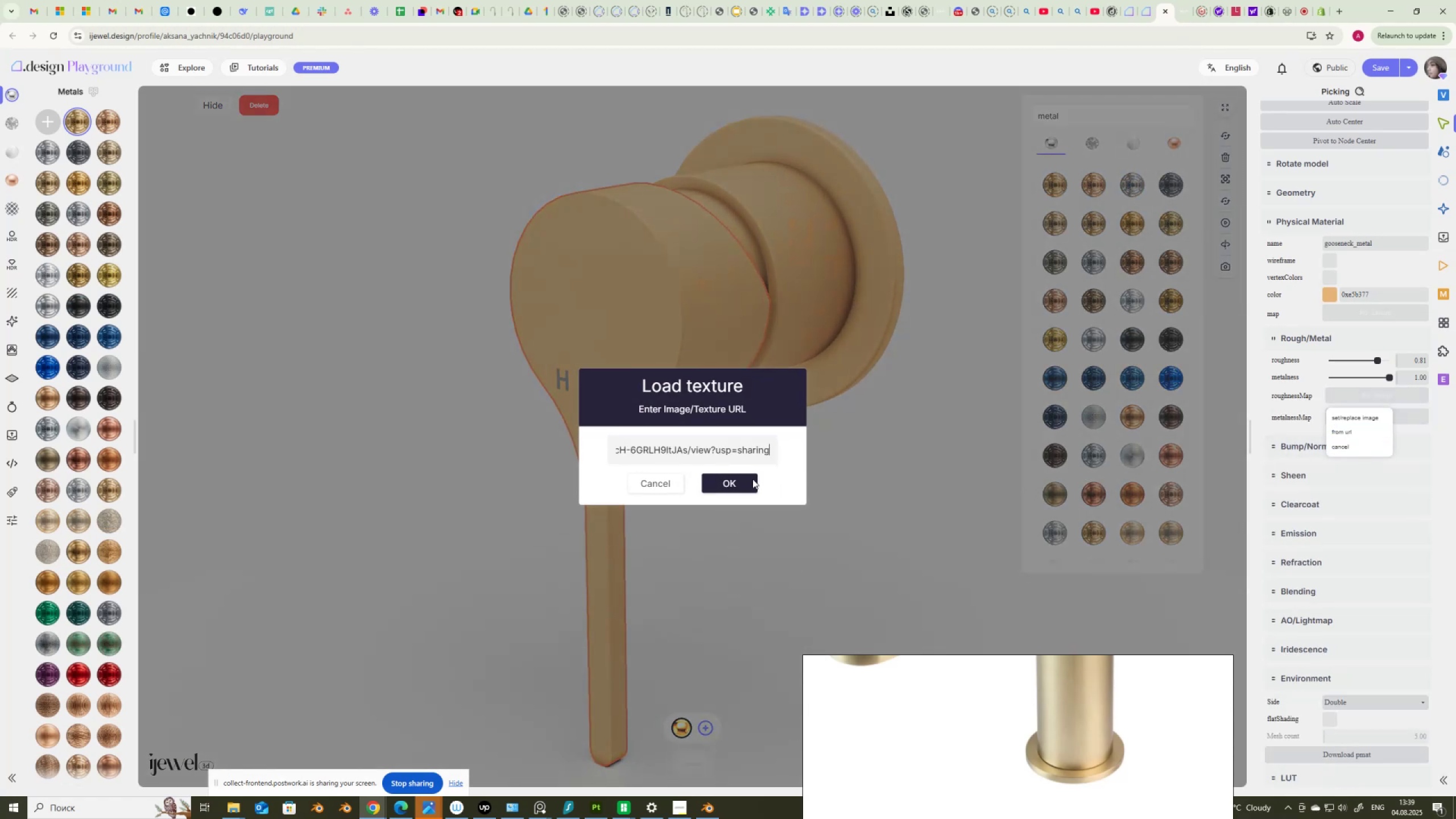 
left_click([743, 478])
 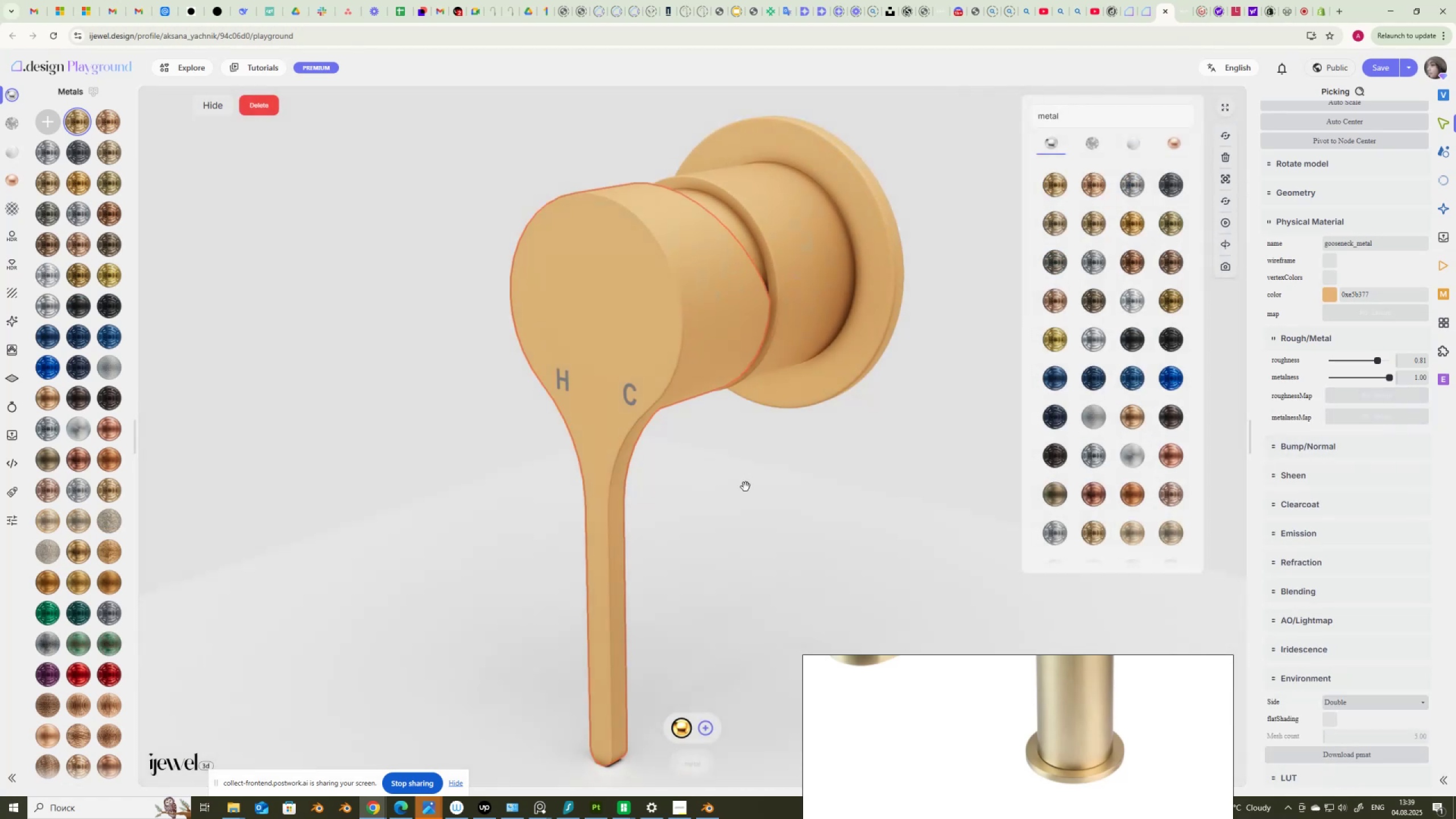 
left_click_drag(start_coordinate=[760, 477], to_coordinate=[770, 471])
 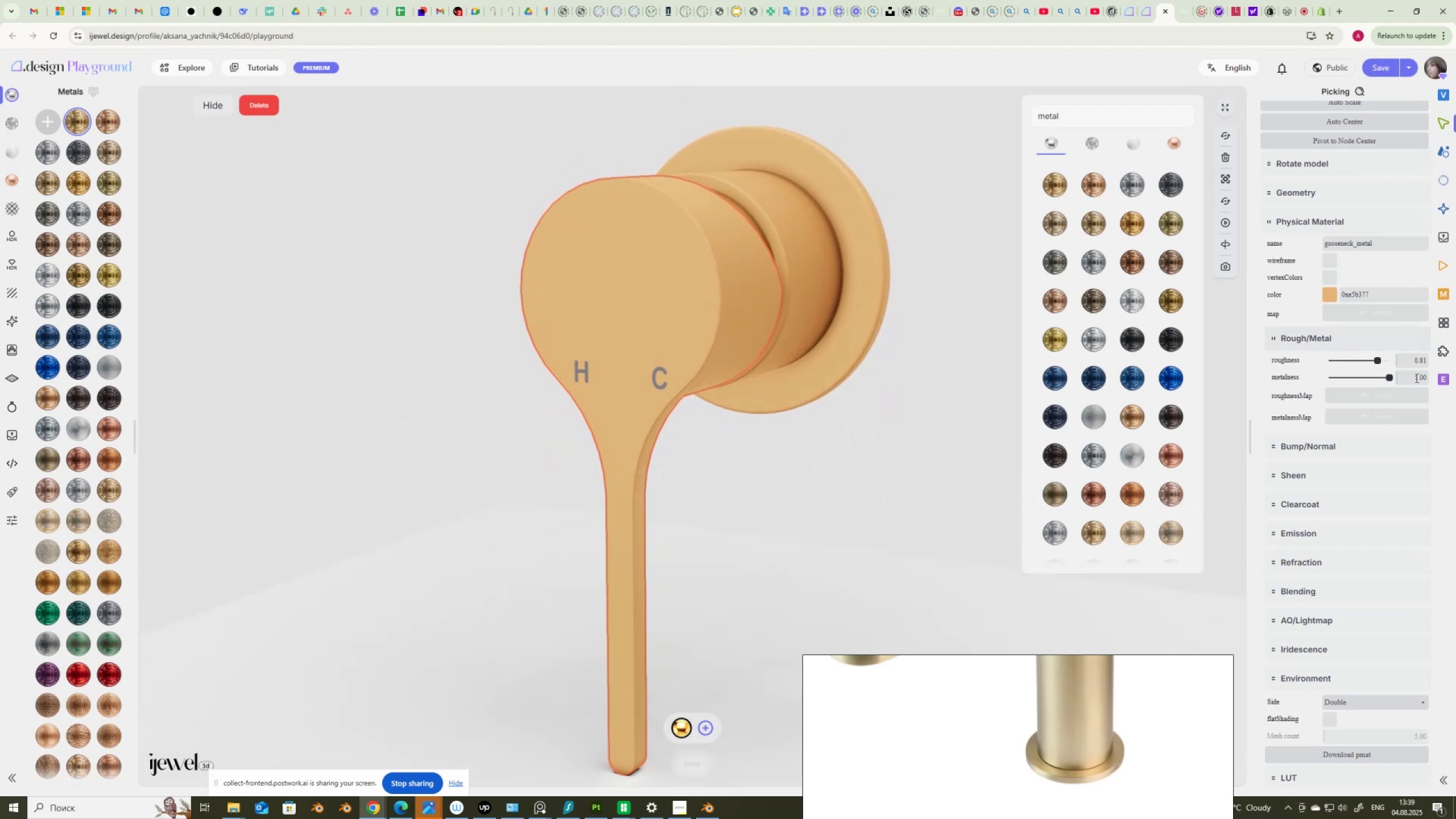 
left_click([1376, 398])
 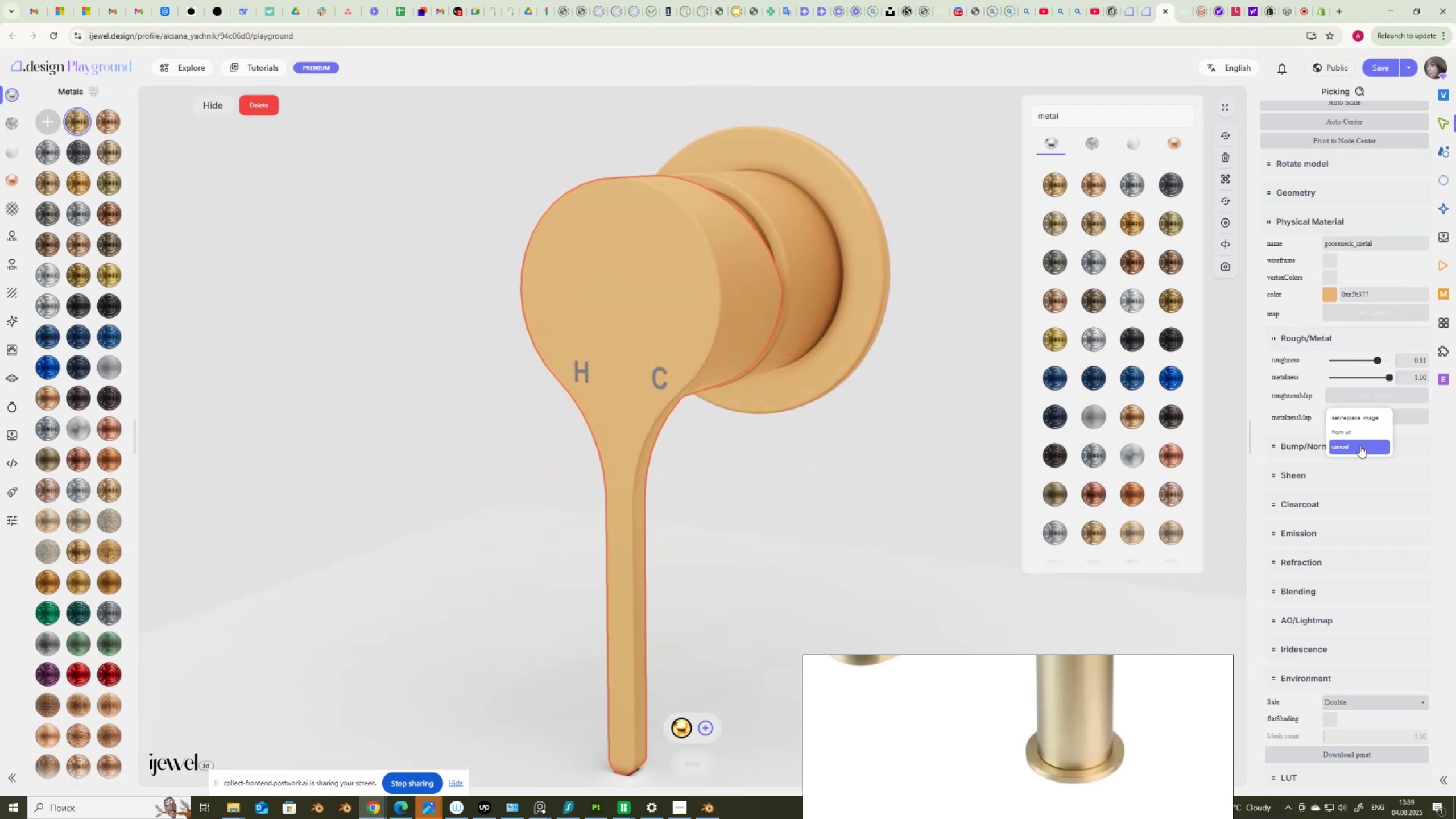 
left_click([1363, 416])
 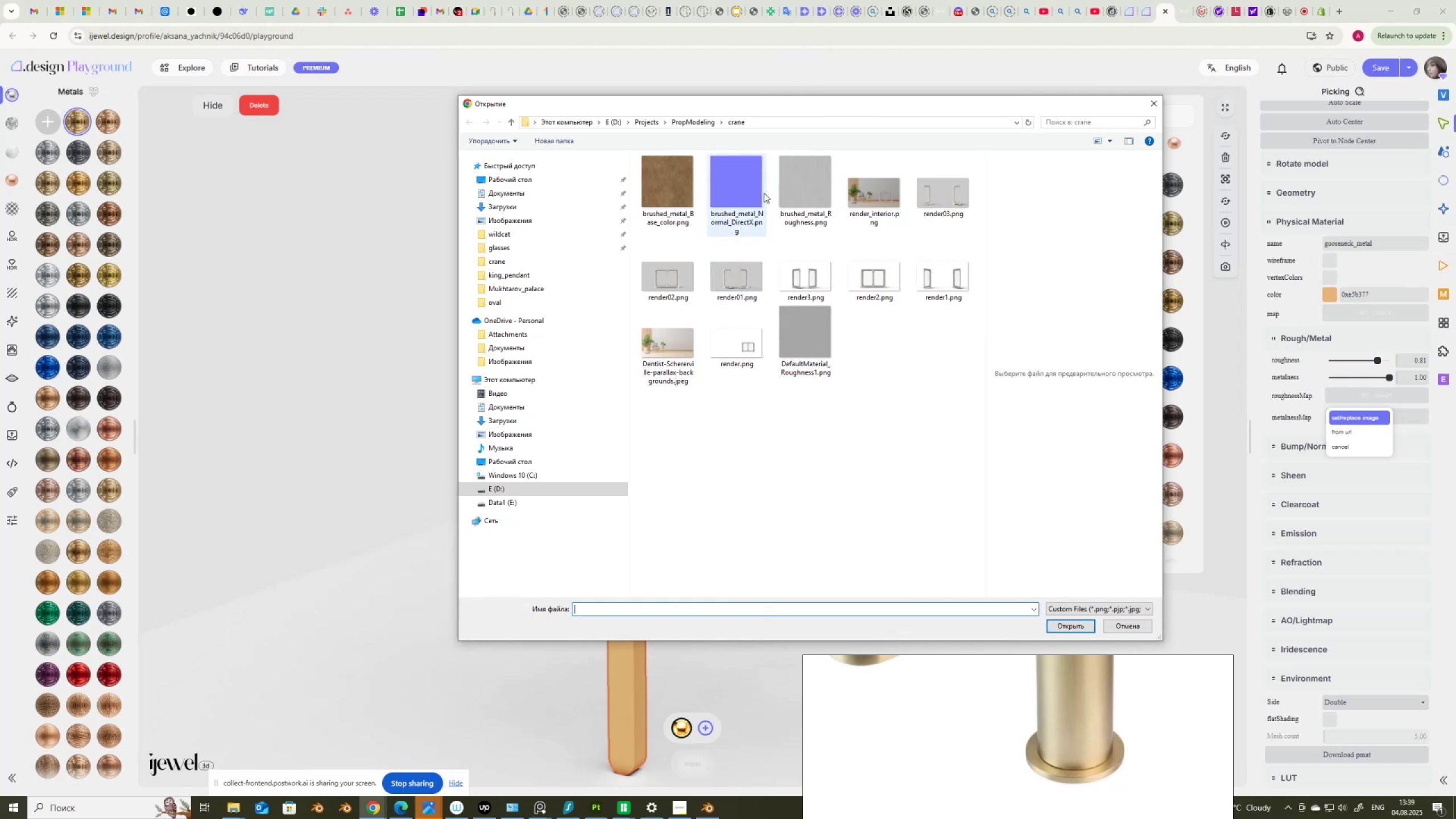 
double_click([791, 189])
 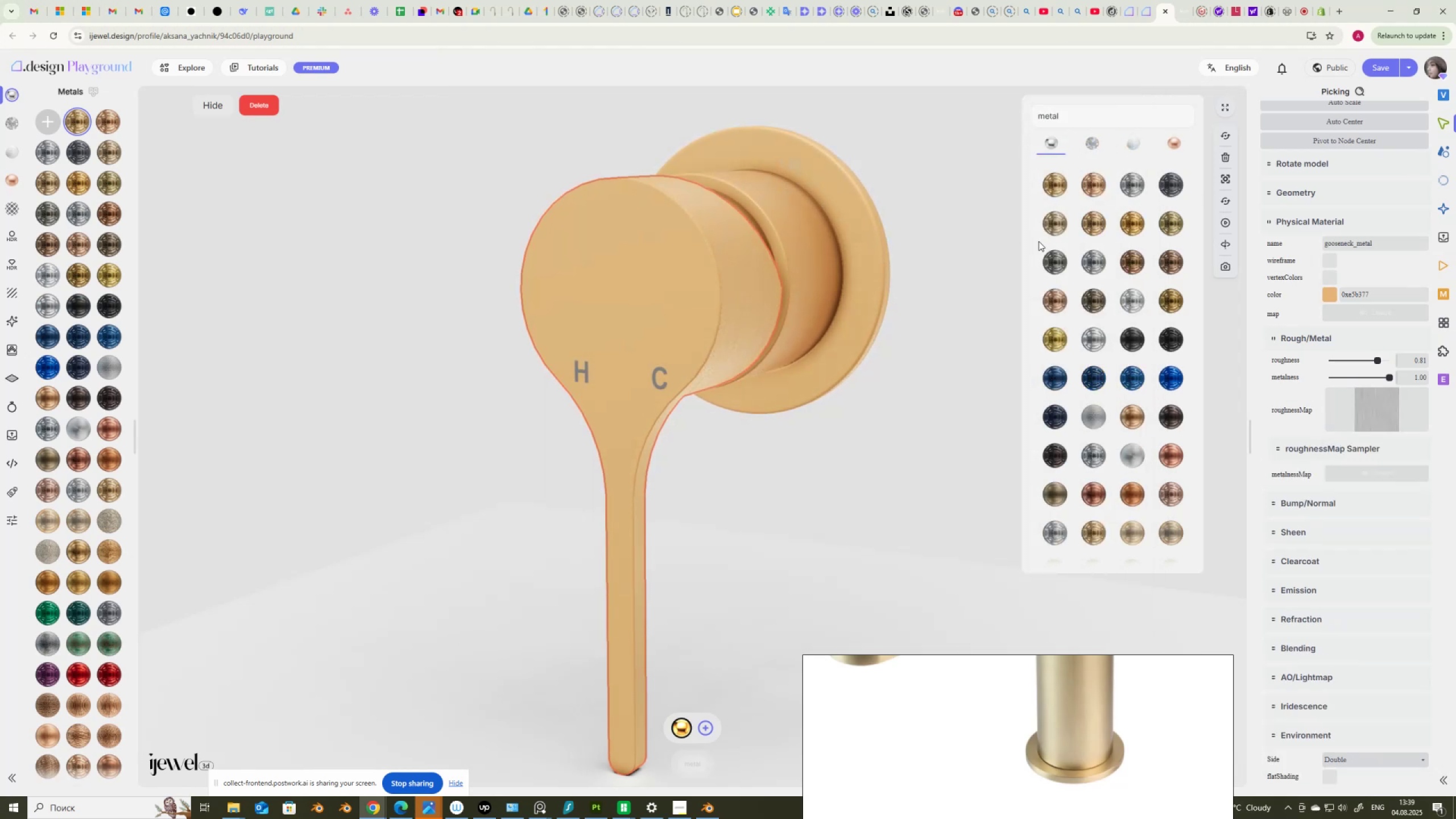 
left_click_drag(start_coordinate=[676, 304], to_coordinate=[692, 300])
 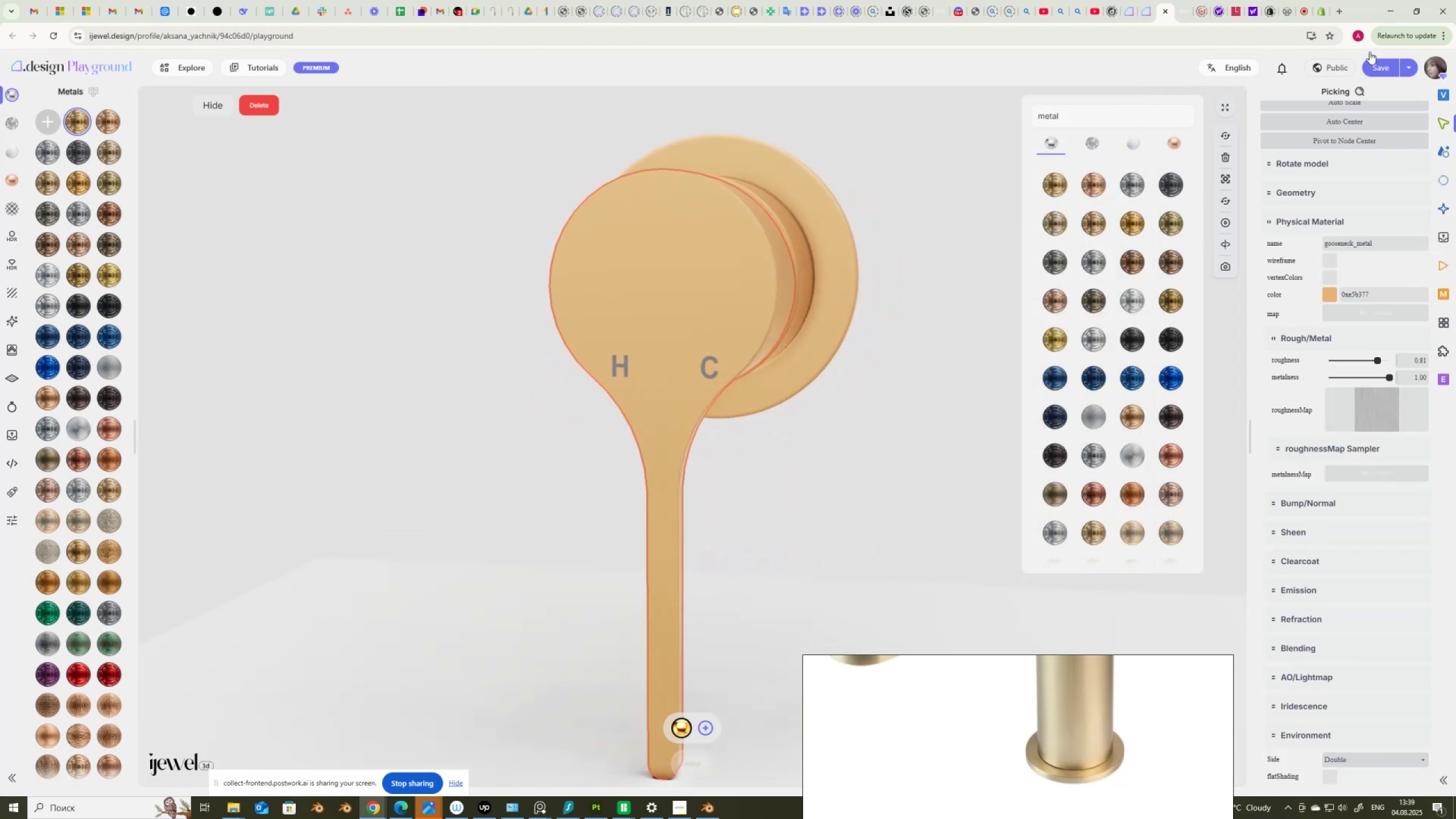 
left_click([1387, 64])
 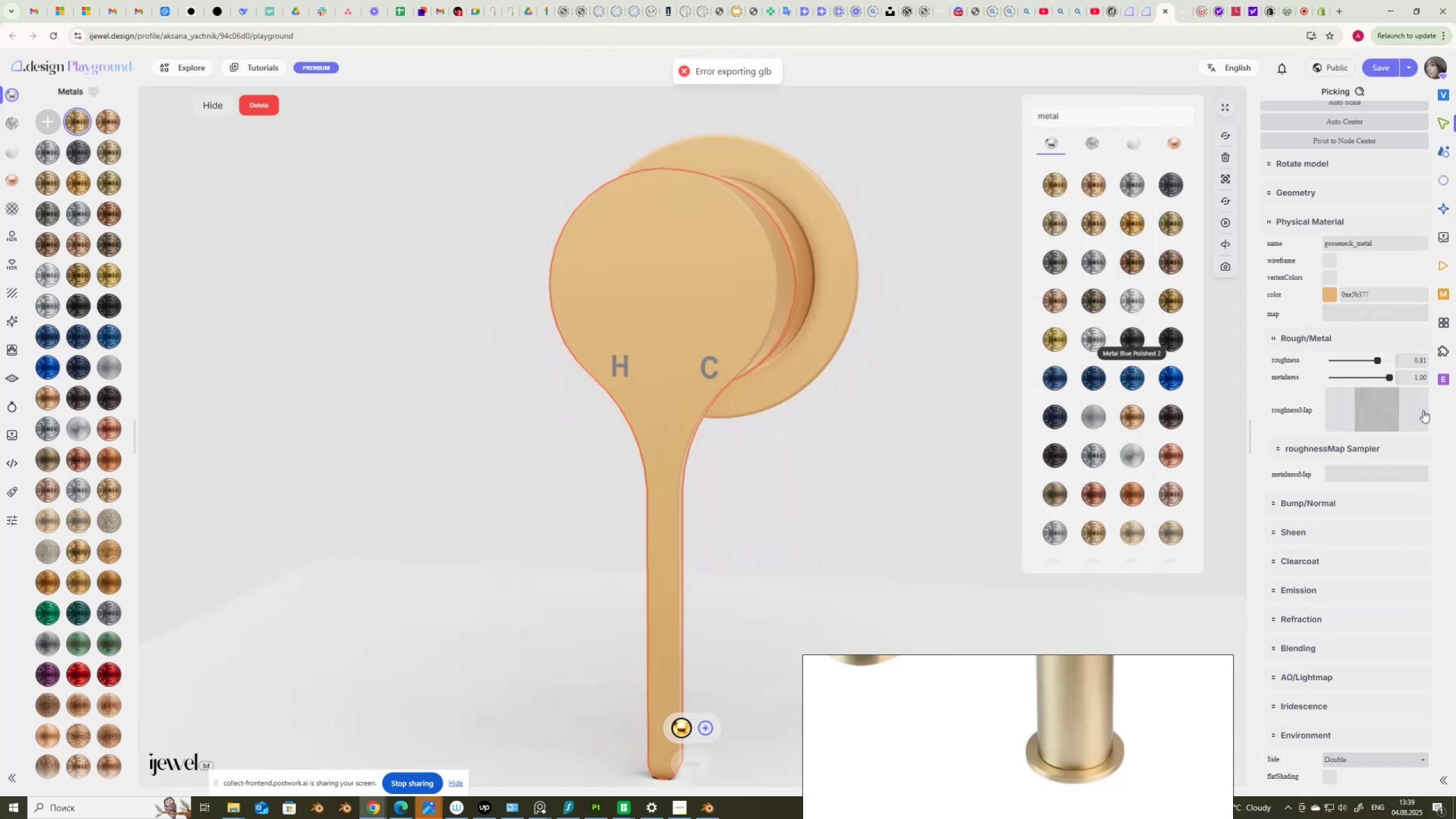 
left_click([1374, 413])
 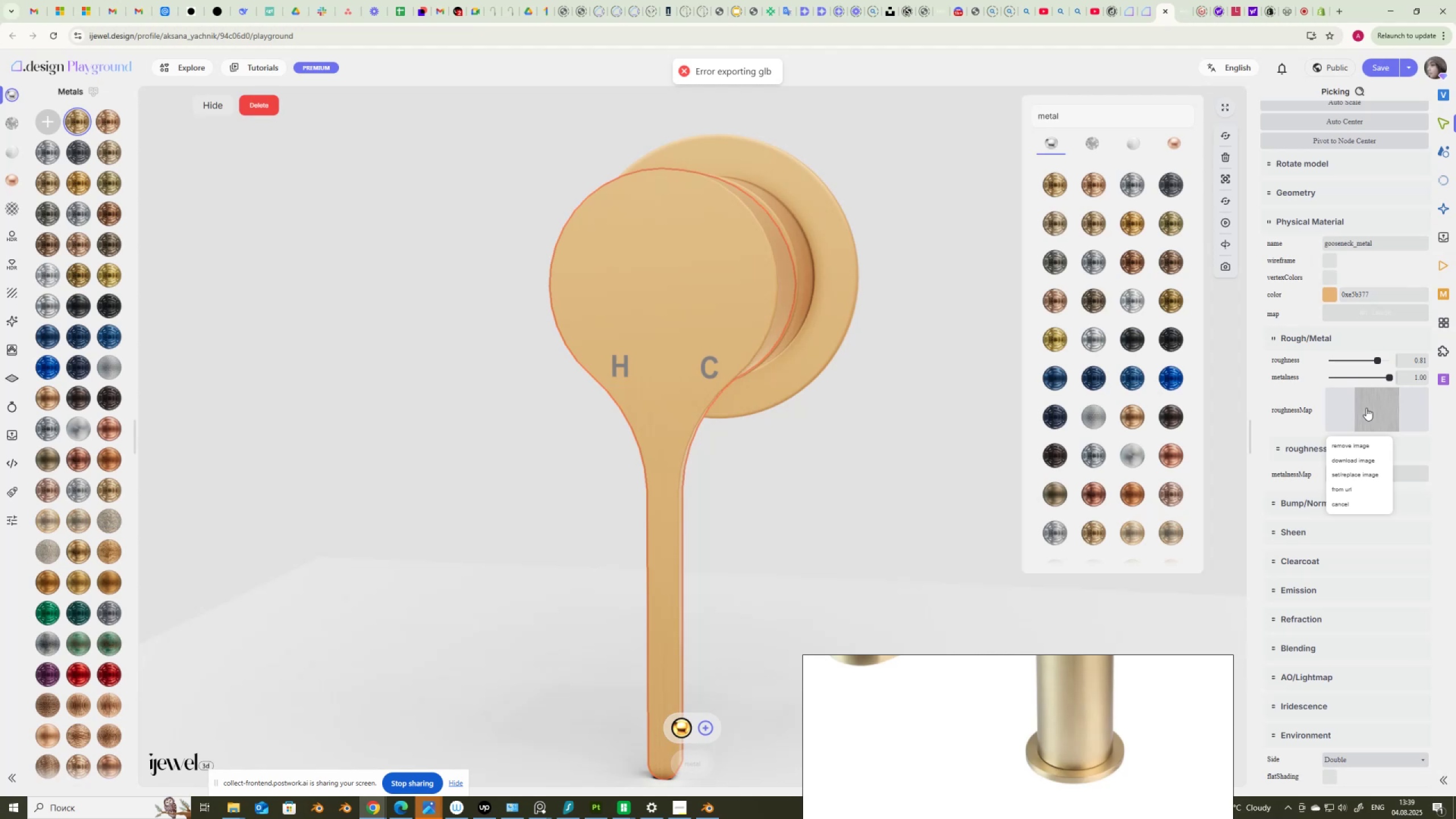 
left_click([1366, 408])
 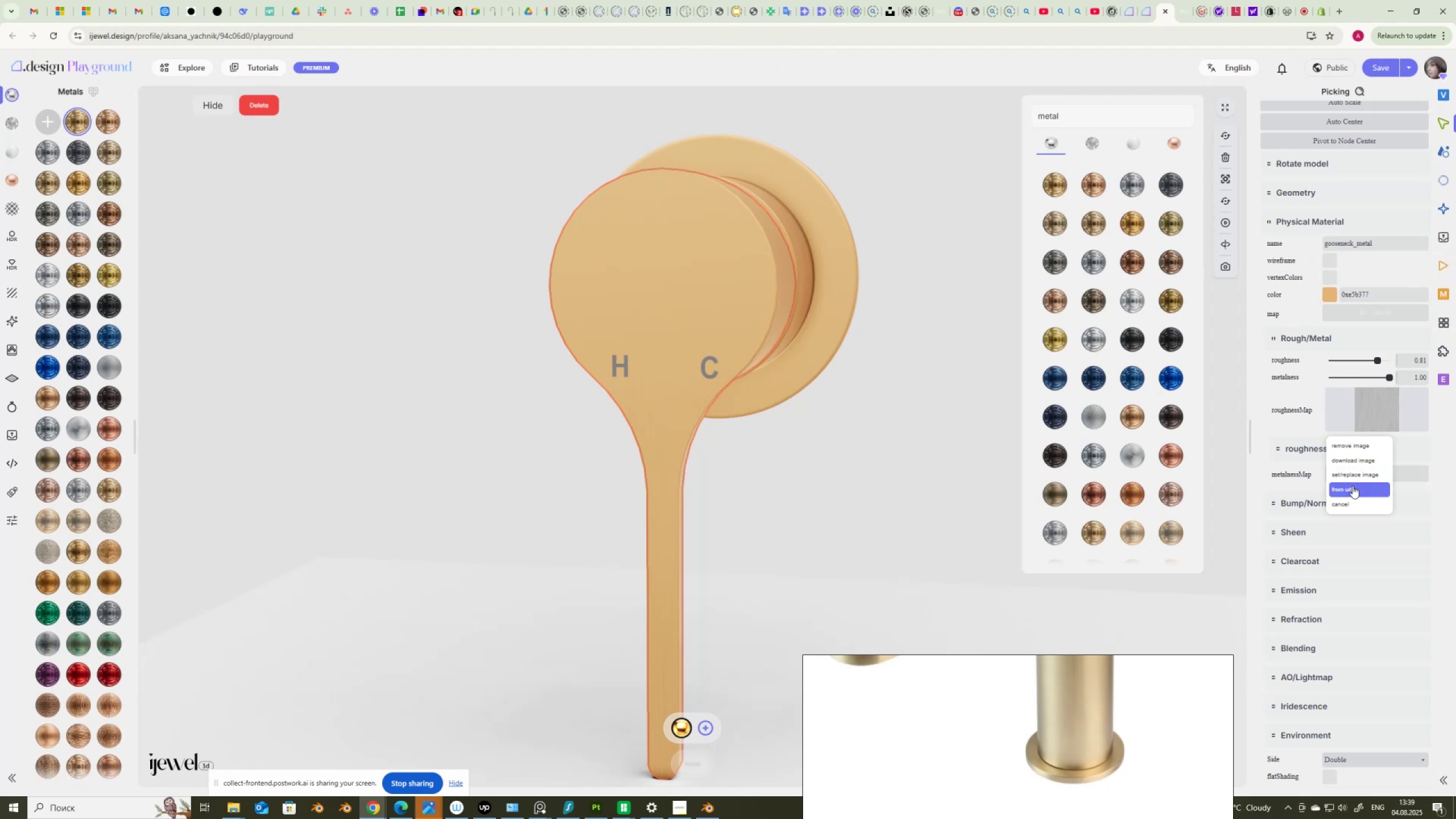 
mouse_move([1328, 406])
 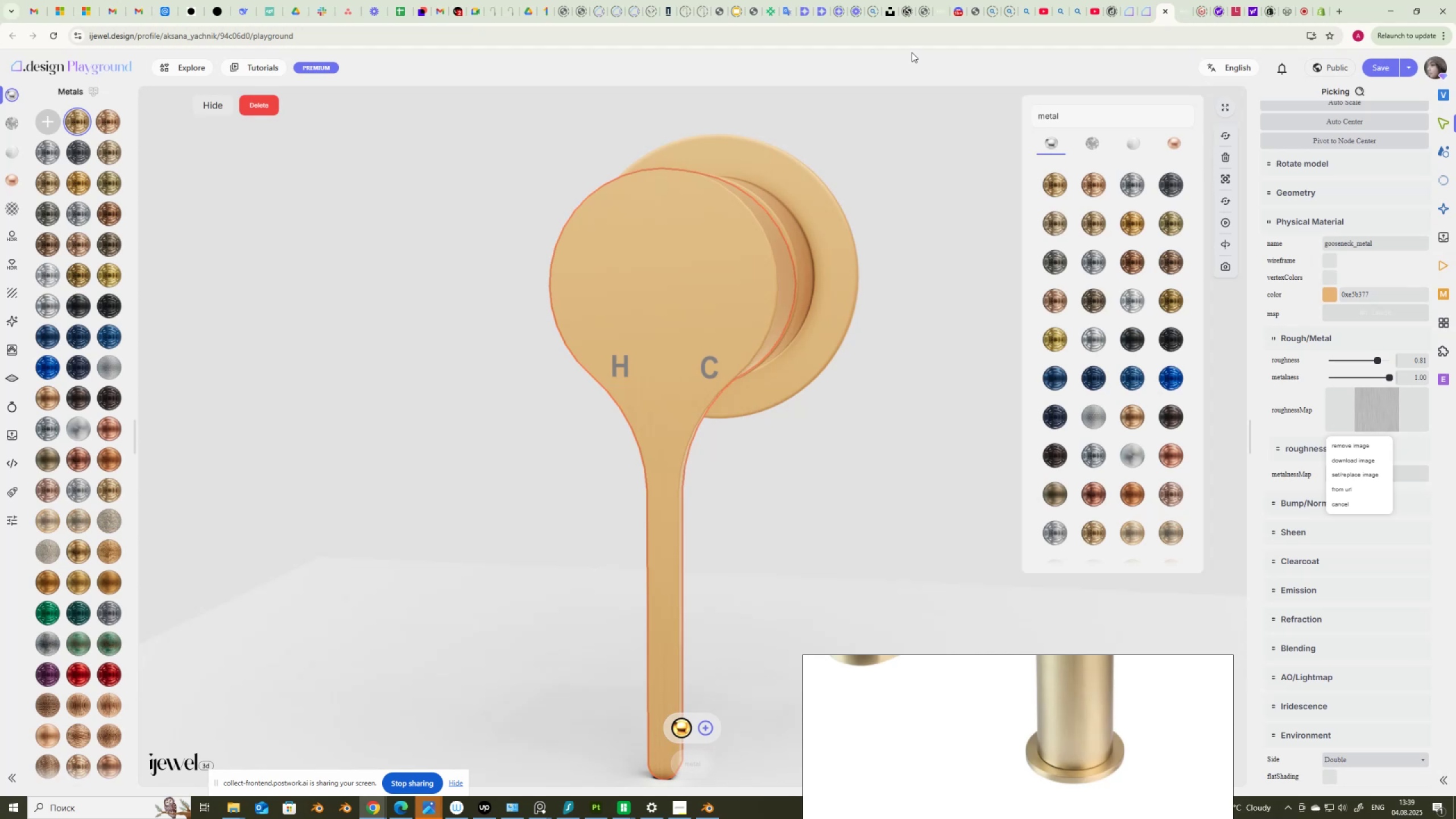 
wait(6.06)
 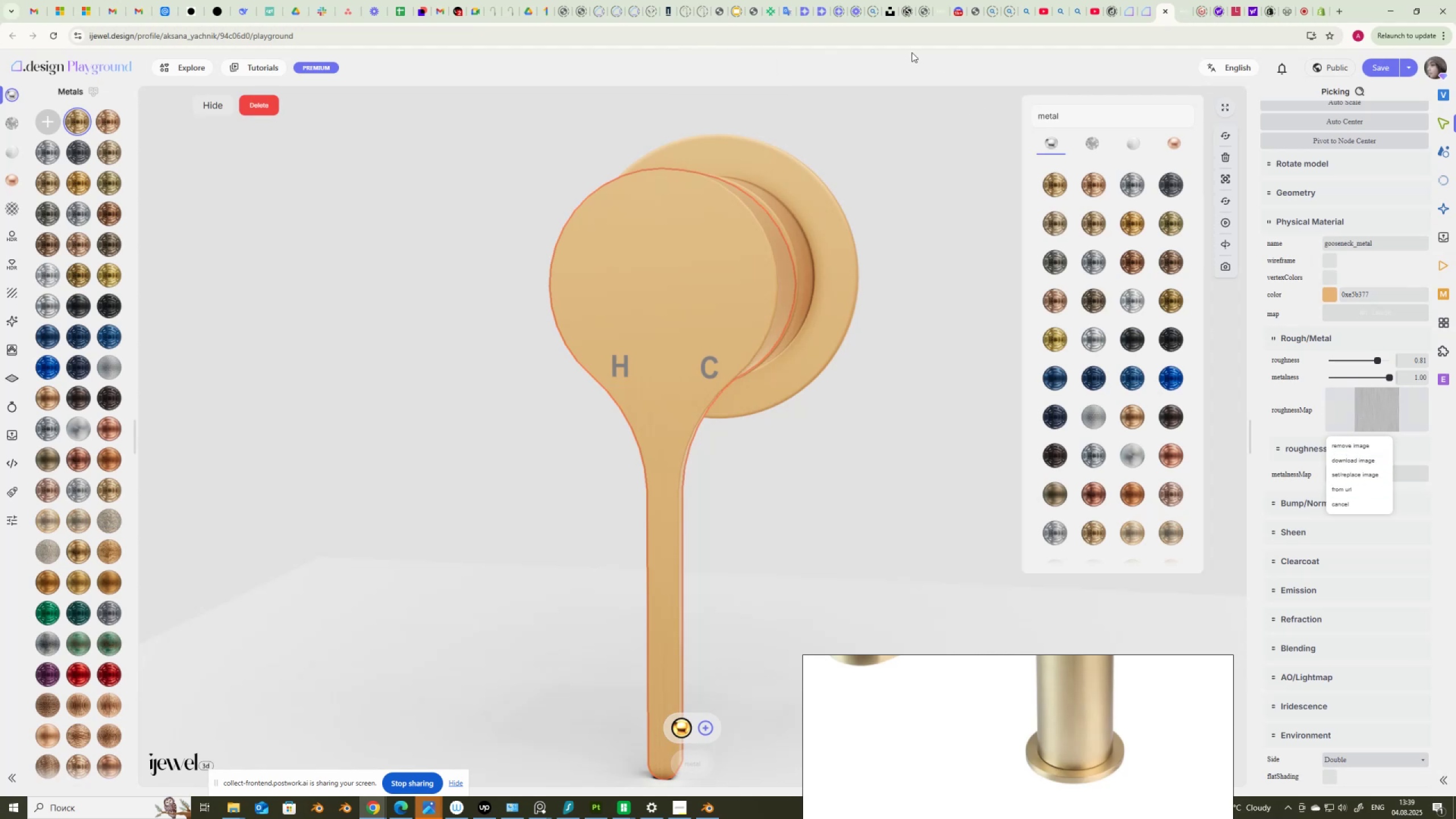 
mouse_move([445, 22])
 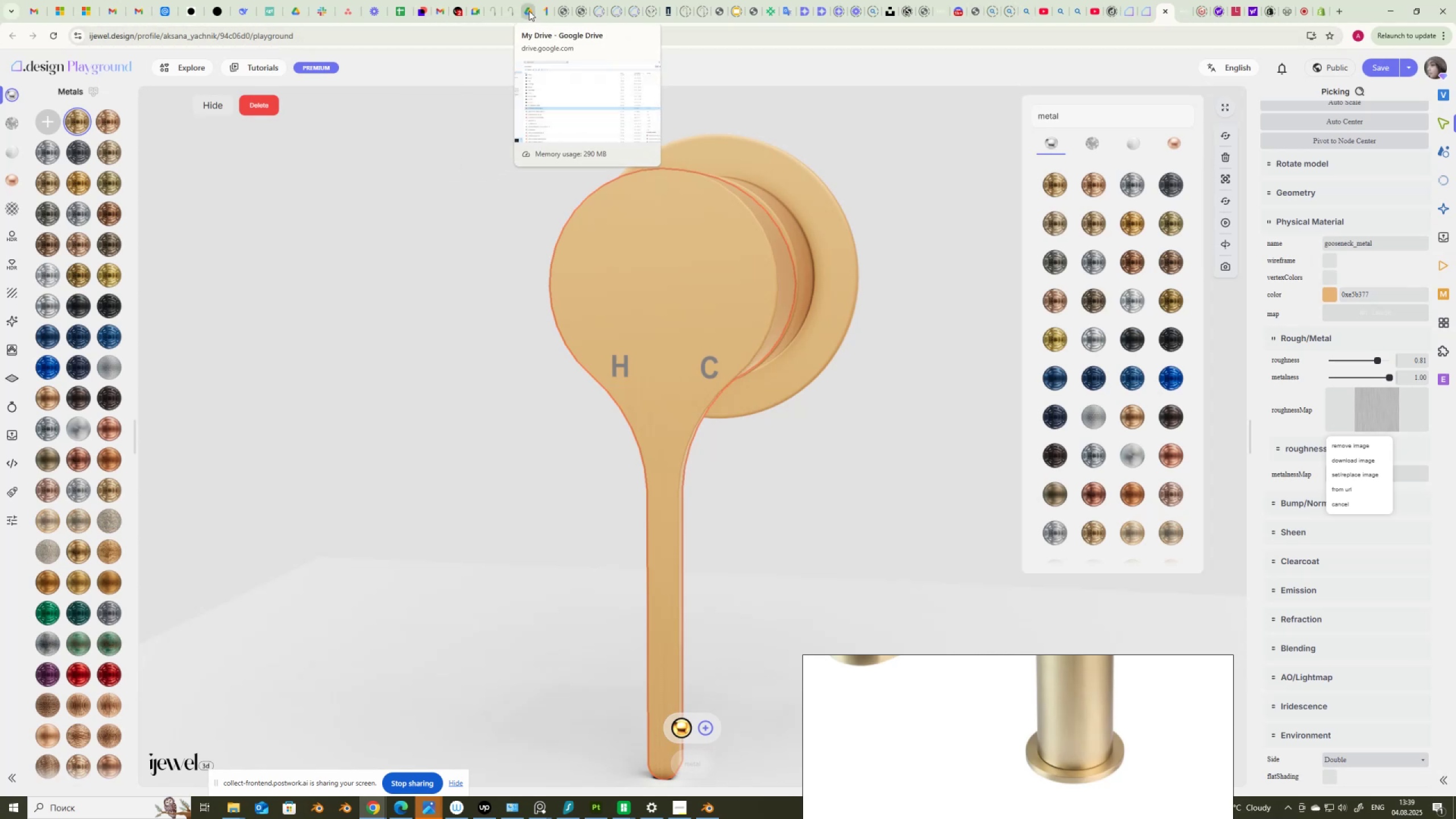 
left_click([528, 11])
 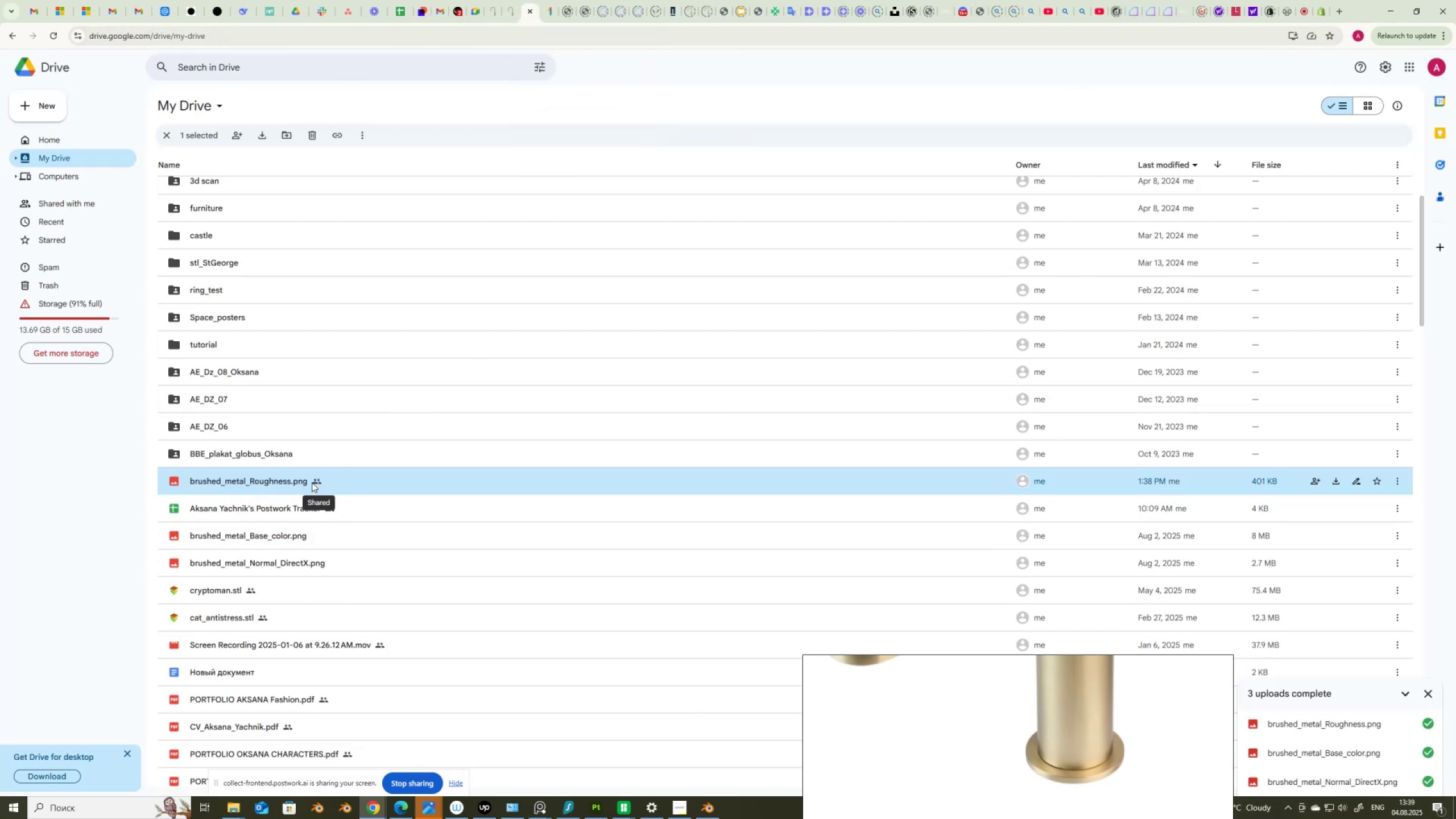 
wait(6.0)
 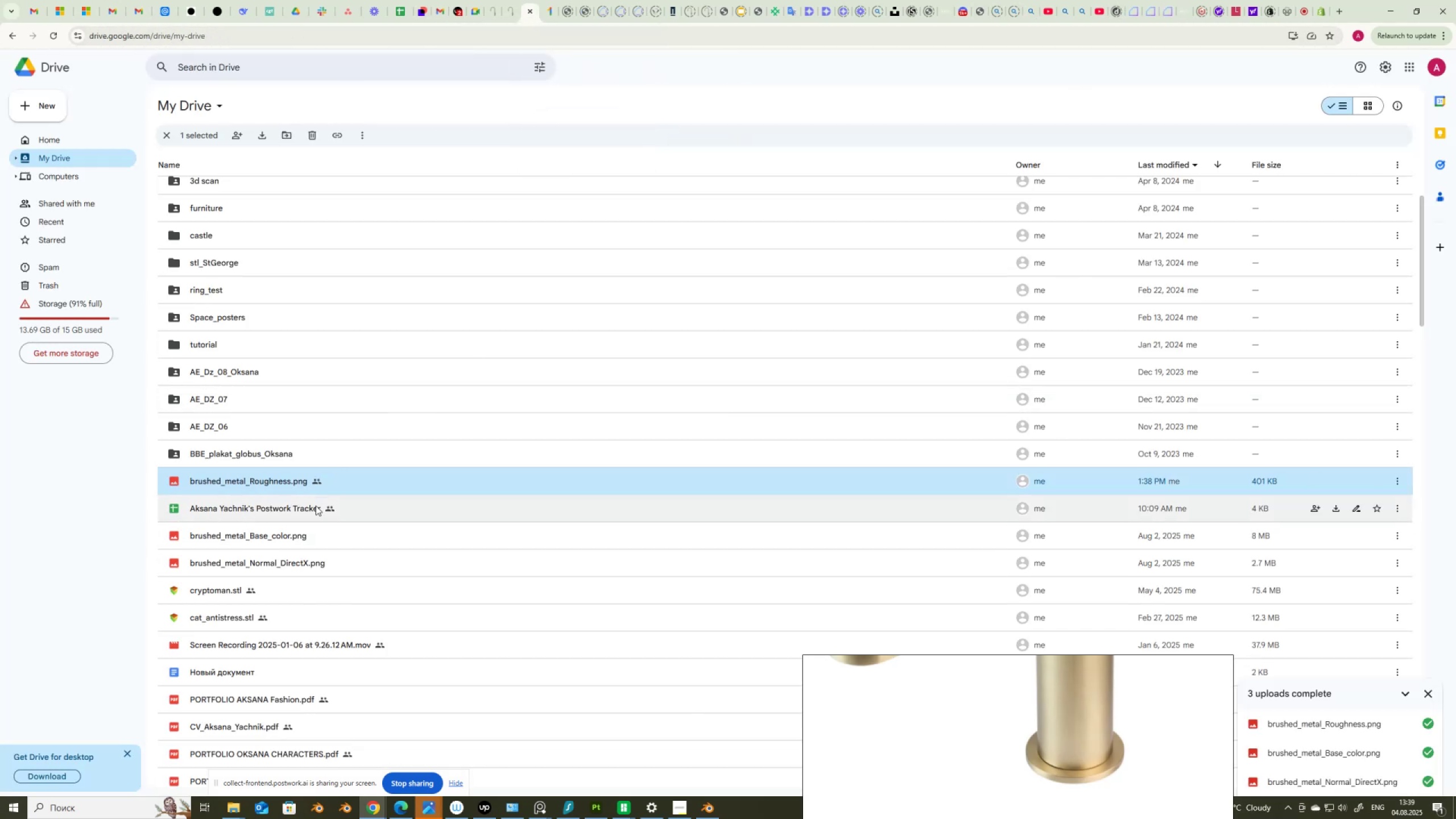 
mouse_move([1325, 474])
 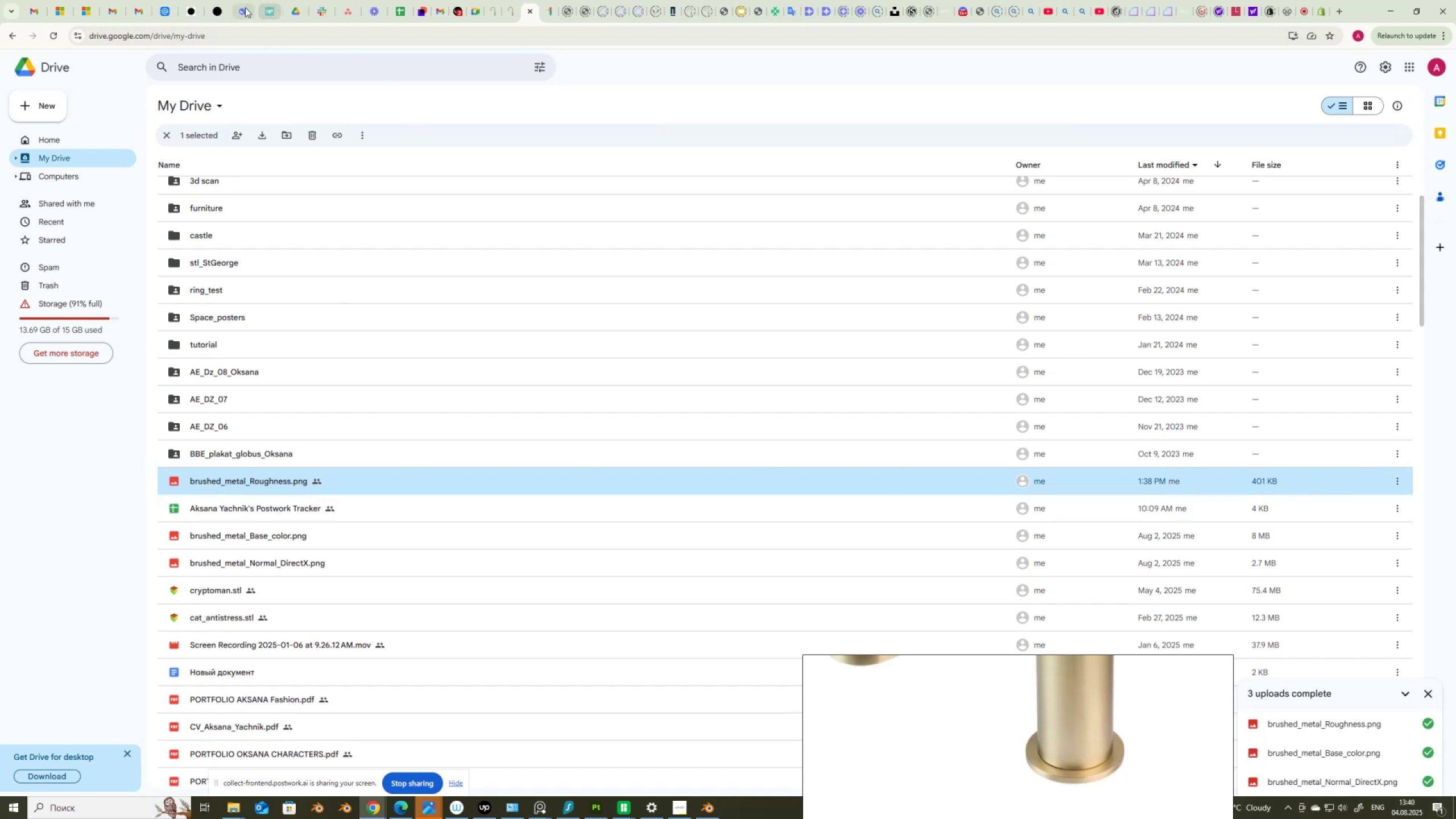 
left_click([244, 8])
 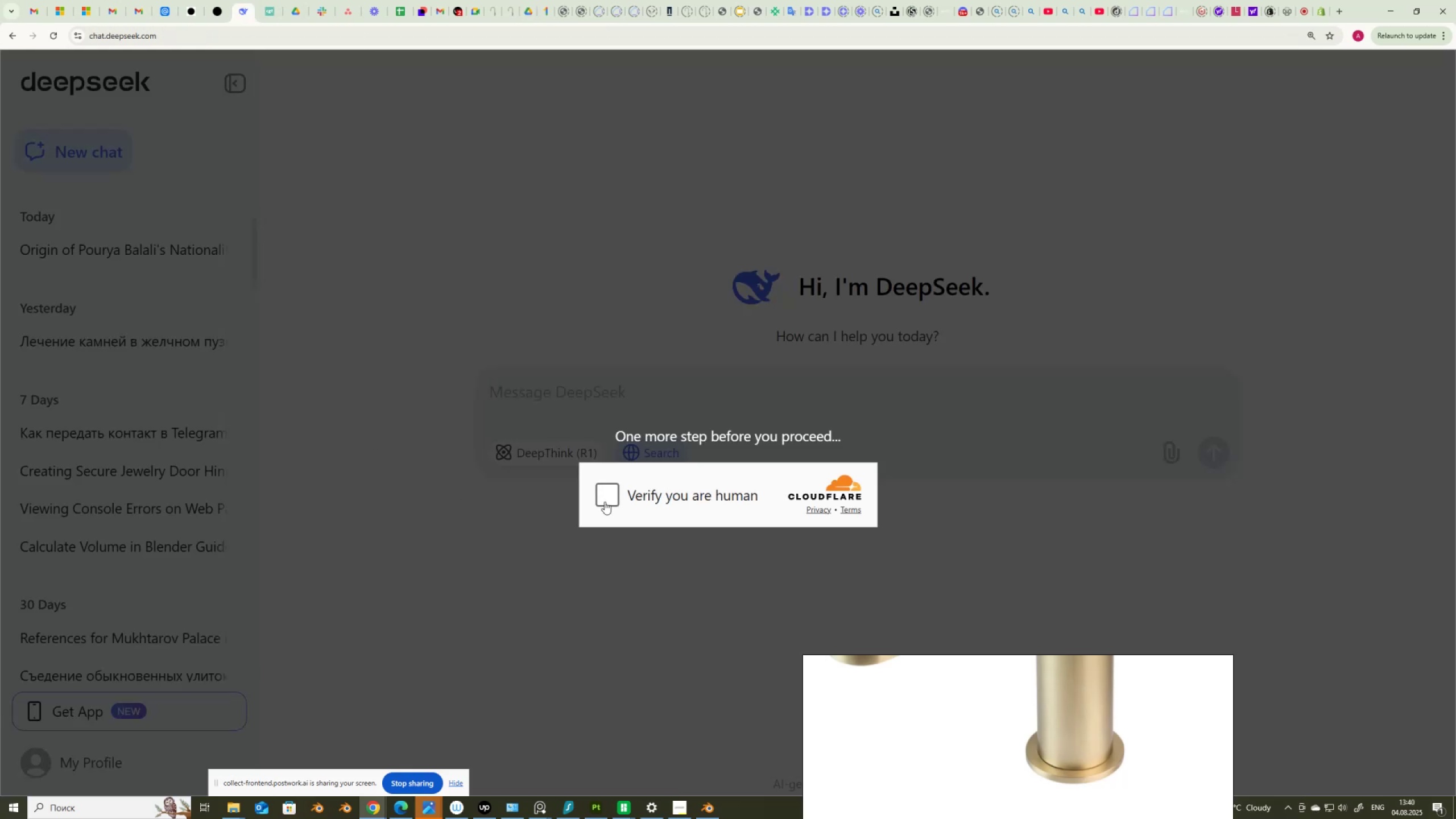 
left_click([607, 493])
 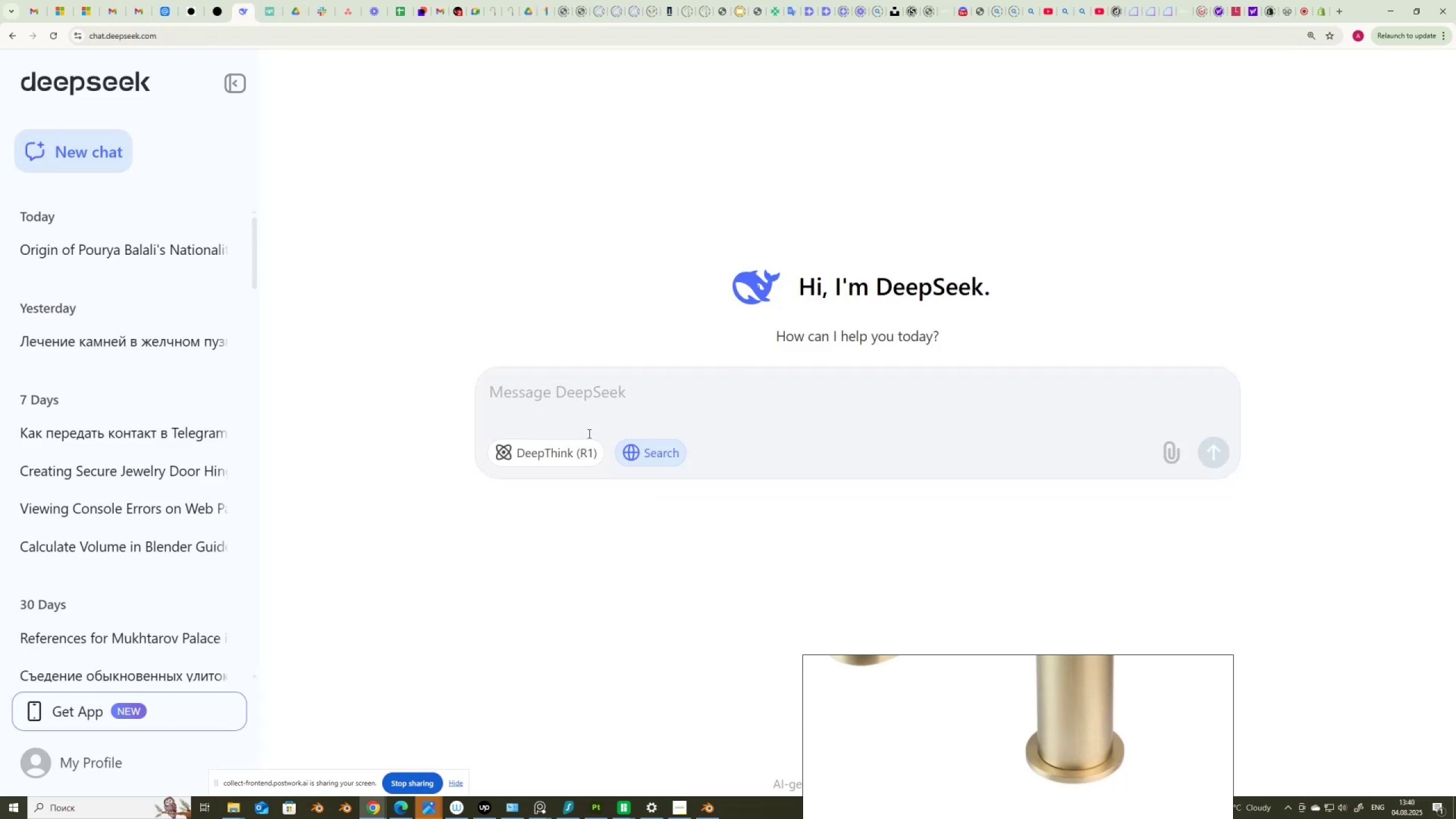 
left_click([557, 392])
 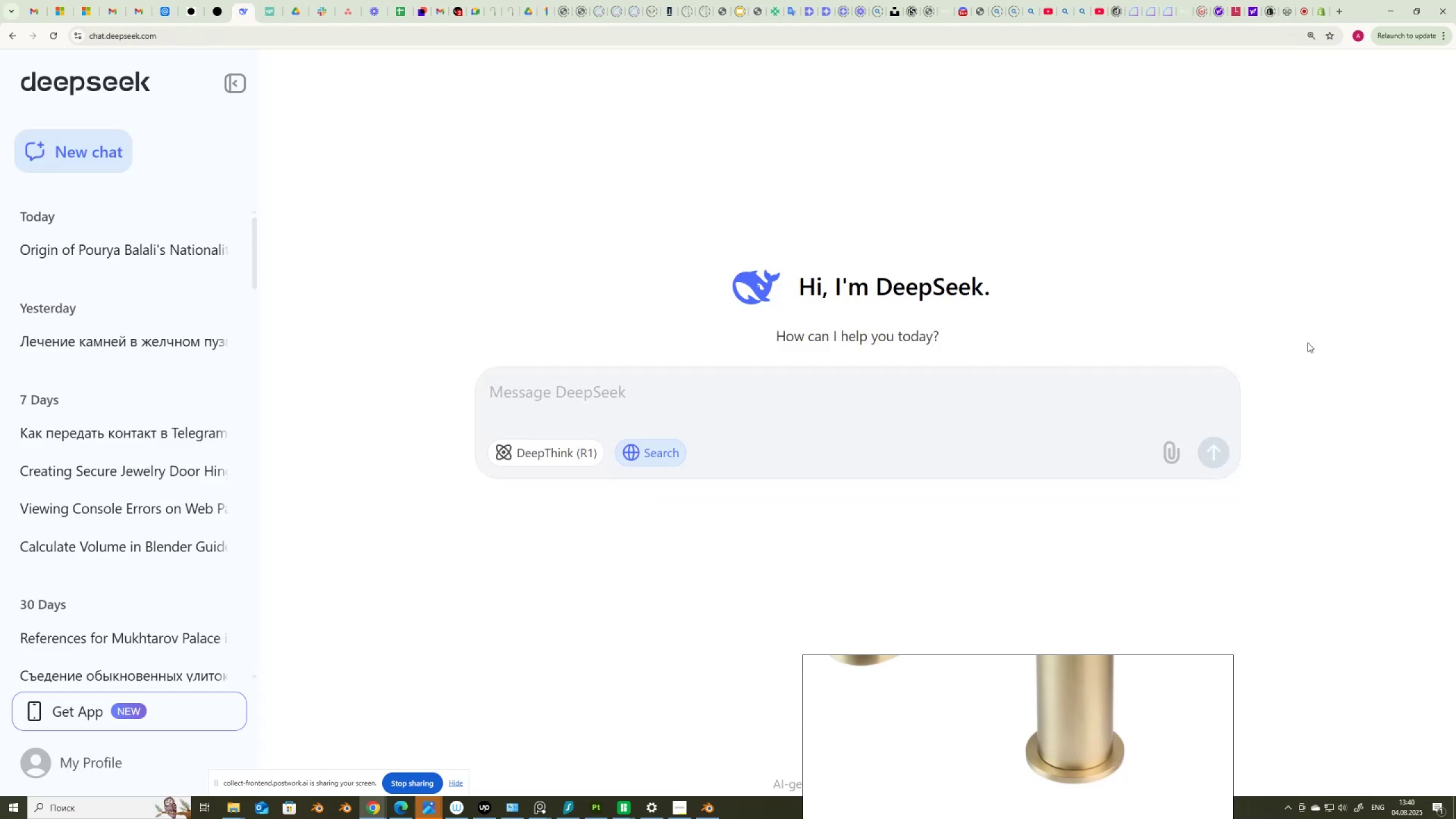 
type(I need to have url of an image file, bi)
key(Backspace)
type(ut using kl)
key(Backspace)
key(Backspace)
type(link from the IDrive does not help, wher)
key(Backspace)
key(Backspace)
key(Backspace)
key(Backspace)
type(how to get this link?)
 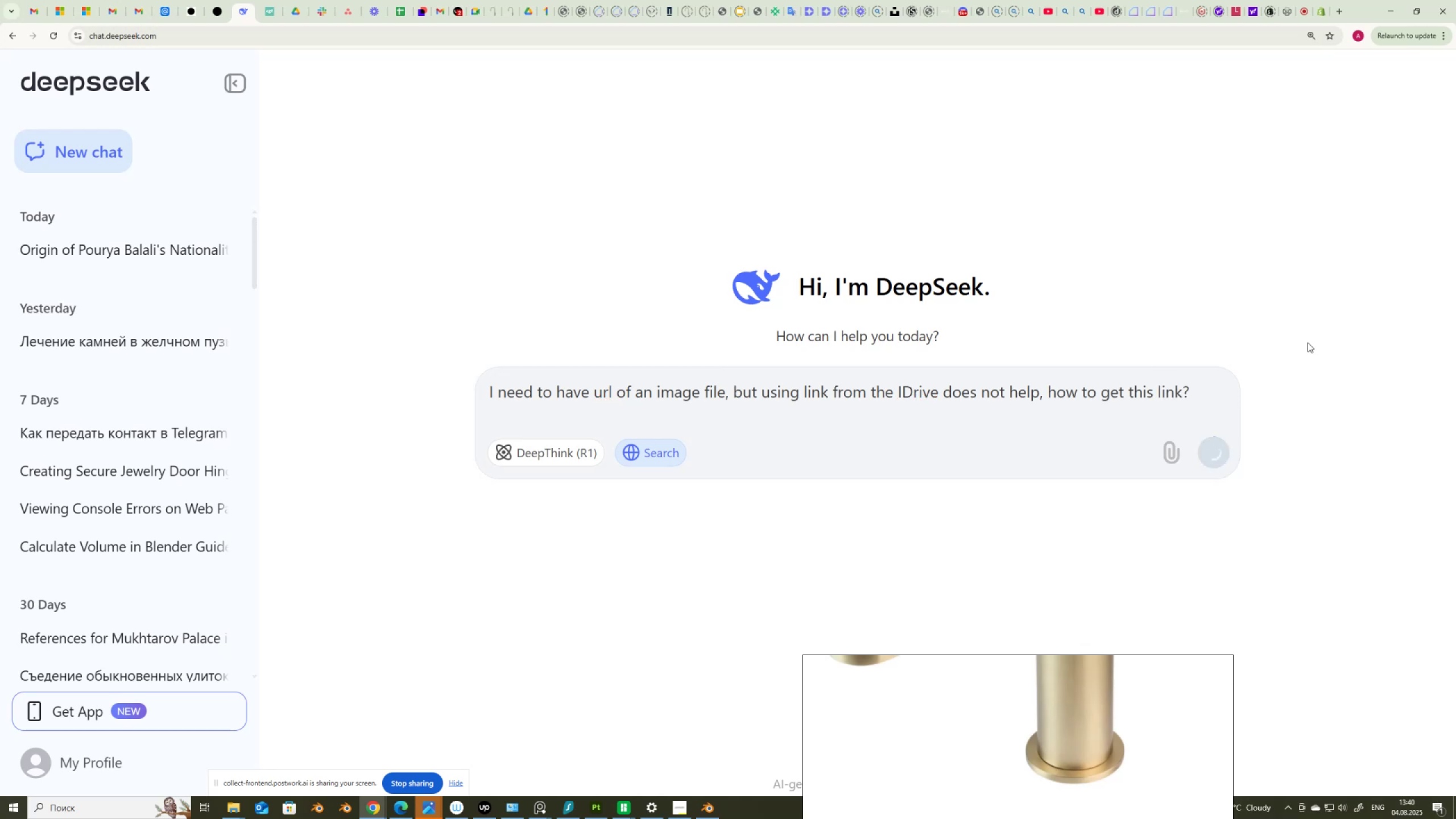 
 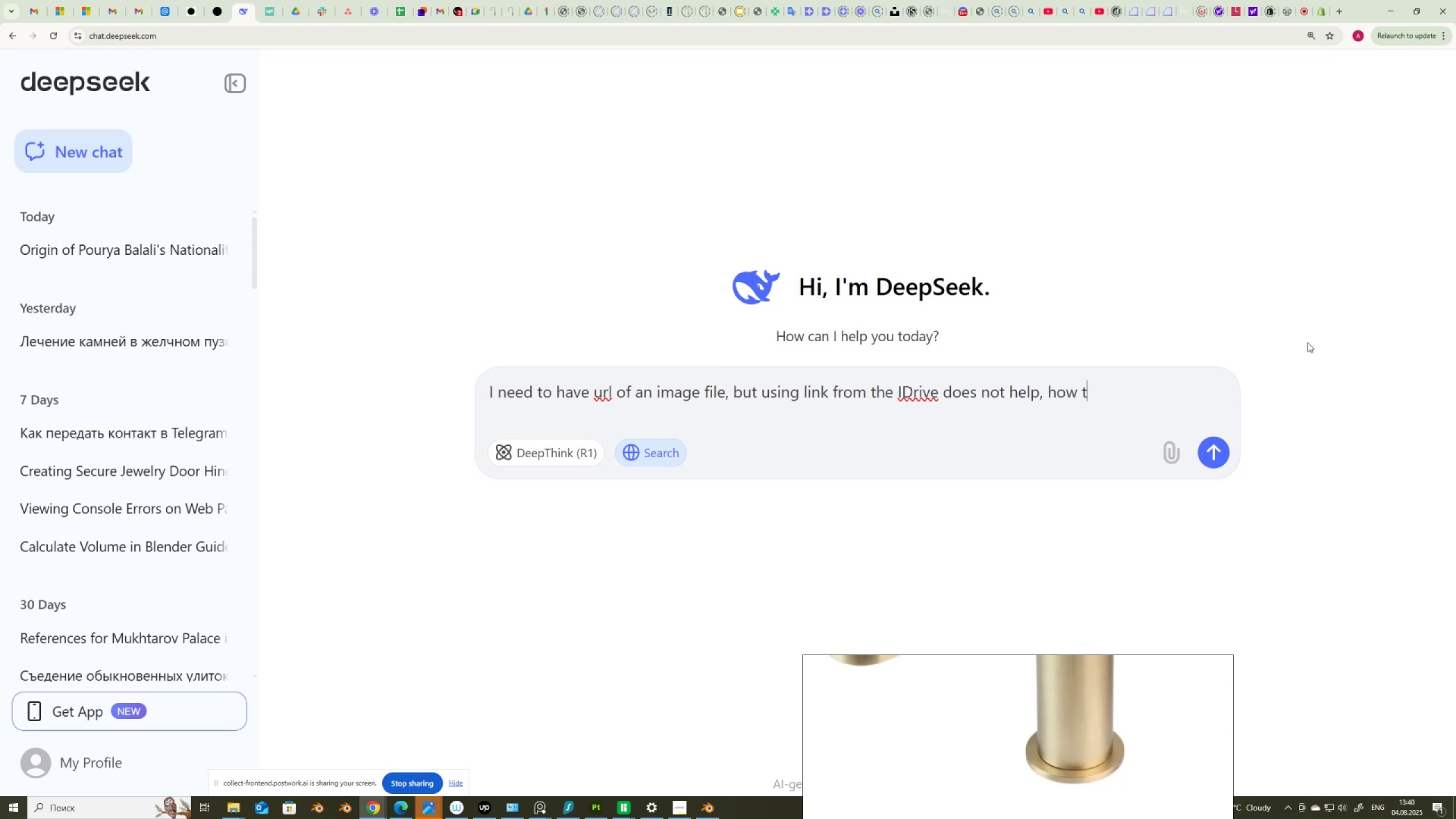 
key(Enter)
 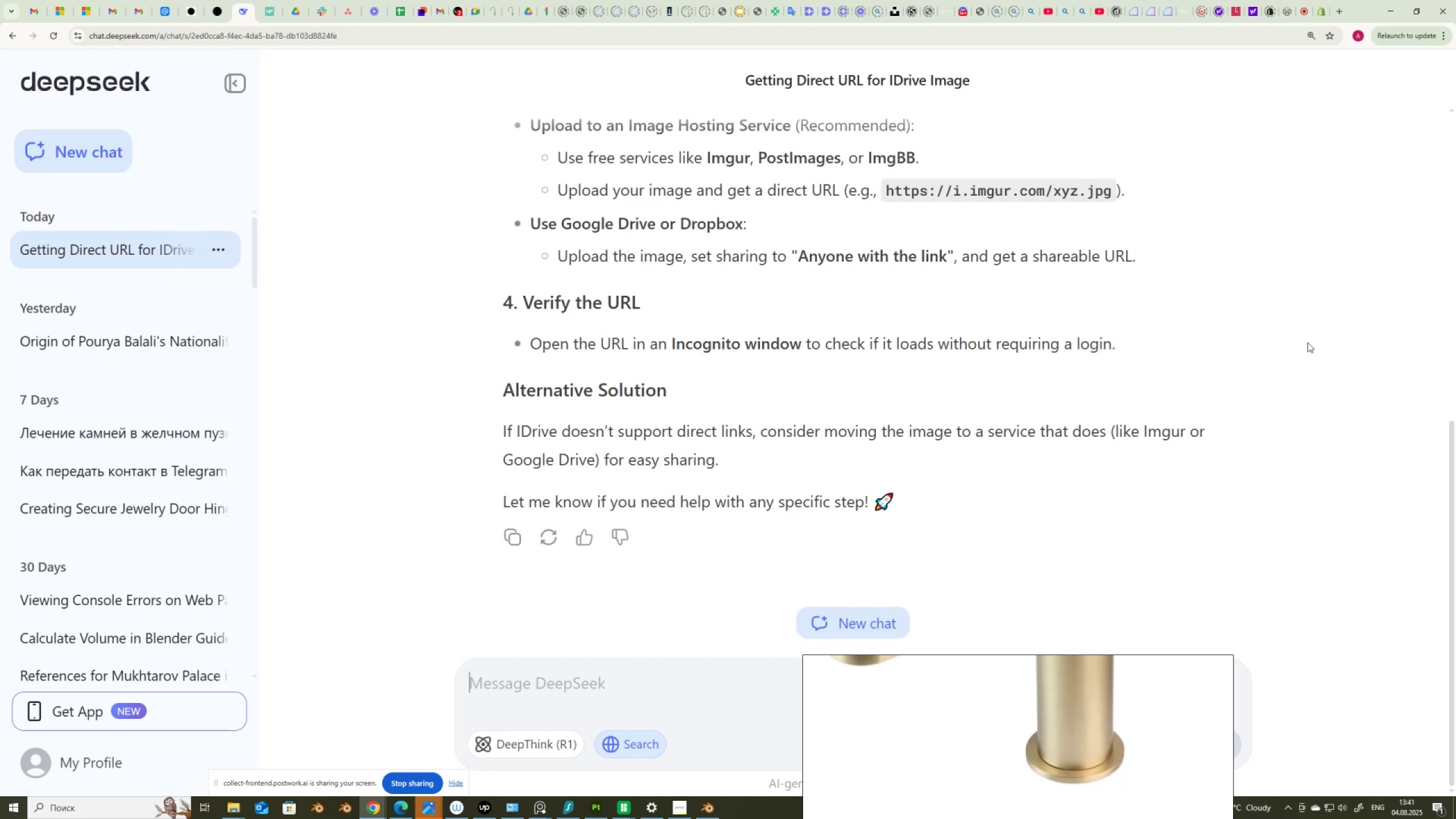 
wait(45.51)
 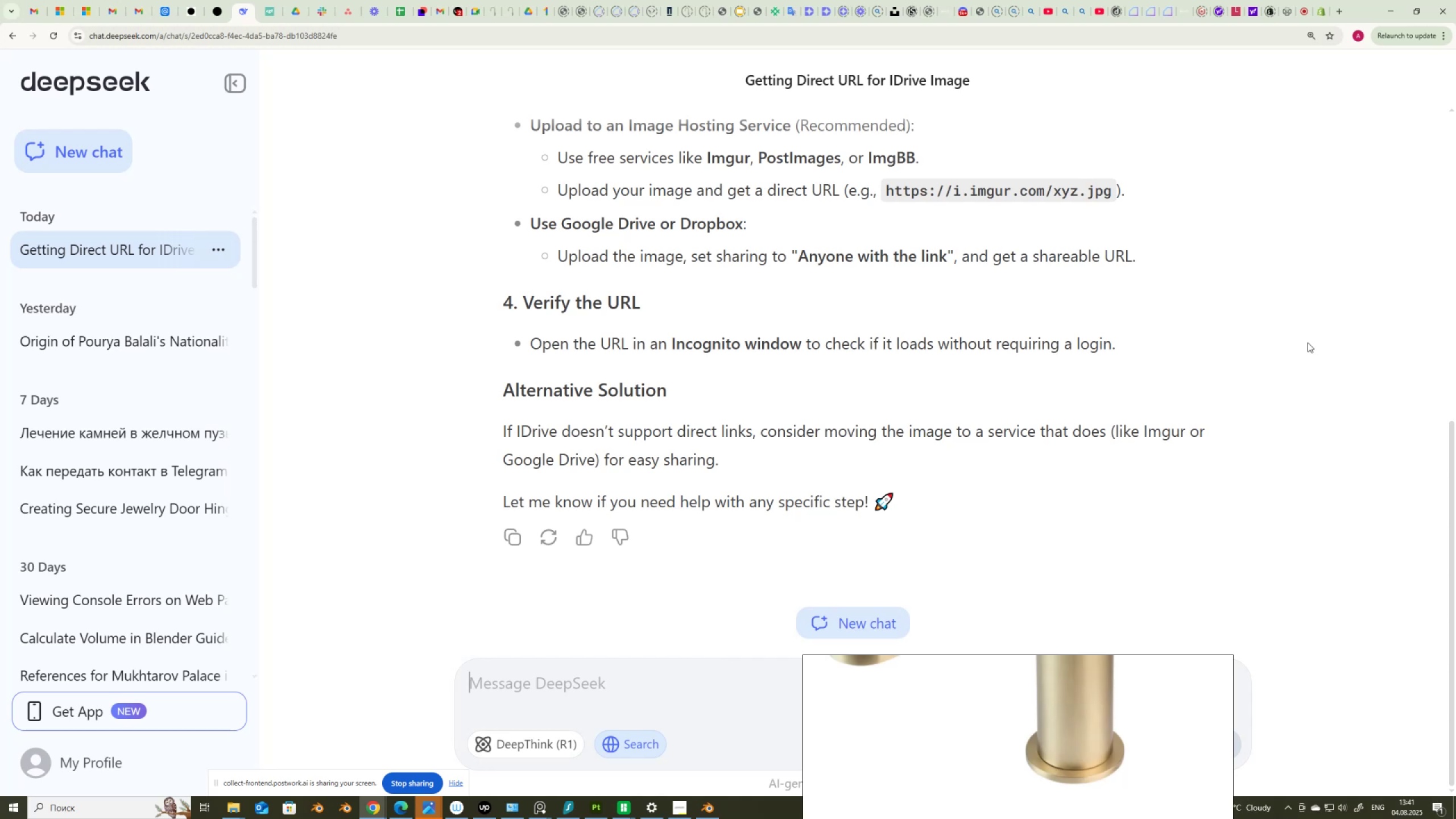 
left_click([530, 13])
 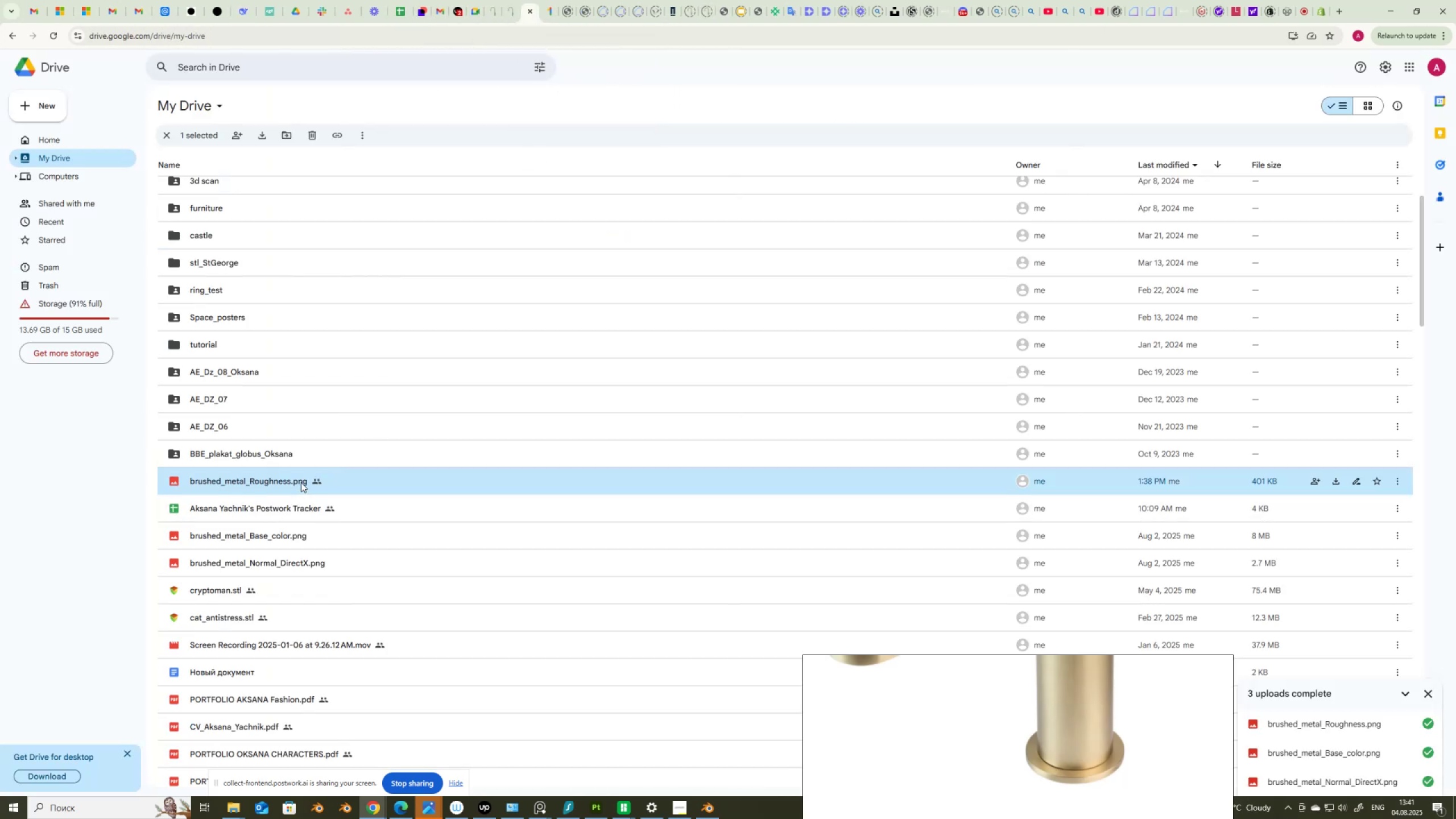 
right_click([301, 482])
 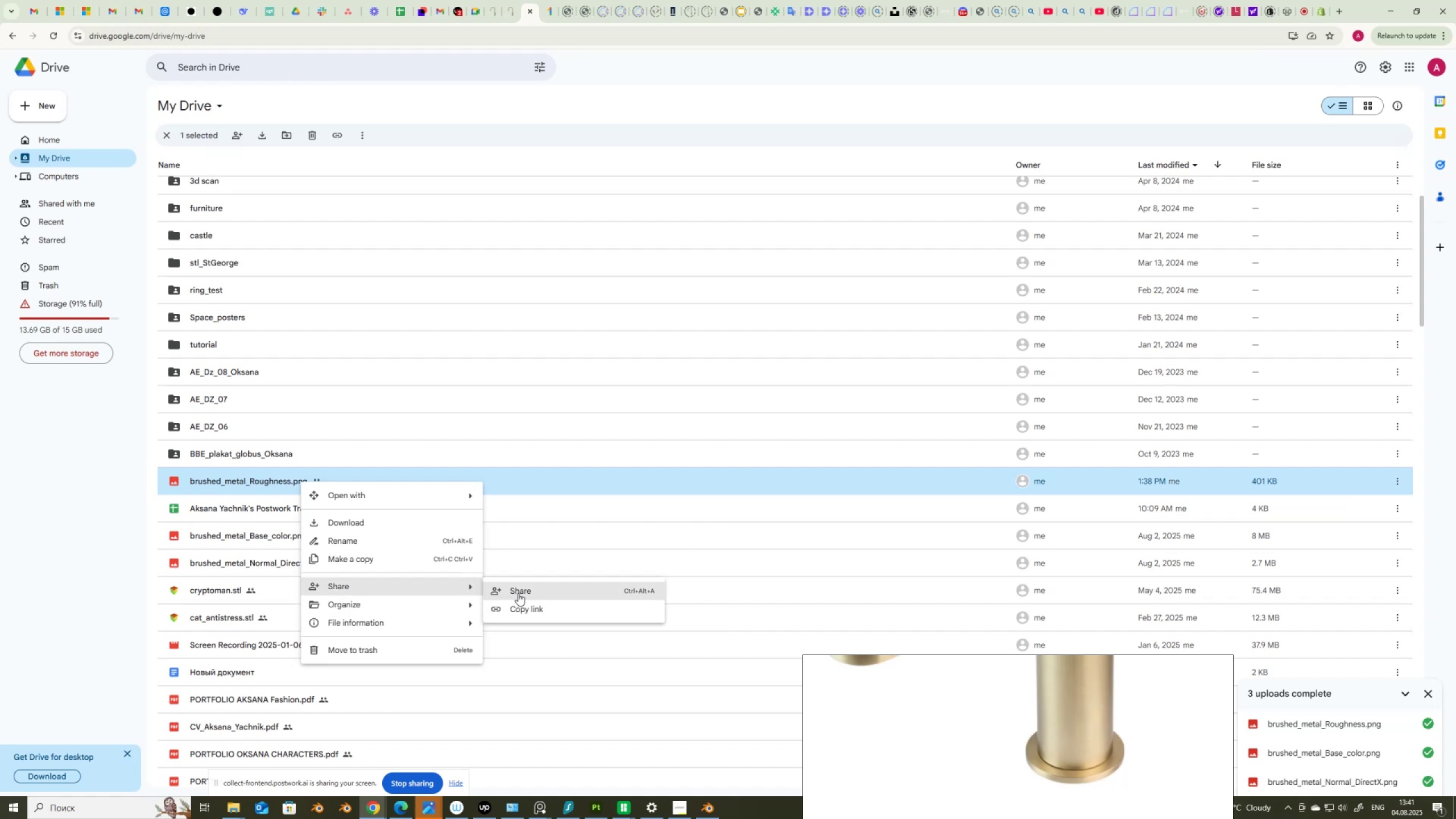 
left_click([518, 593])
 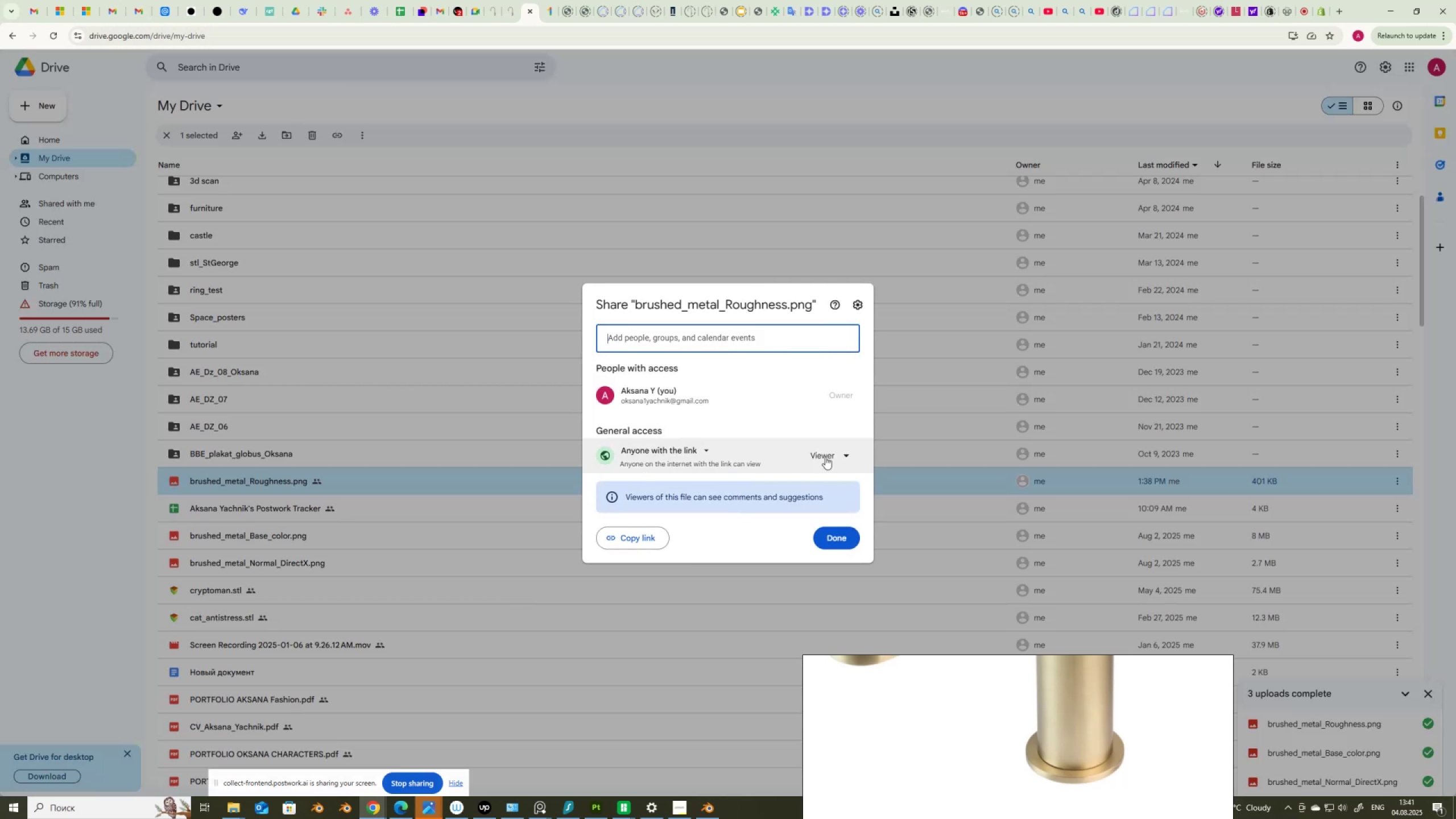 
left_click([708, 448])
 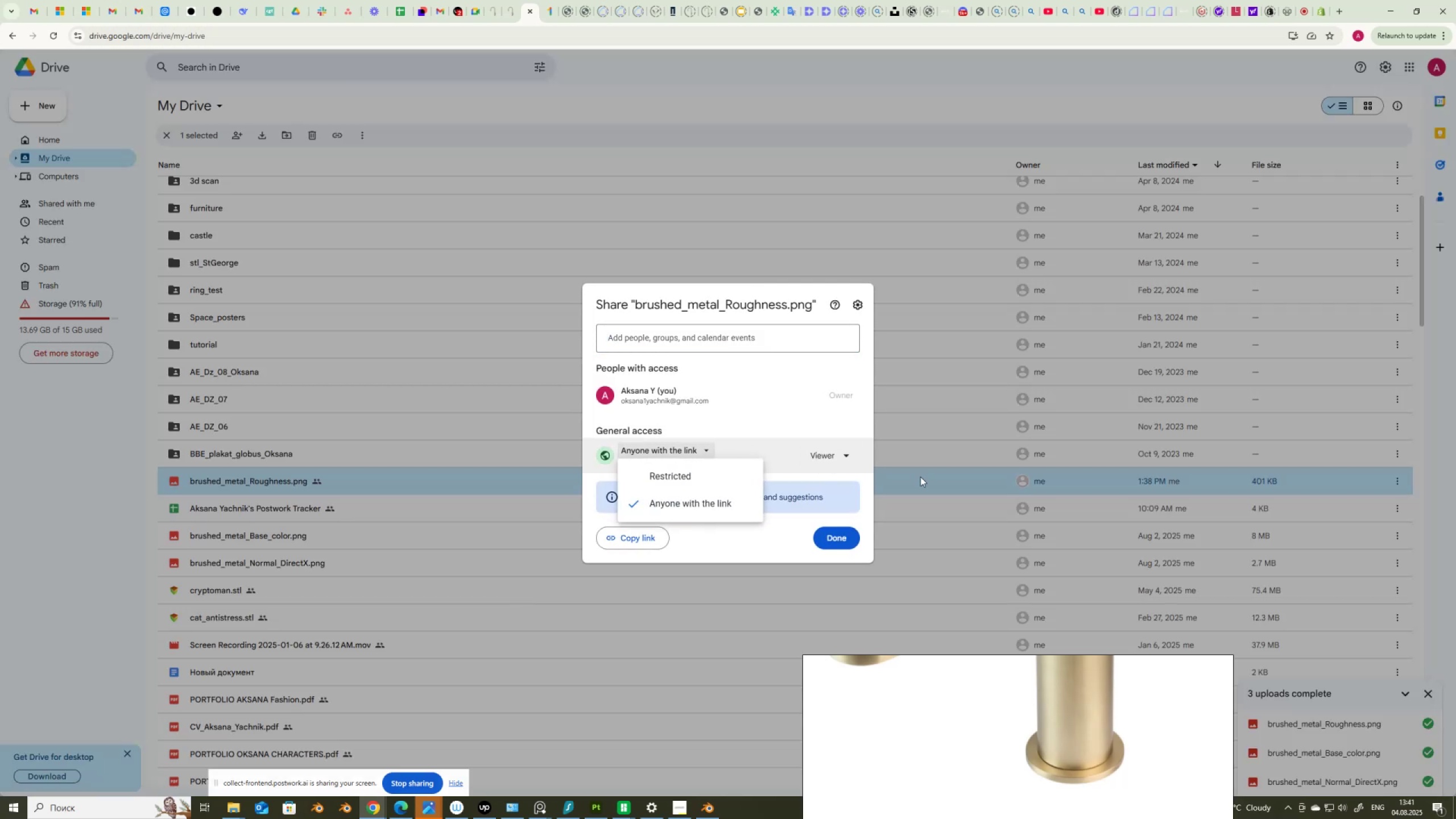 
left_click([843, 451])
 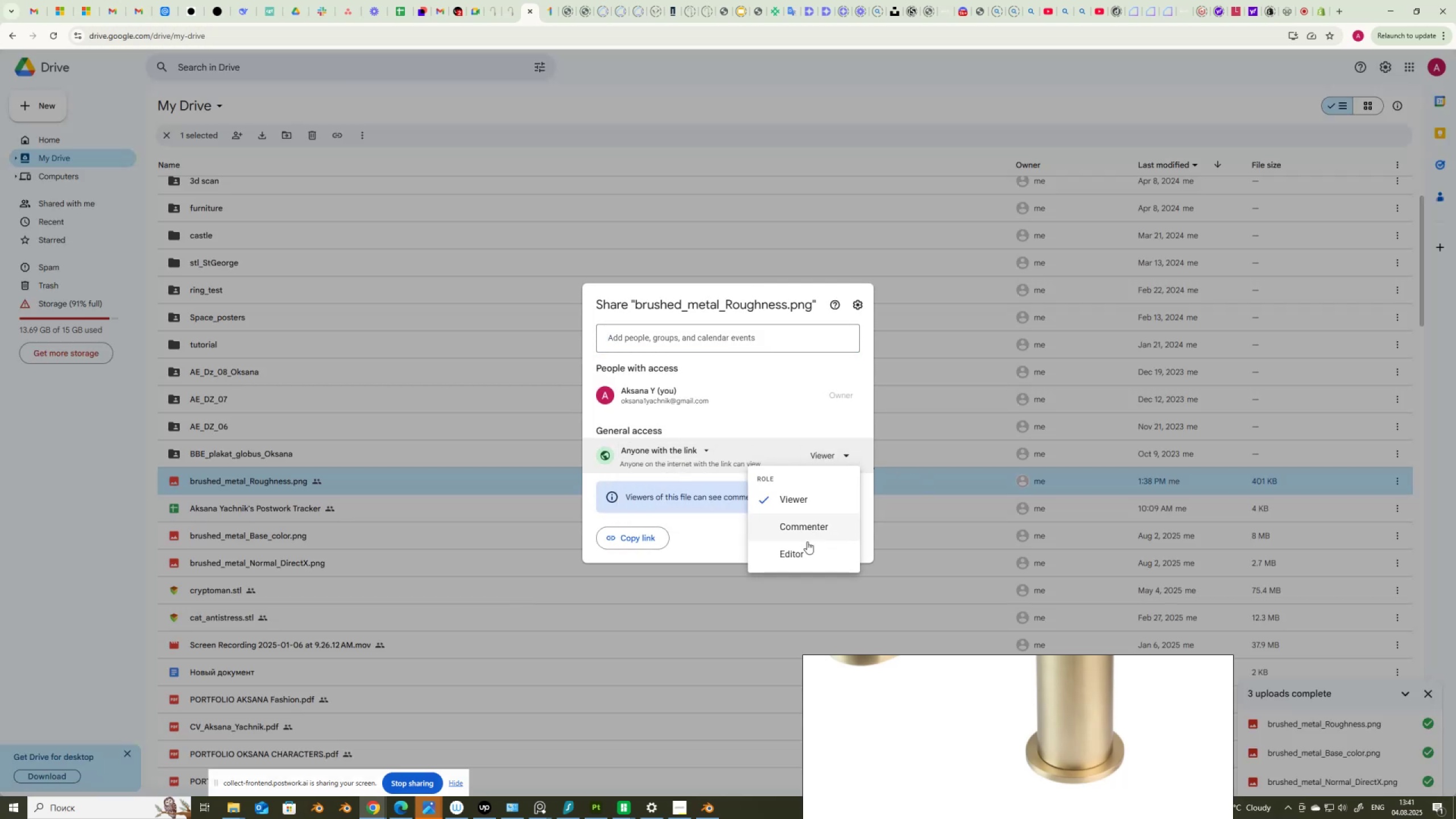 
left_click([800, 549])
 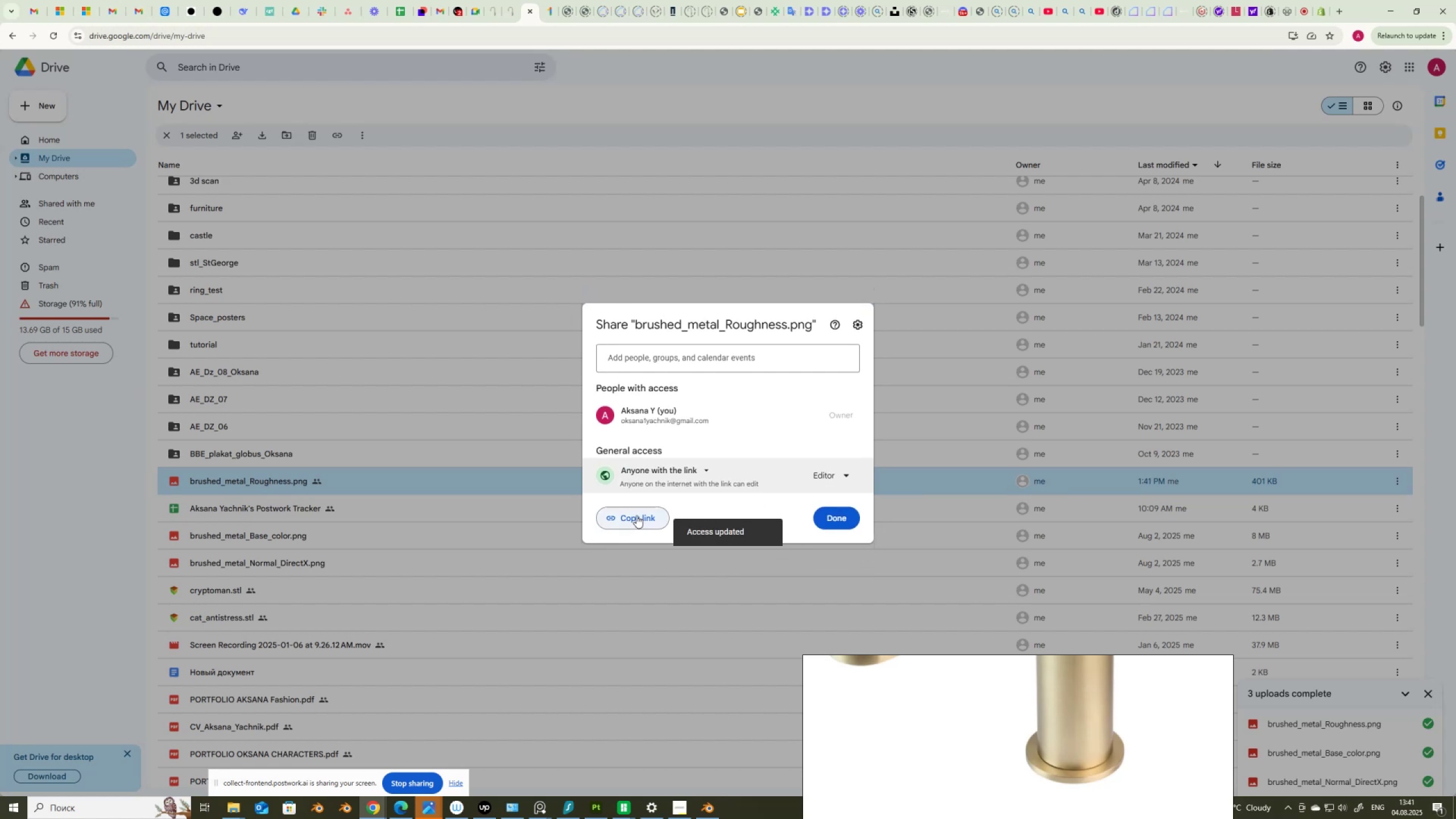 
left_click([636, 515])
 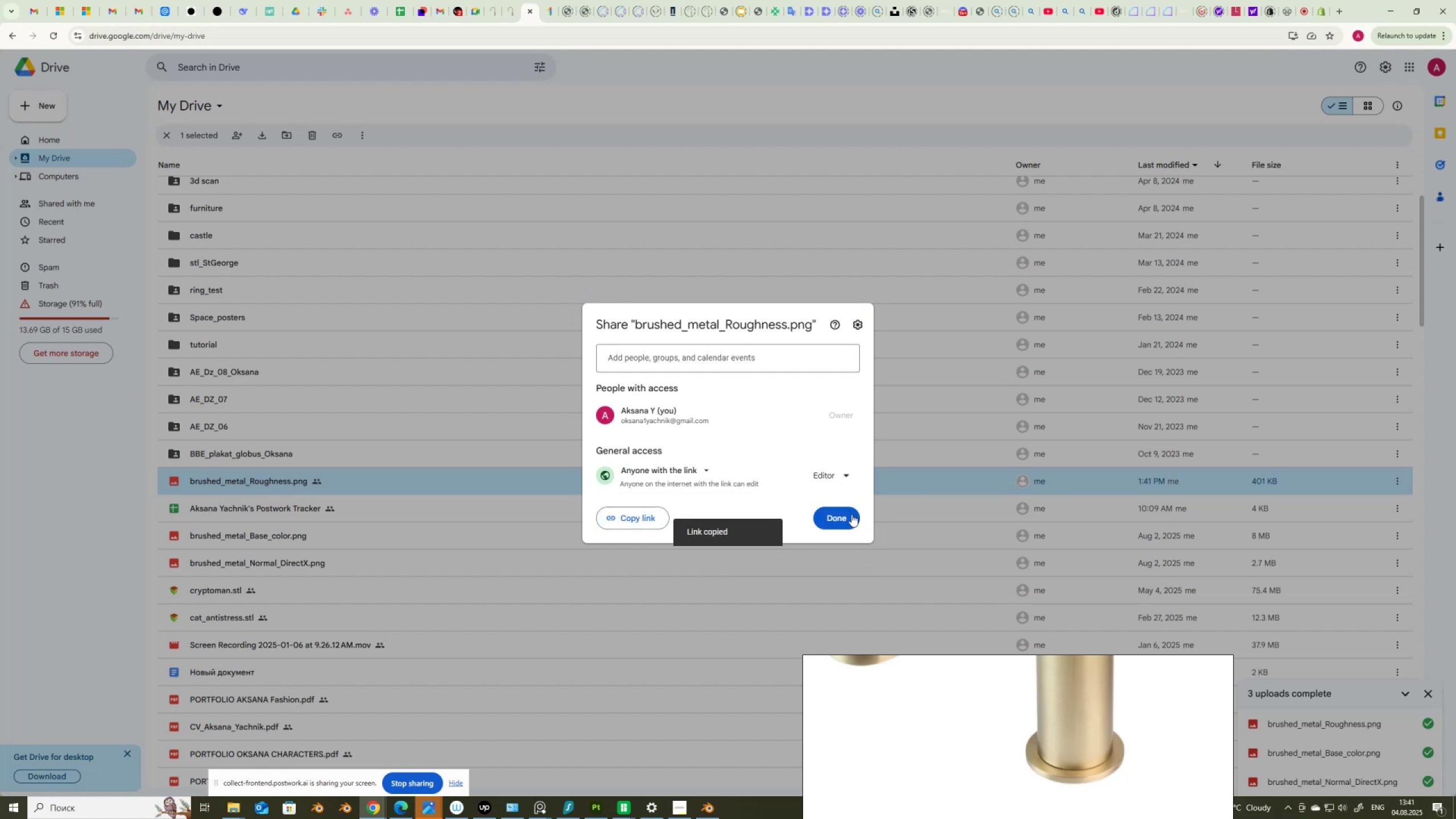 
left_click([846, 514])
 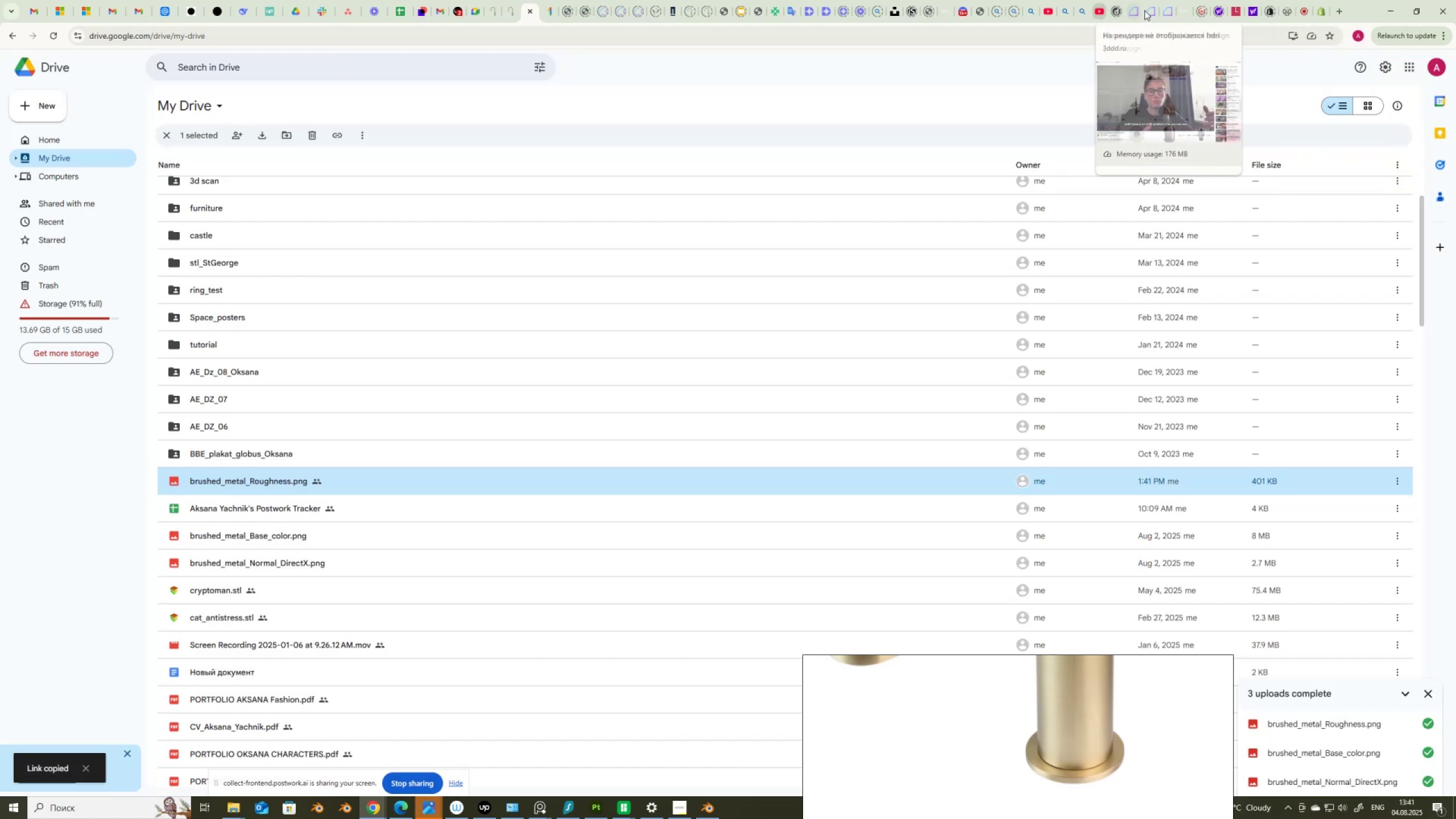 
left_click([1161, 14])
 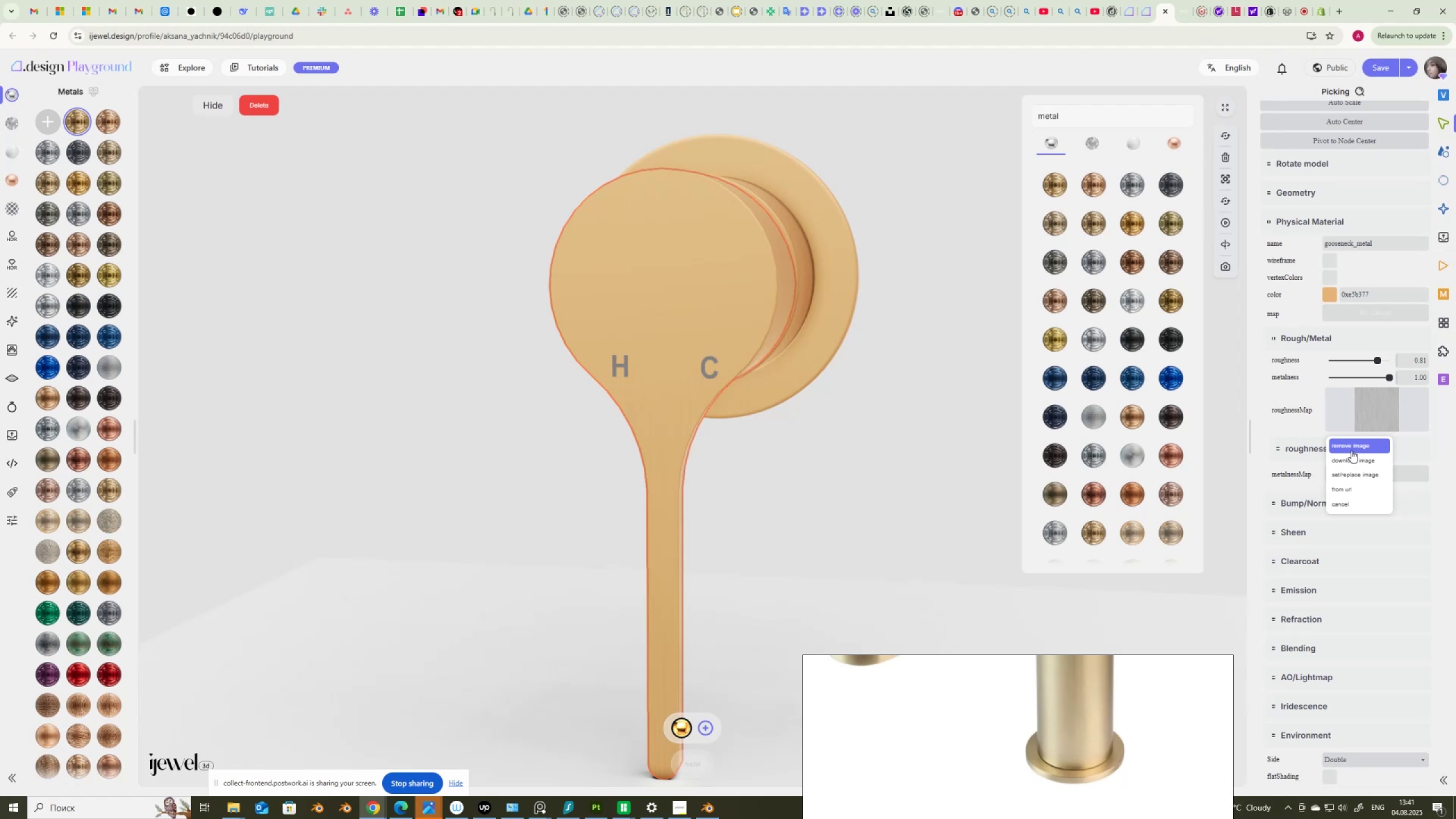 
left_click([1353, 446])
 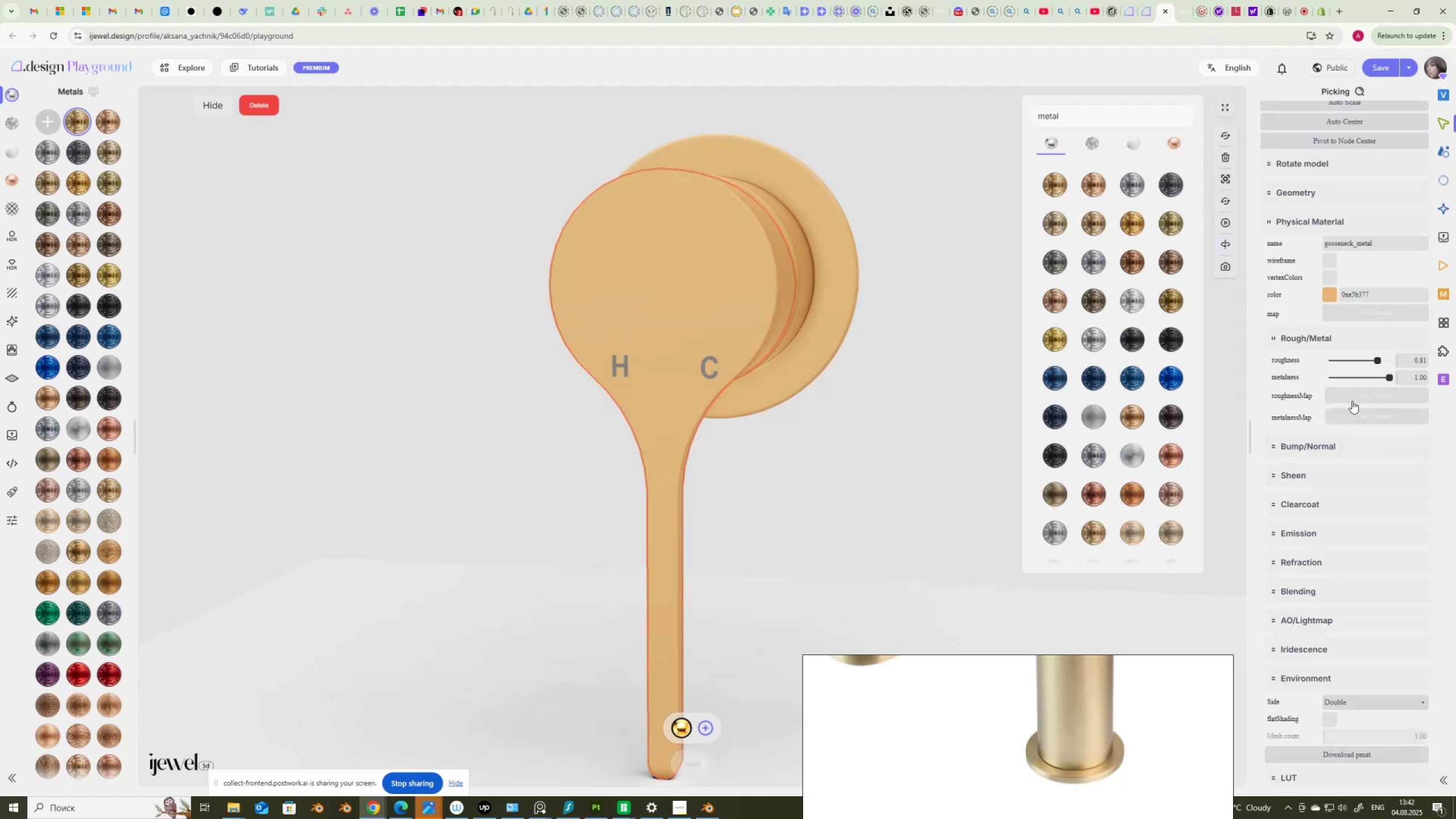 
left_click([1351, 396])
 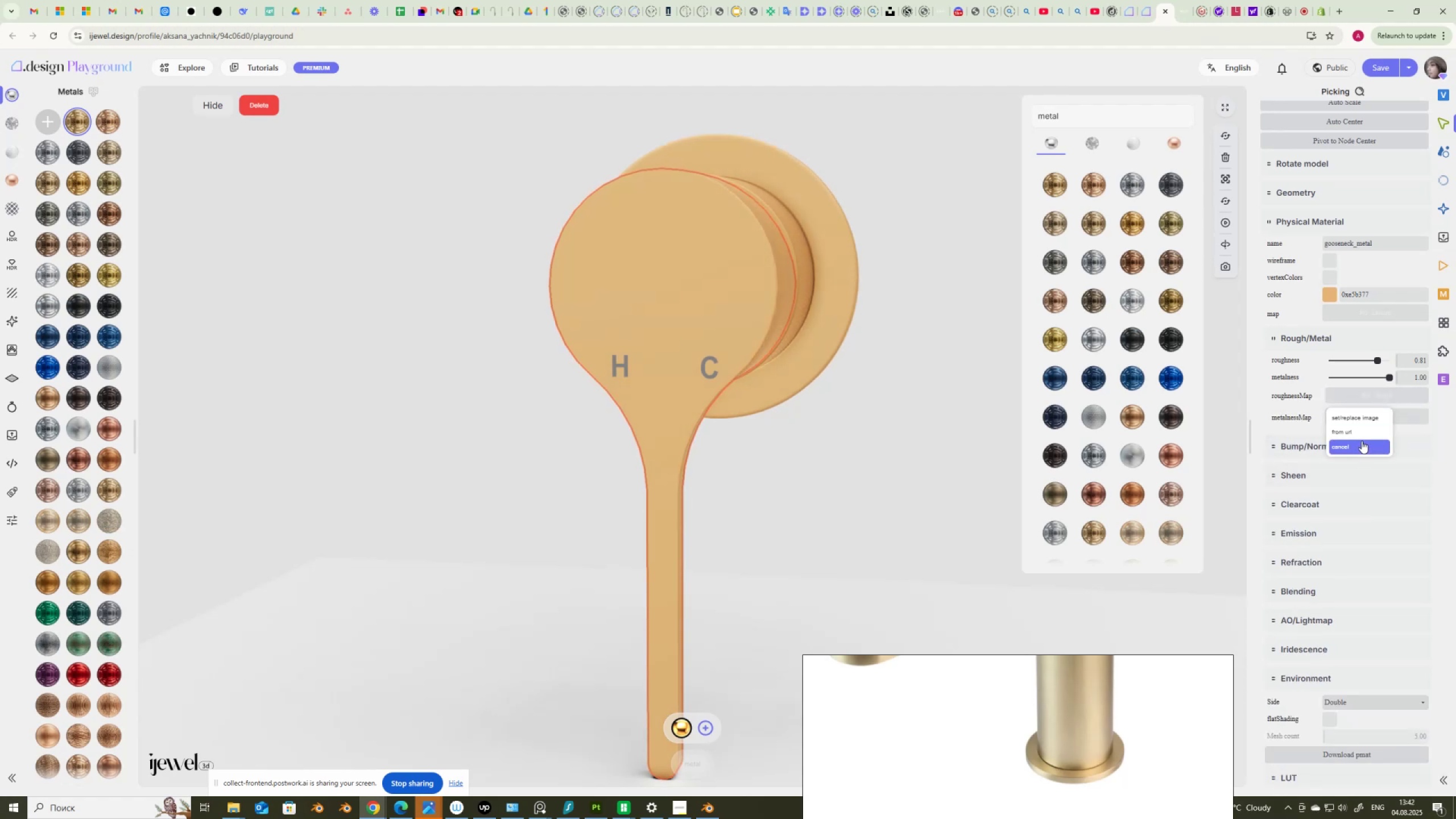 
left_click([1362, 435])
 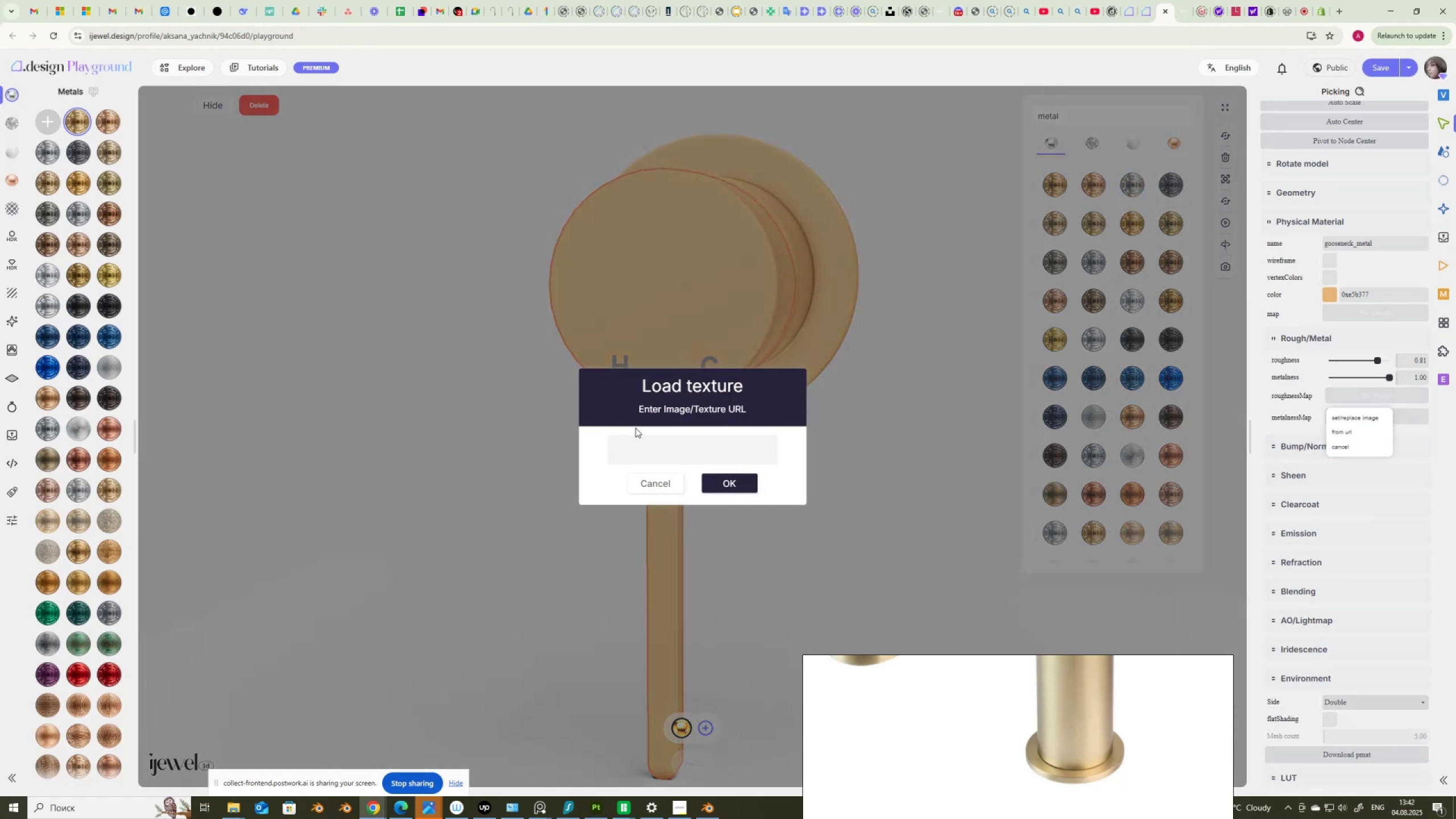 
key(Control+V)
 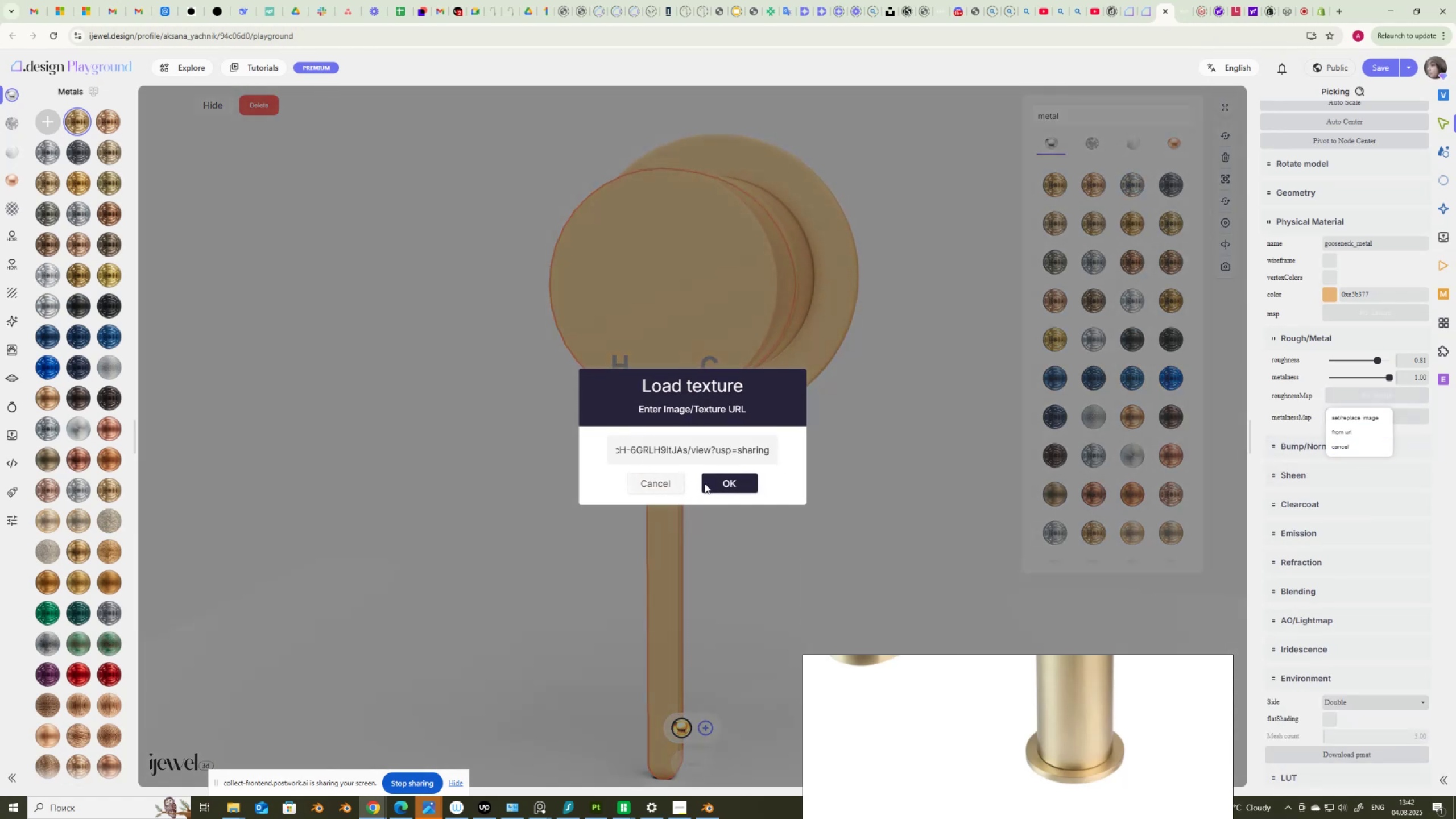 
left_click([727, 483])
 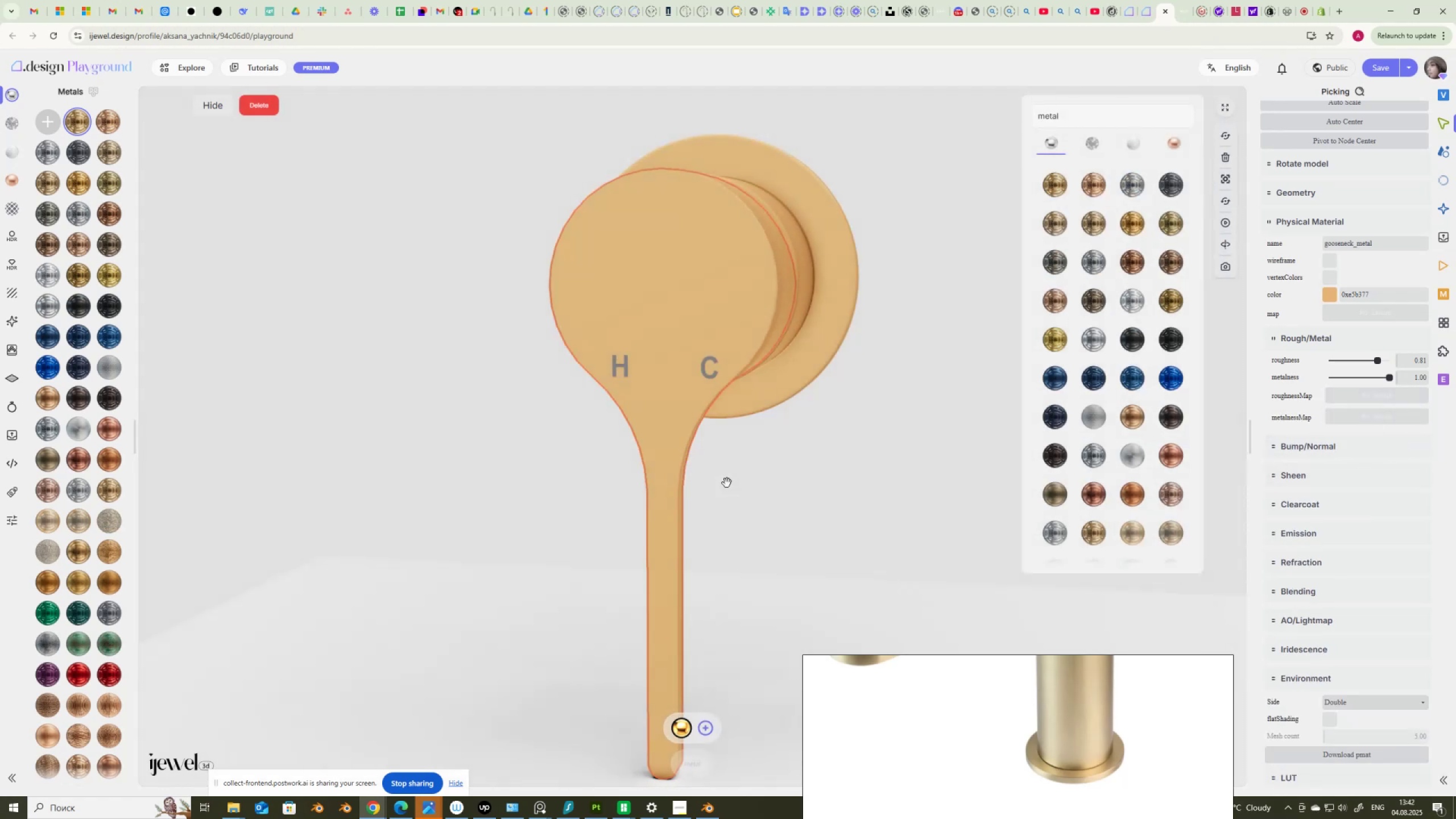 
left_click_drag(start_coordinate=[829, 506], to_coordinate=[767, 529])
 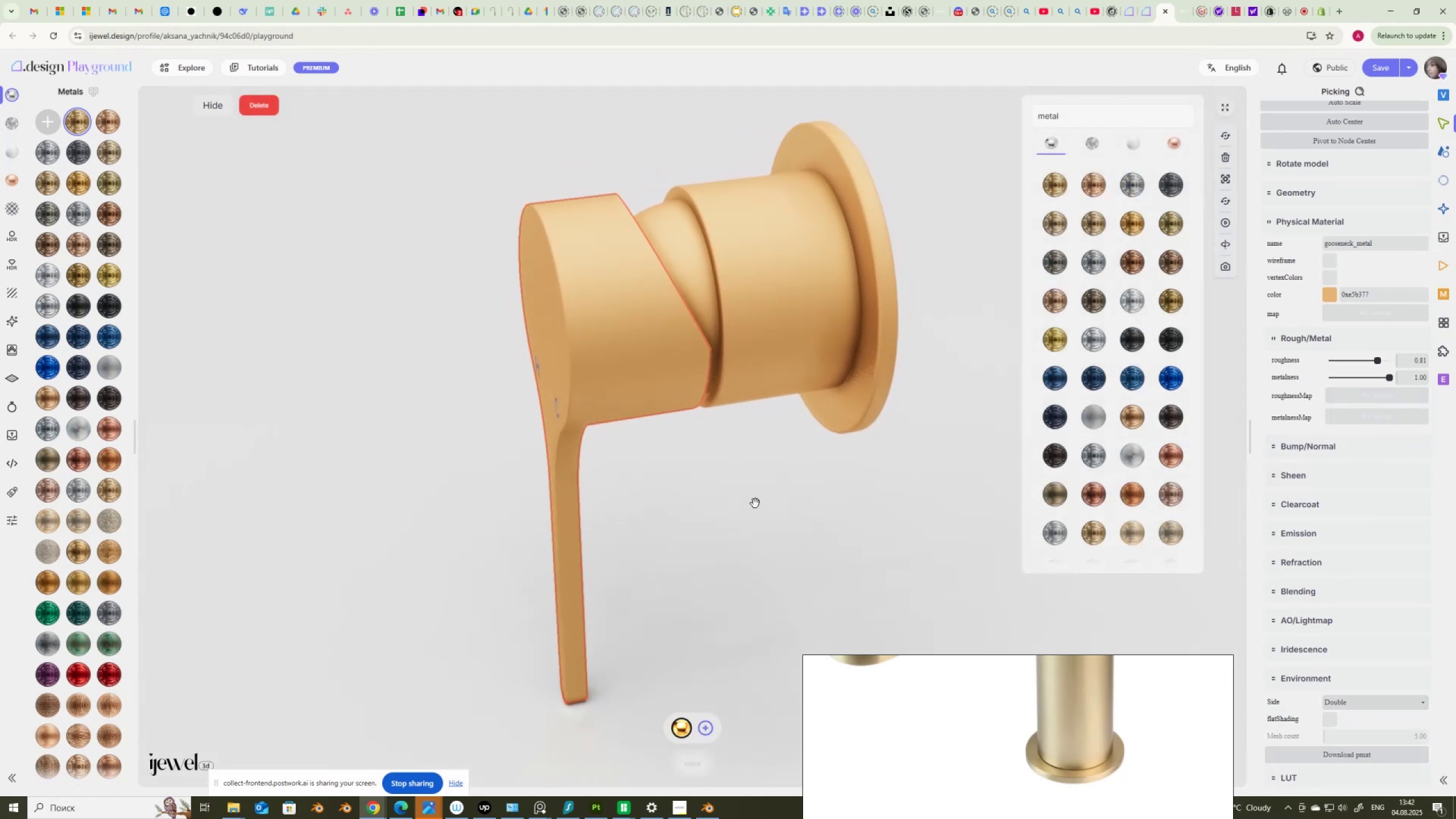 
scroll: coordinate [752, 499], scroll_direction: up, amount: 6.0
 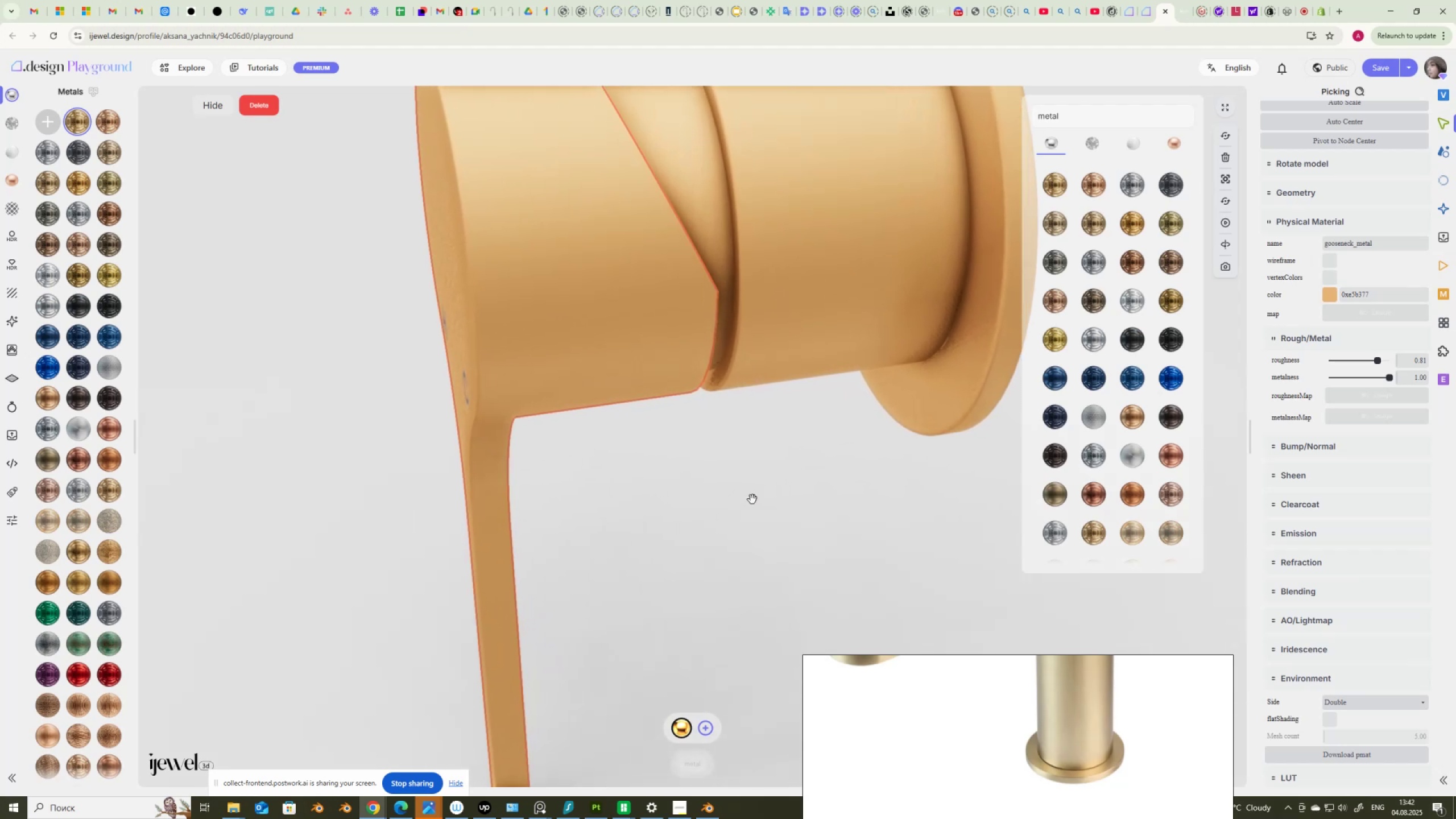 
left_click_drag(start_coordinate=[752, 499], to_coordinate=[787, 504])
 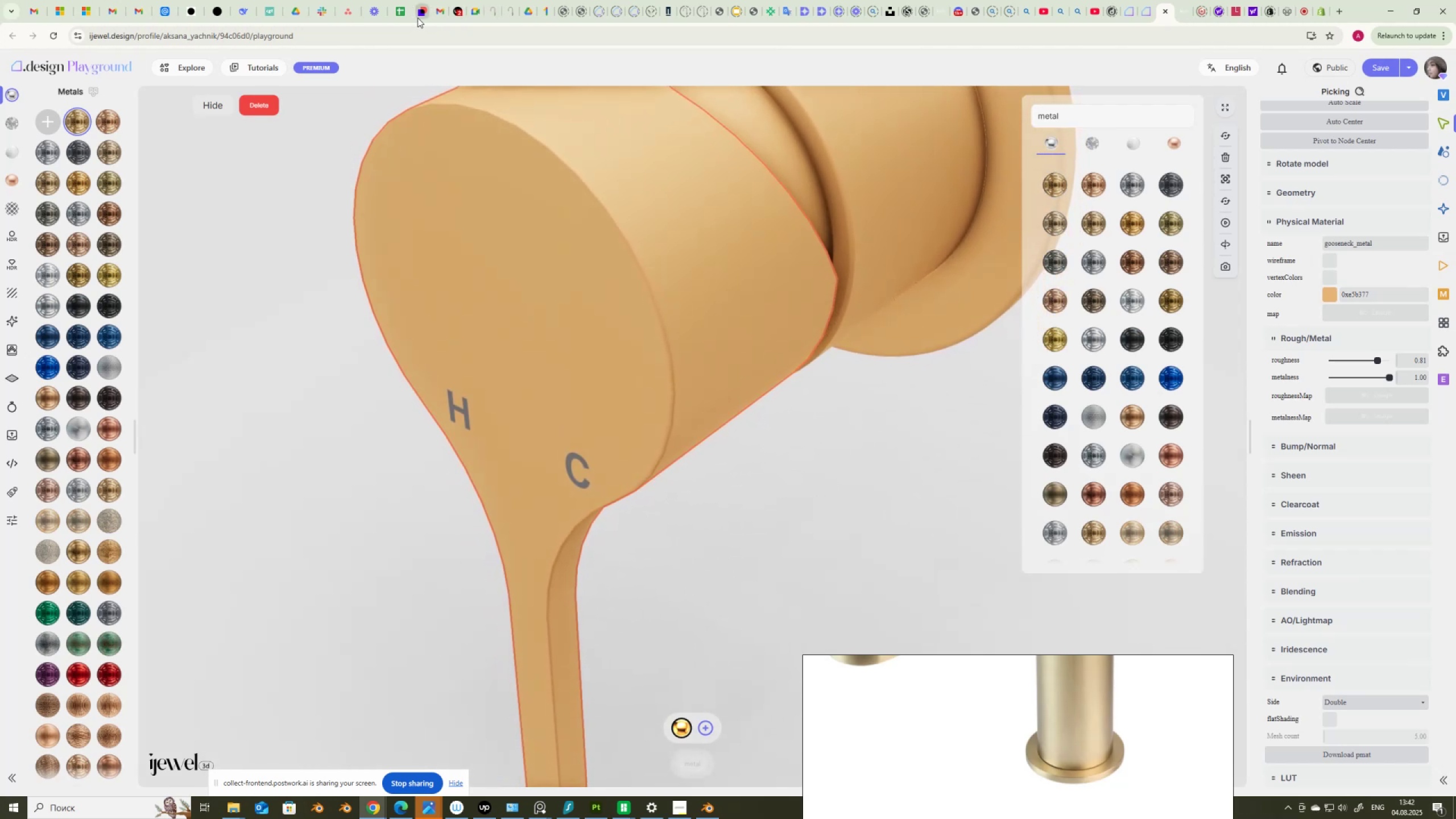 
wait(10.44)
 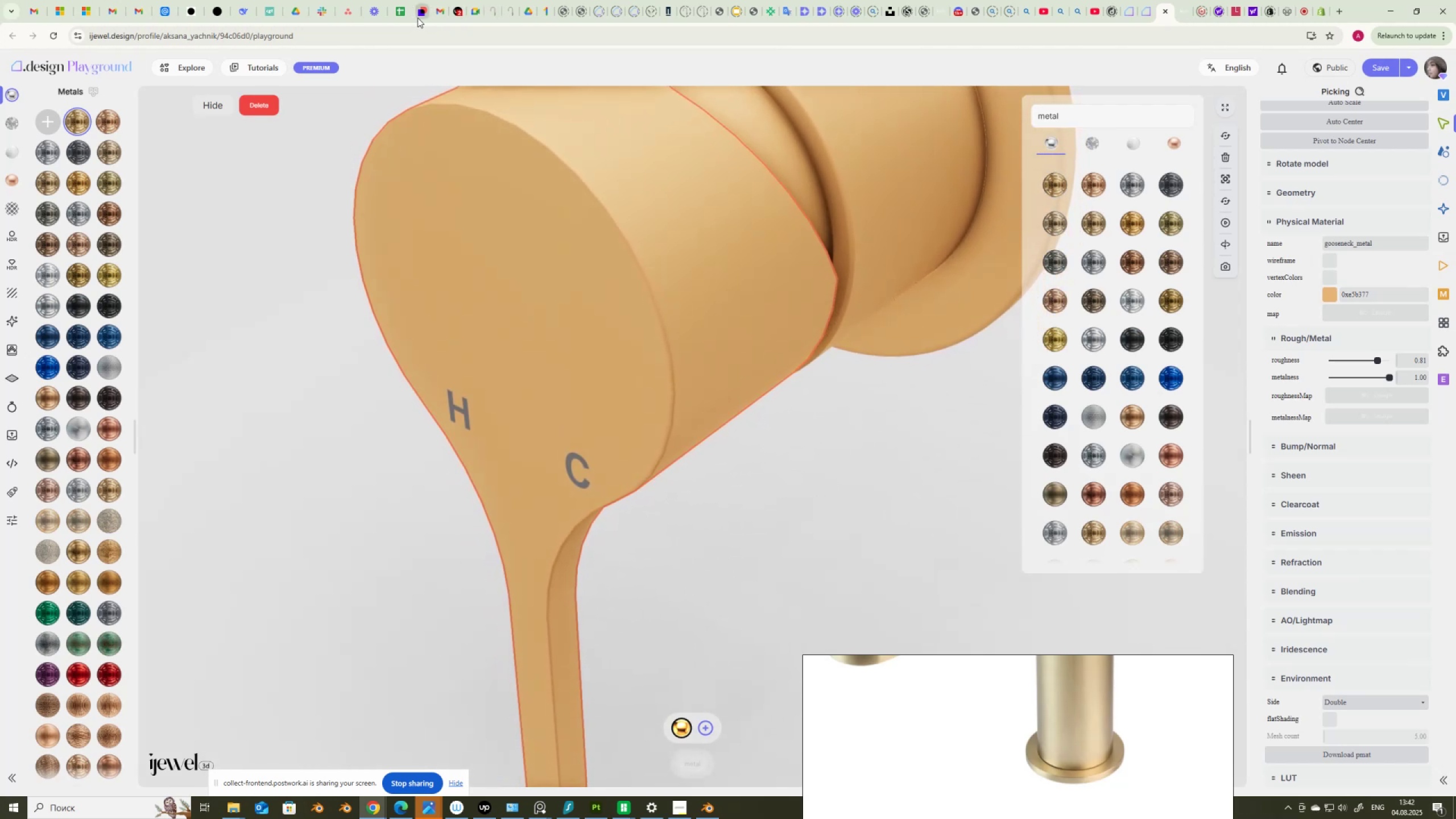 
left_click([246, 6])
 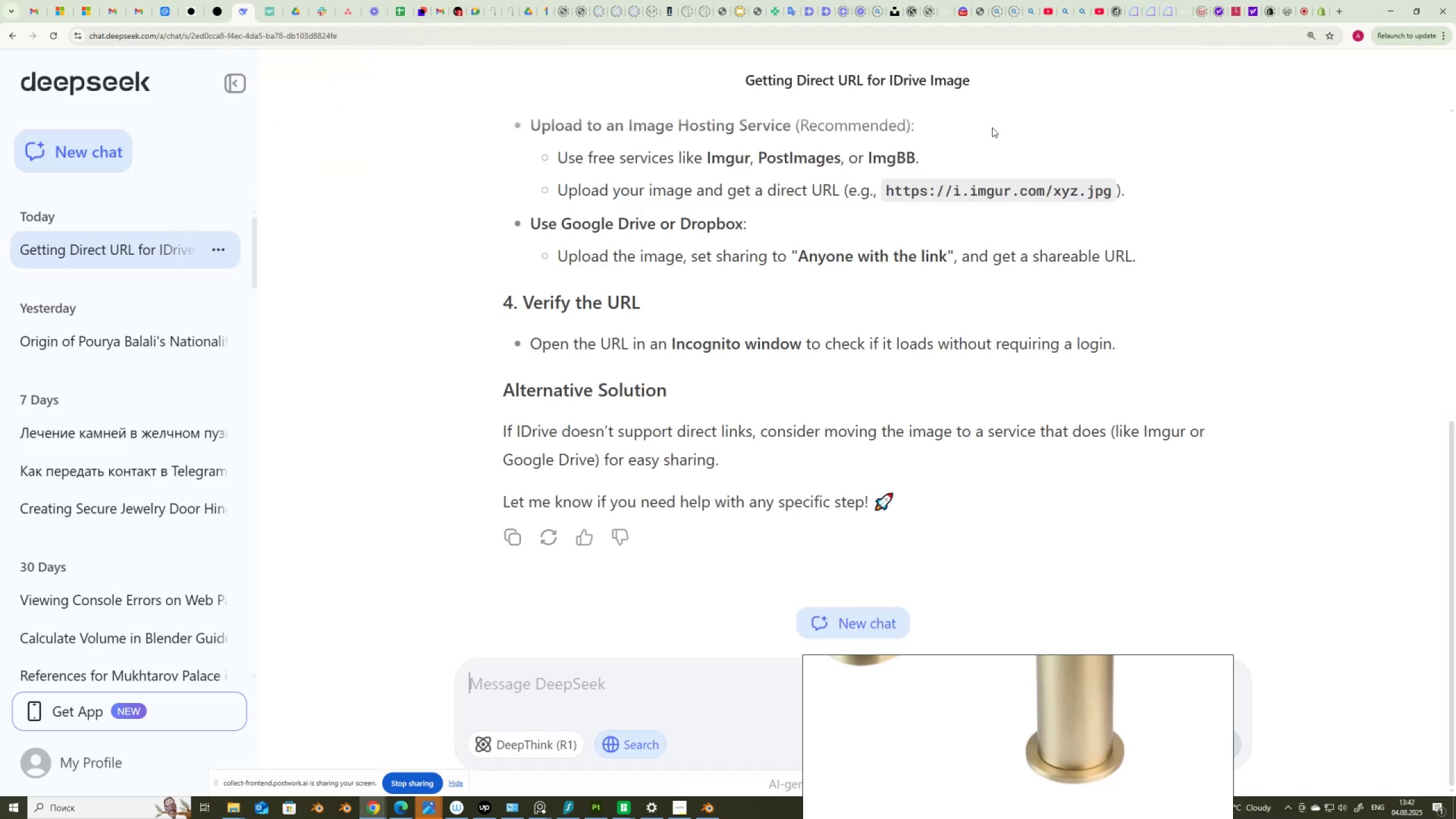 
wait(6.29)
 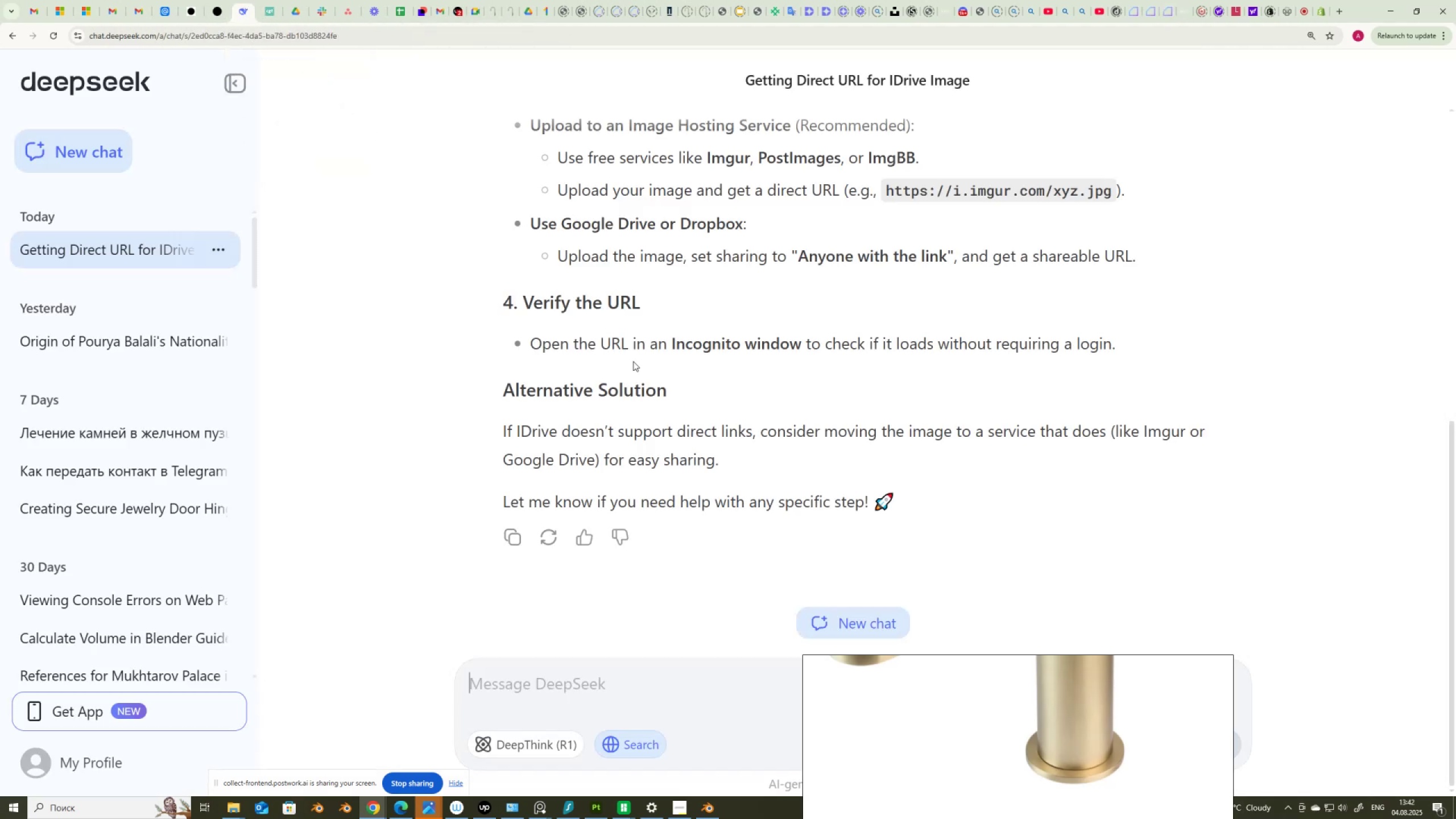 
left_click([1337, 12])
 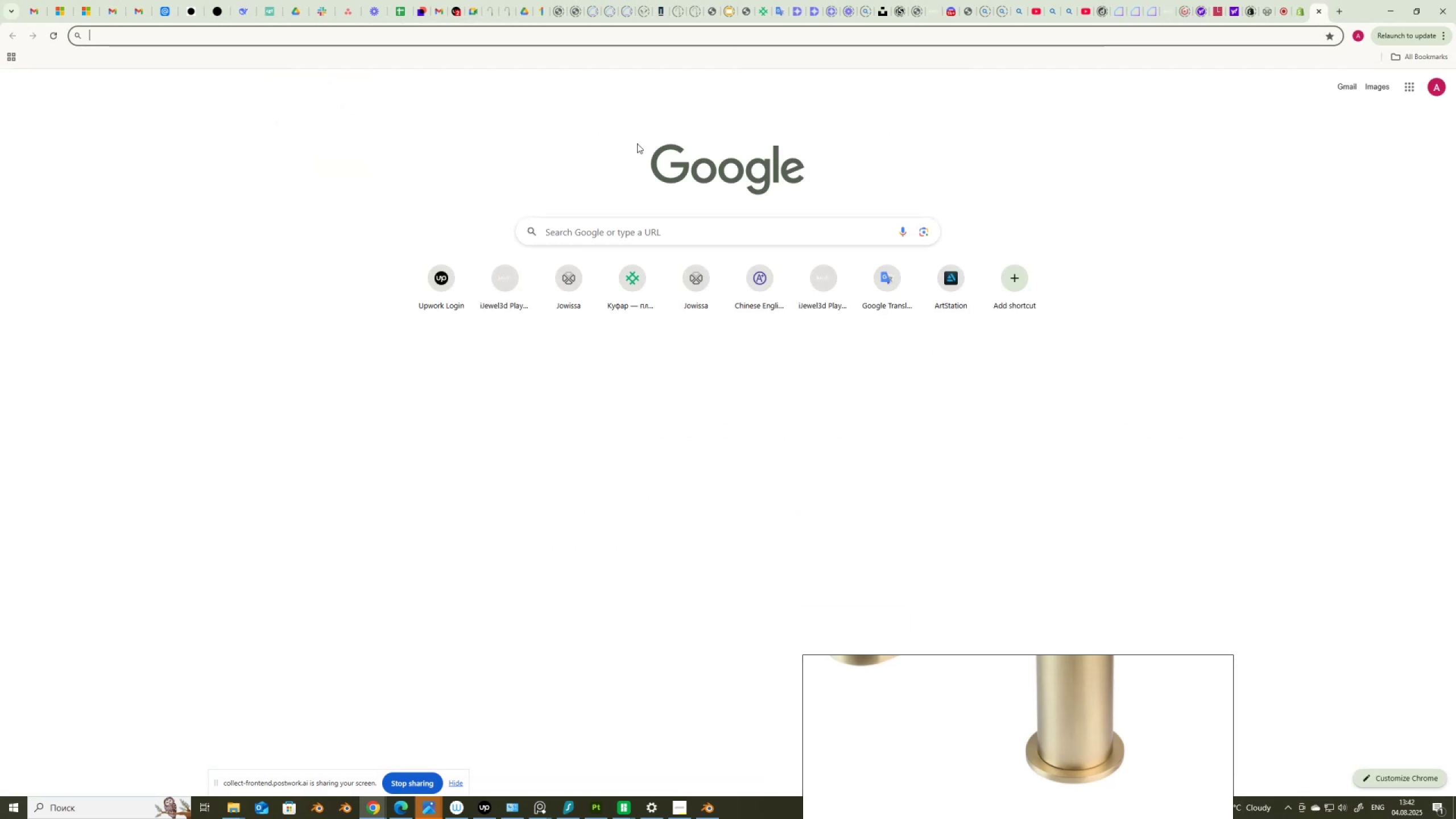 
type(pintere)
 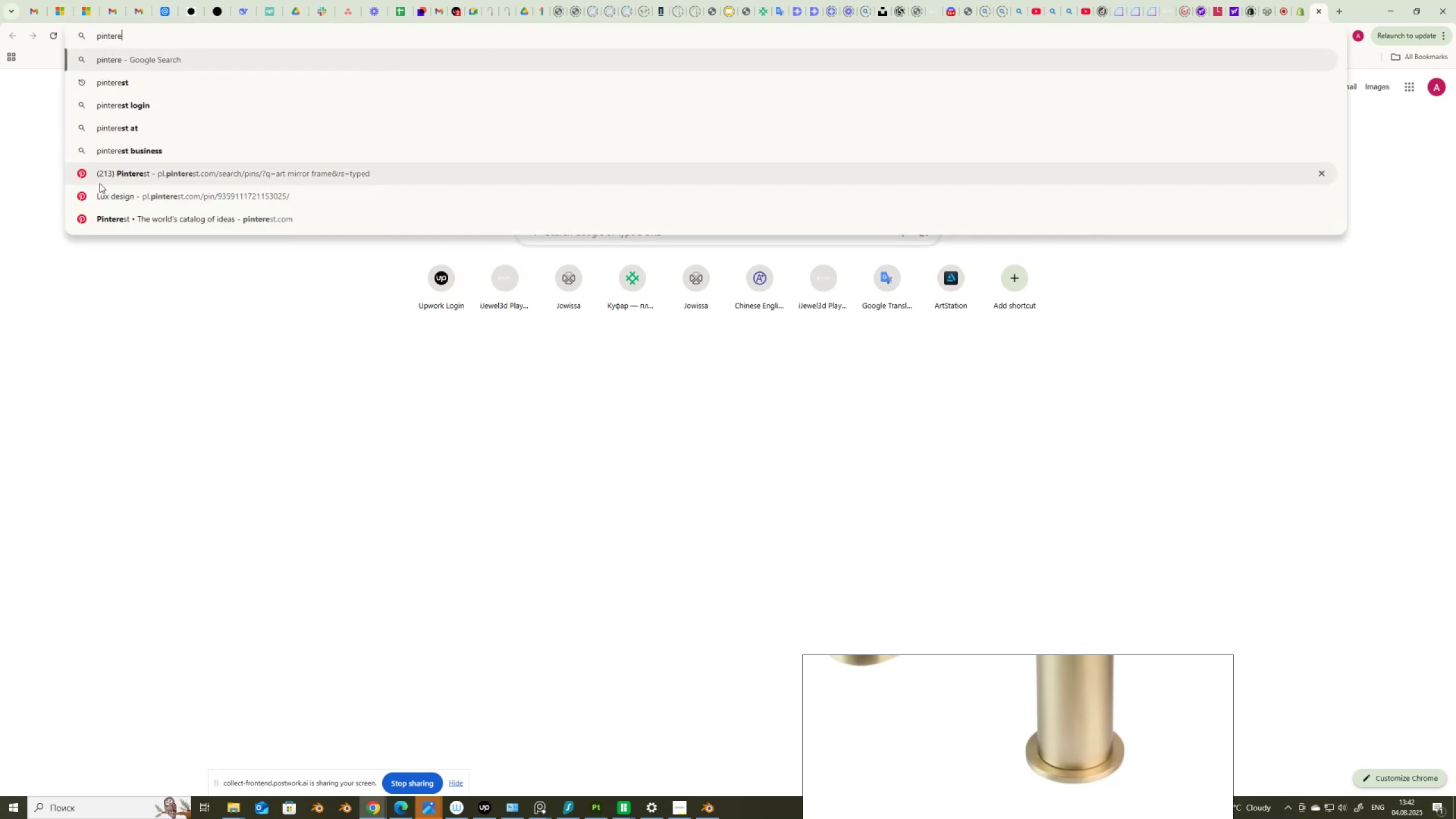 
left_click([148, 173])
 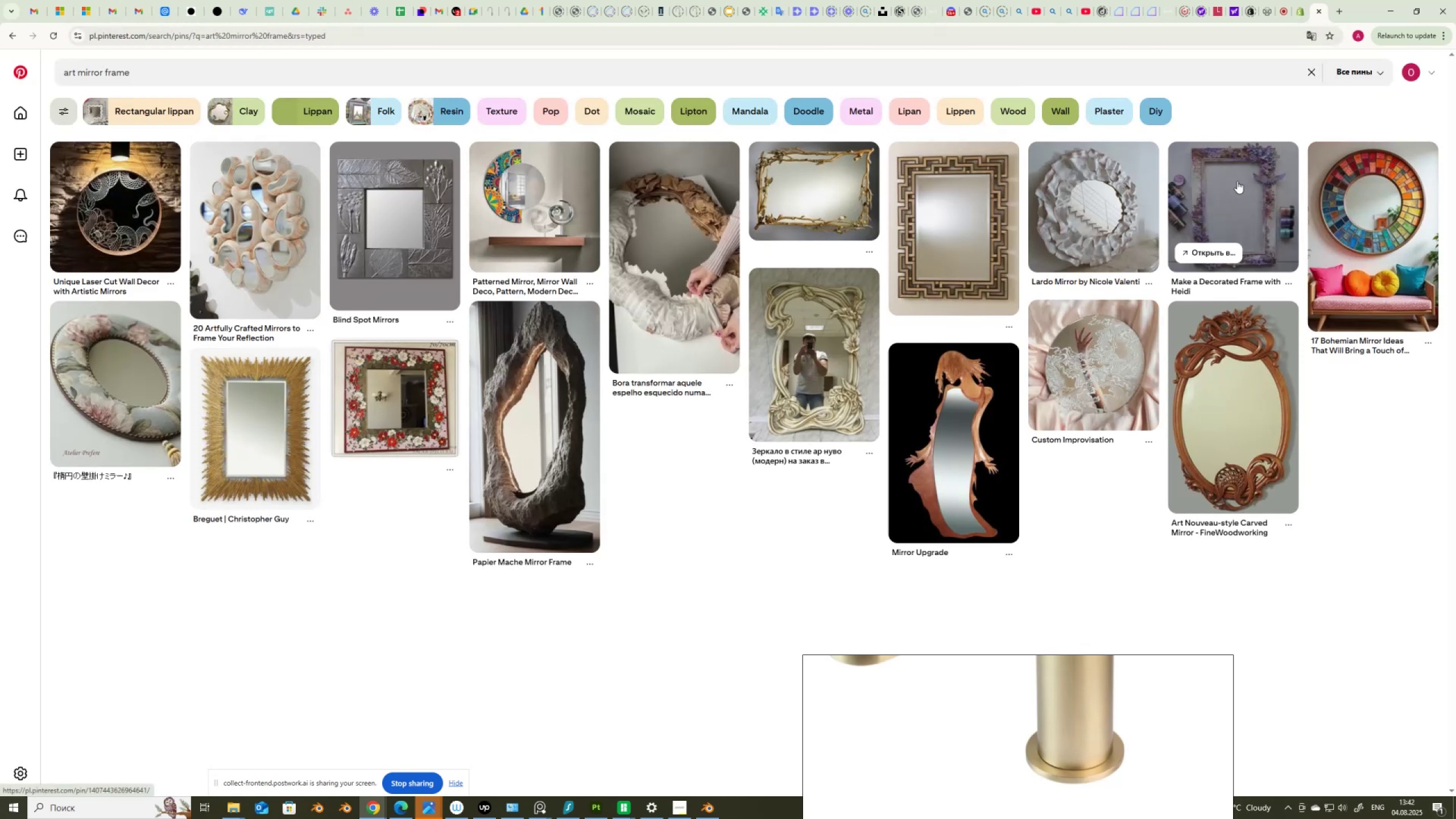 
left_click([1412, 80])
 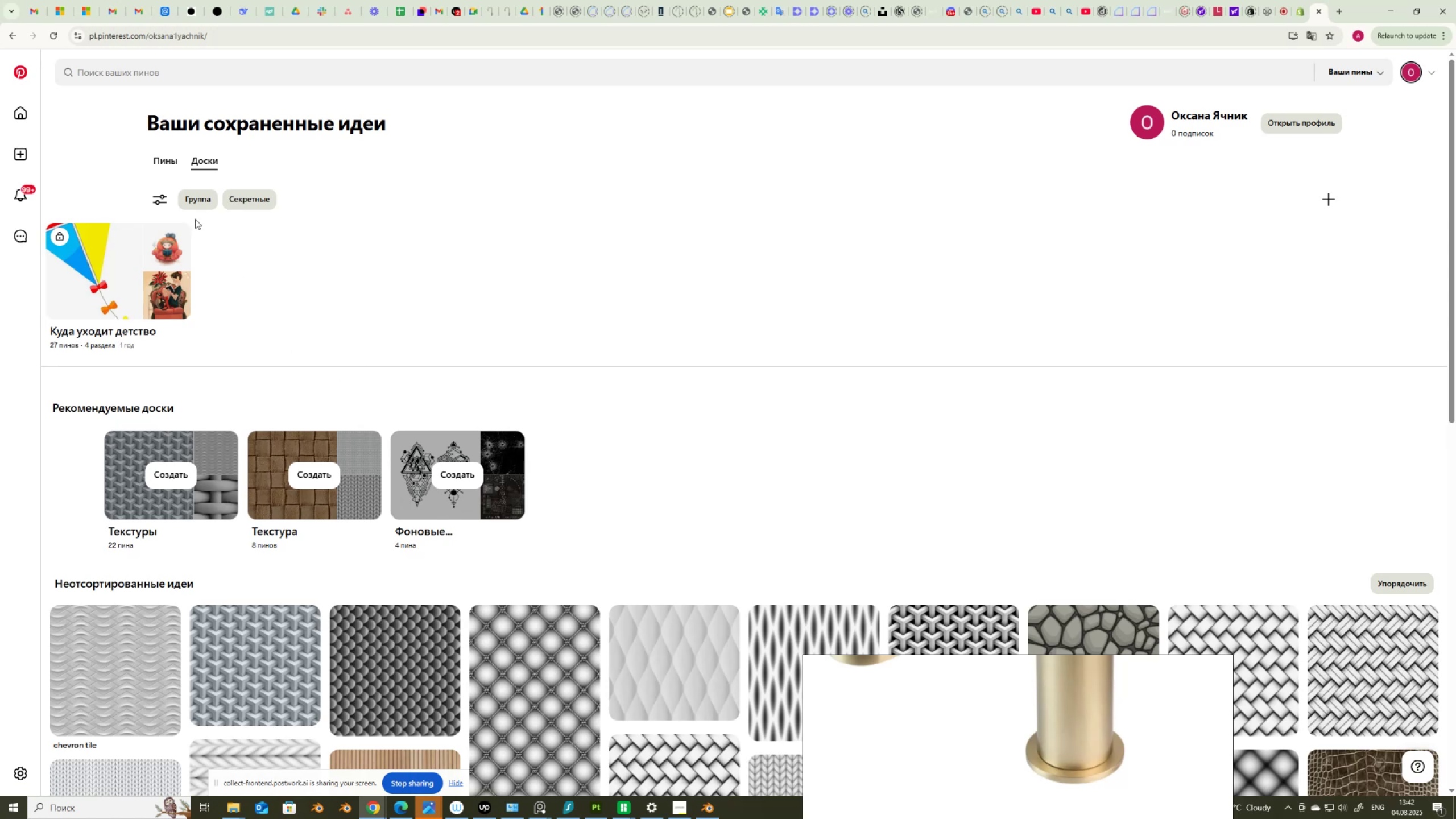 
wait(6.99)
 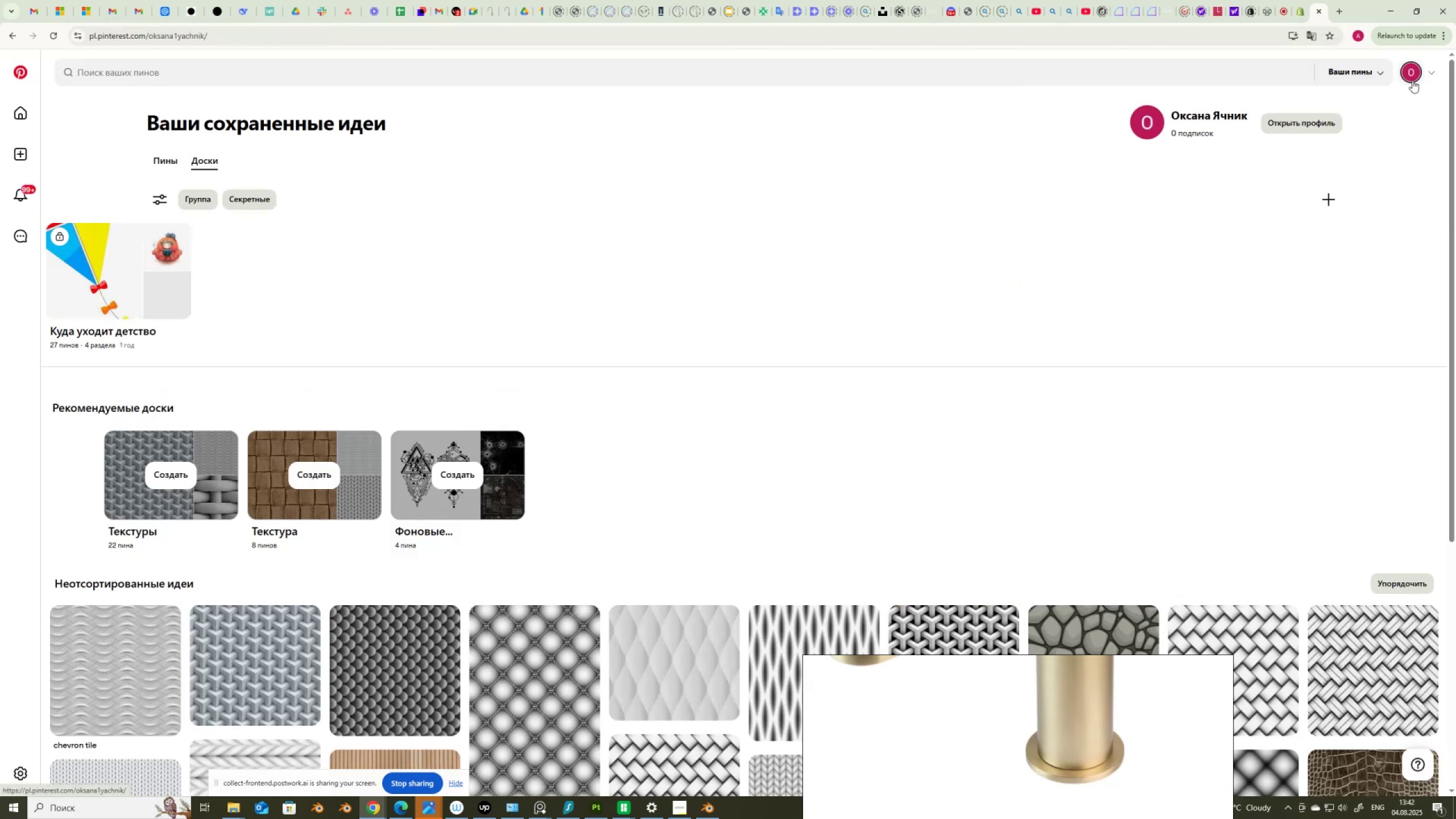 
left_click([97, 296])
 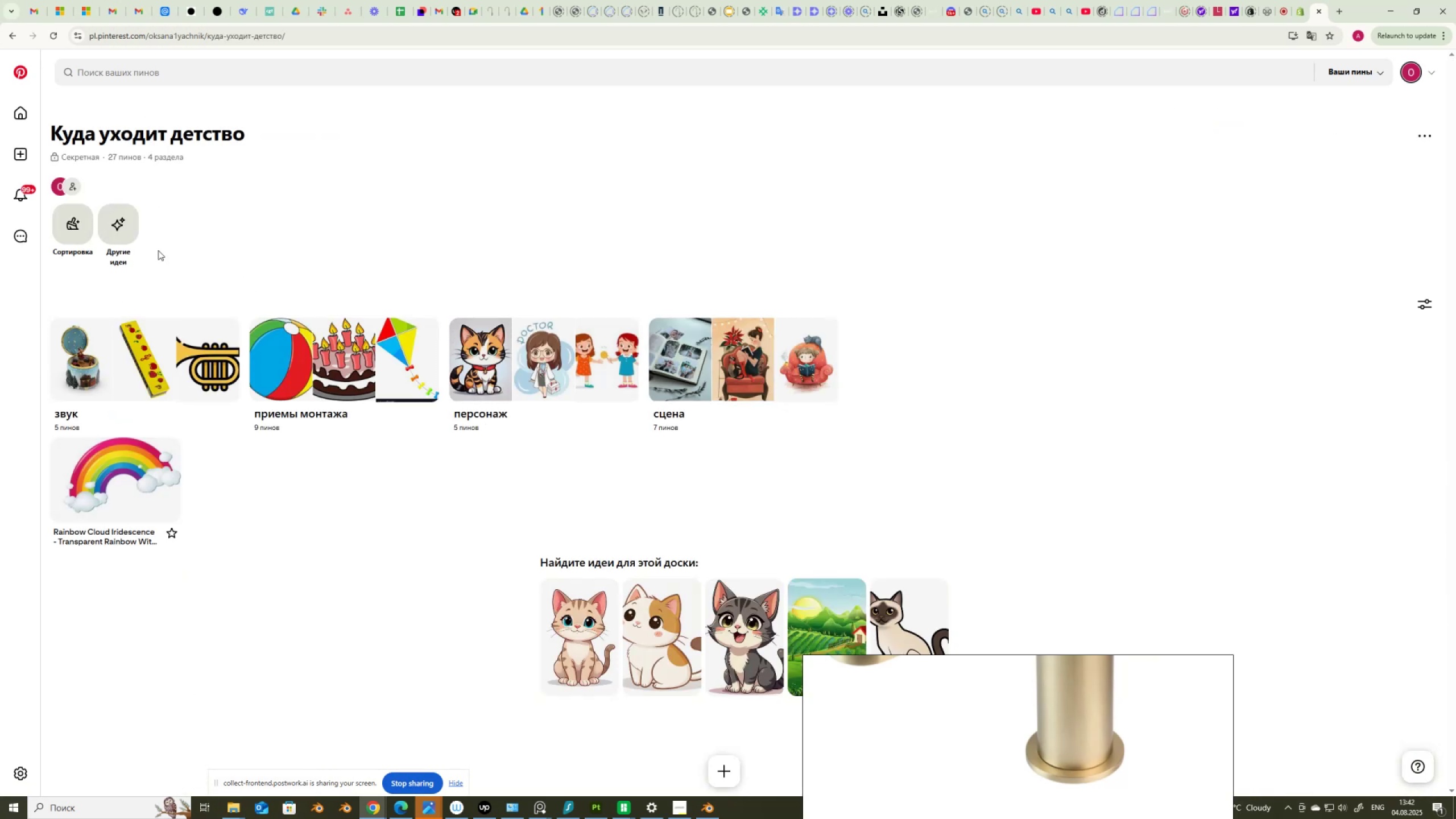 
left_click([231, 809])
 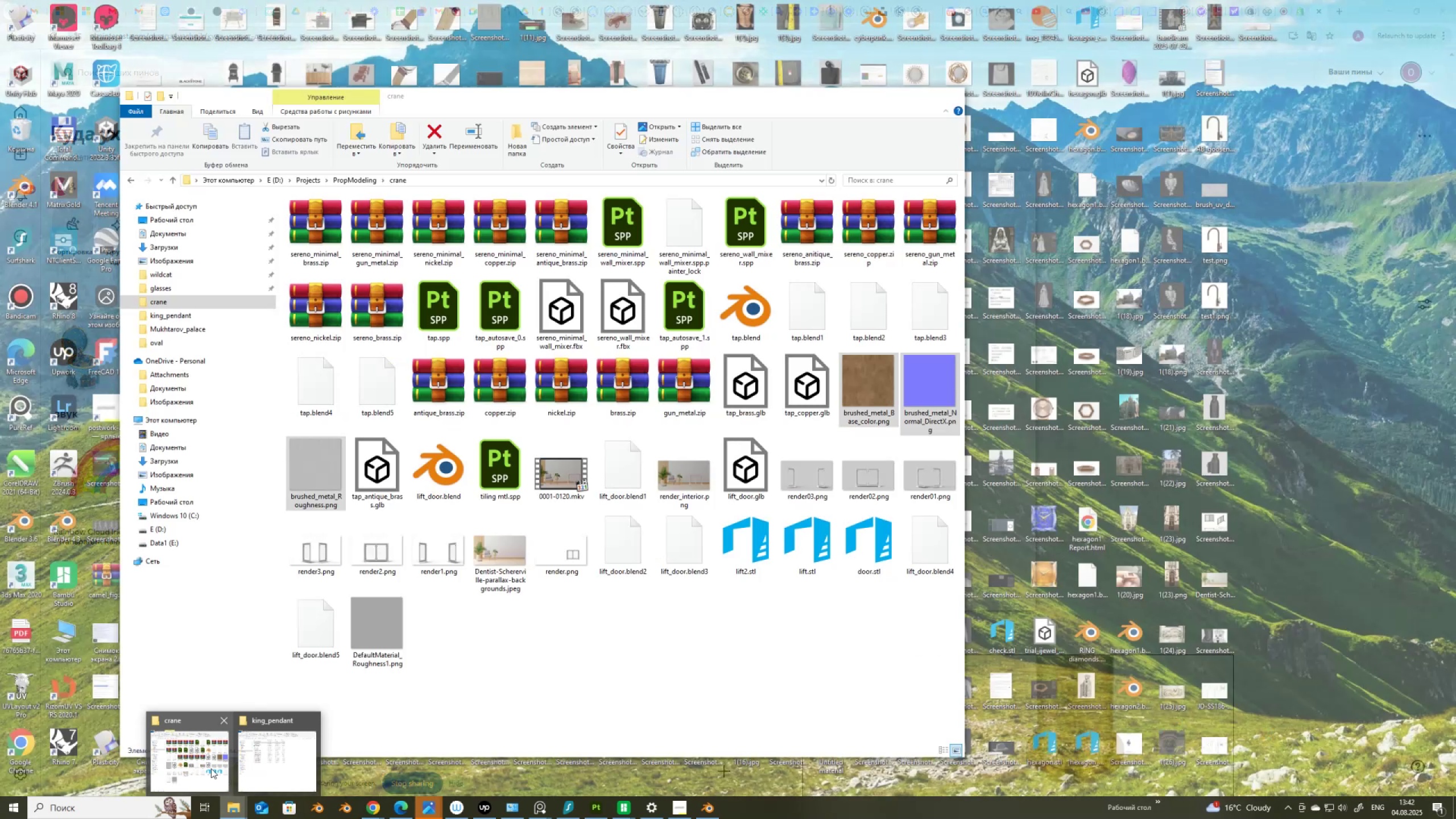 
left_click([211, 768])
 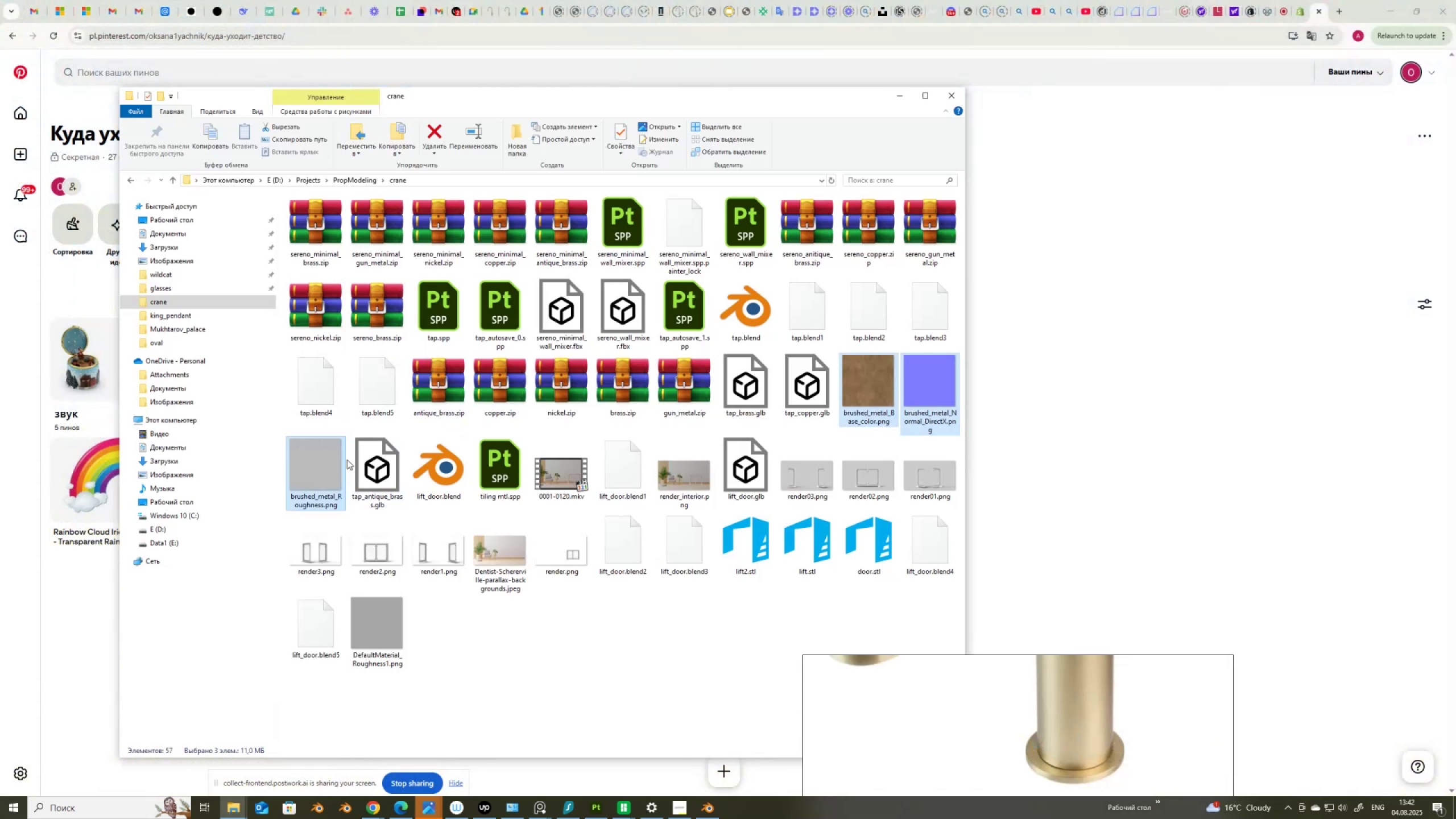 
left_click_drag(start_coordinate=[334, 469], to_coordinate=[1190, 336])
 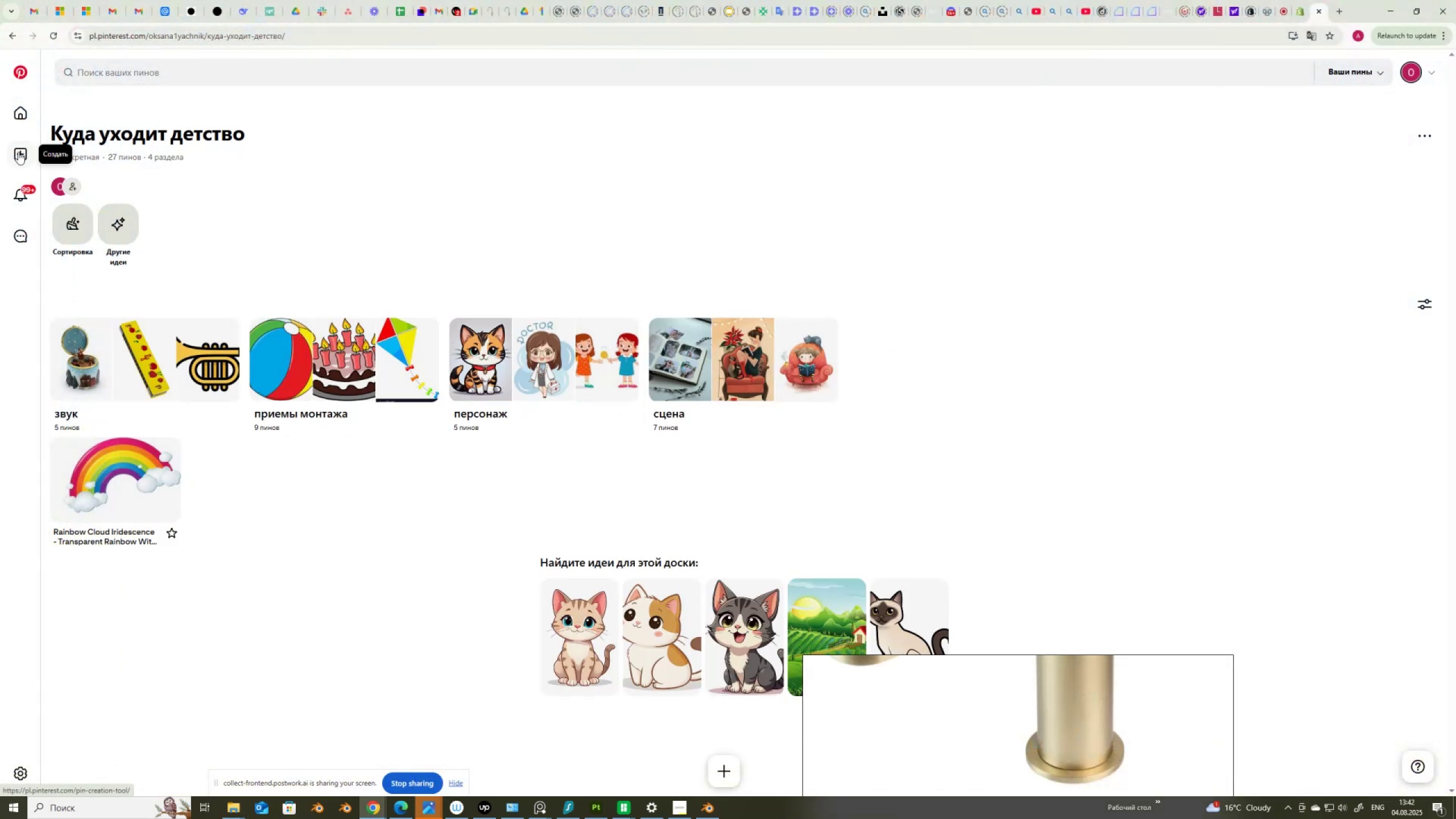 
wait(5.22)
 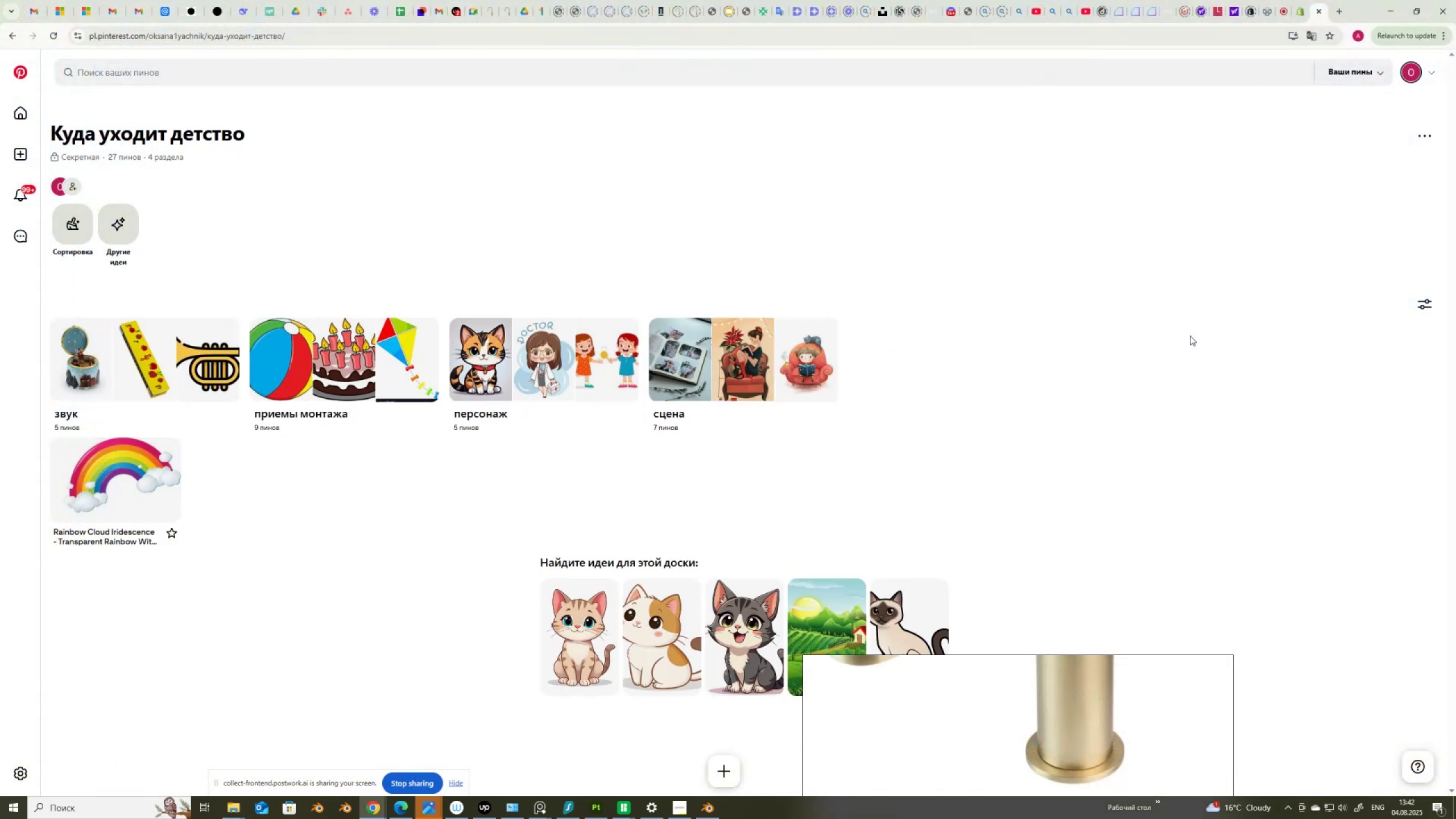 
left_click([18, 152])
 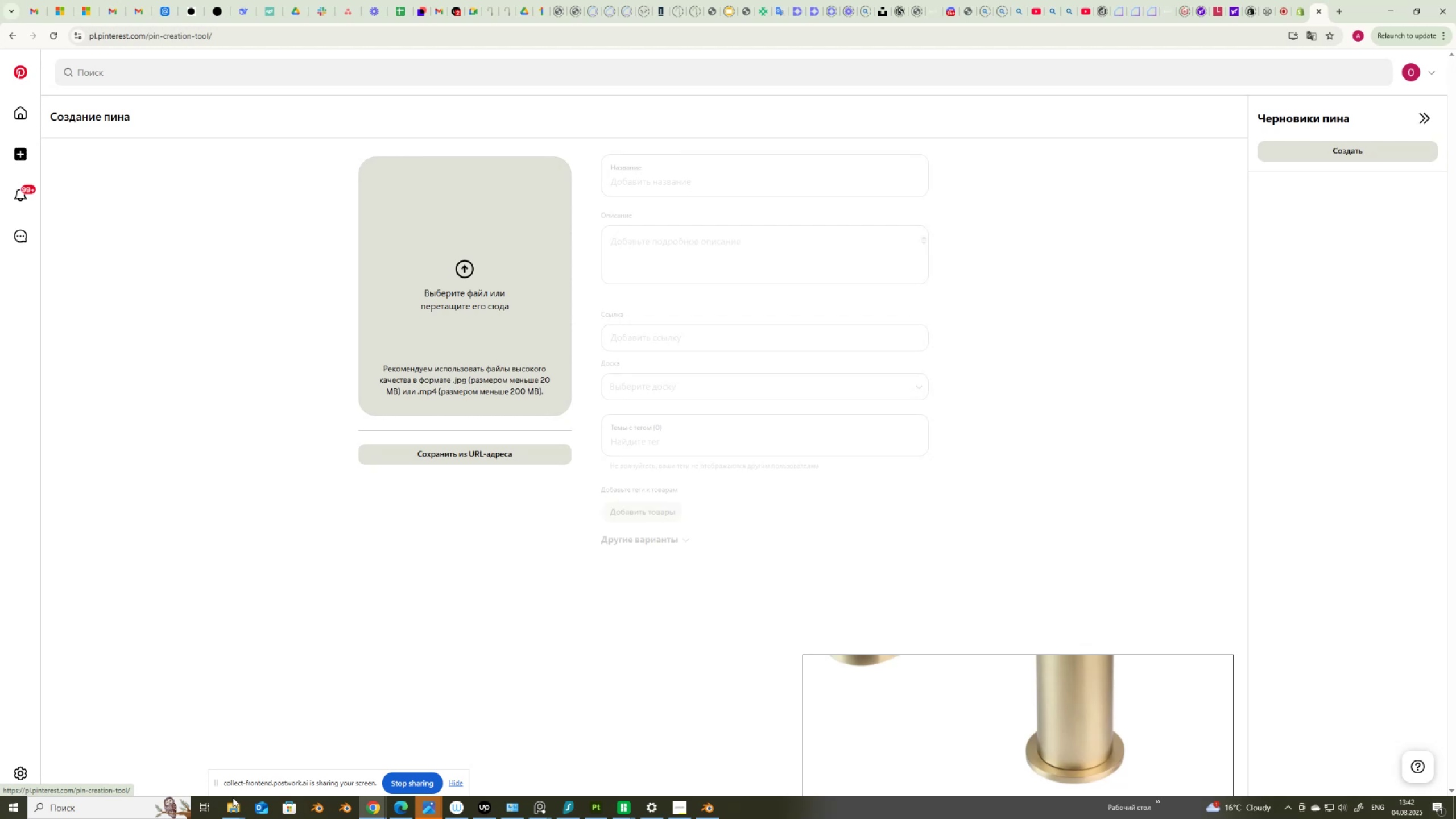 
left_click([243, 811])
 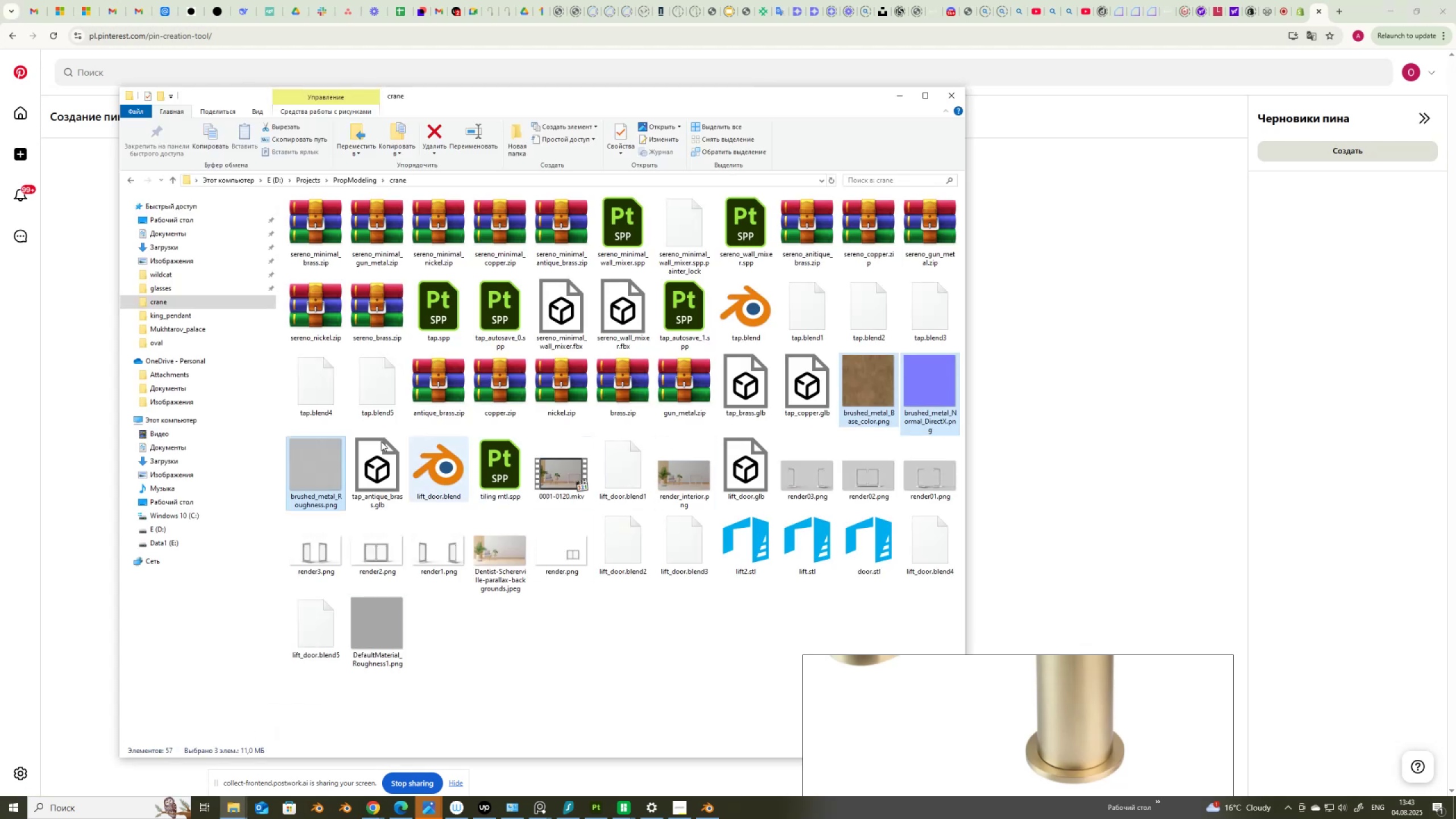 
left_click_drag(start_coordinate=[446, 100], to_coordinate=[1035, 169])
 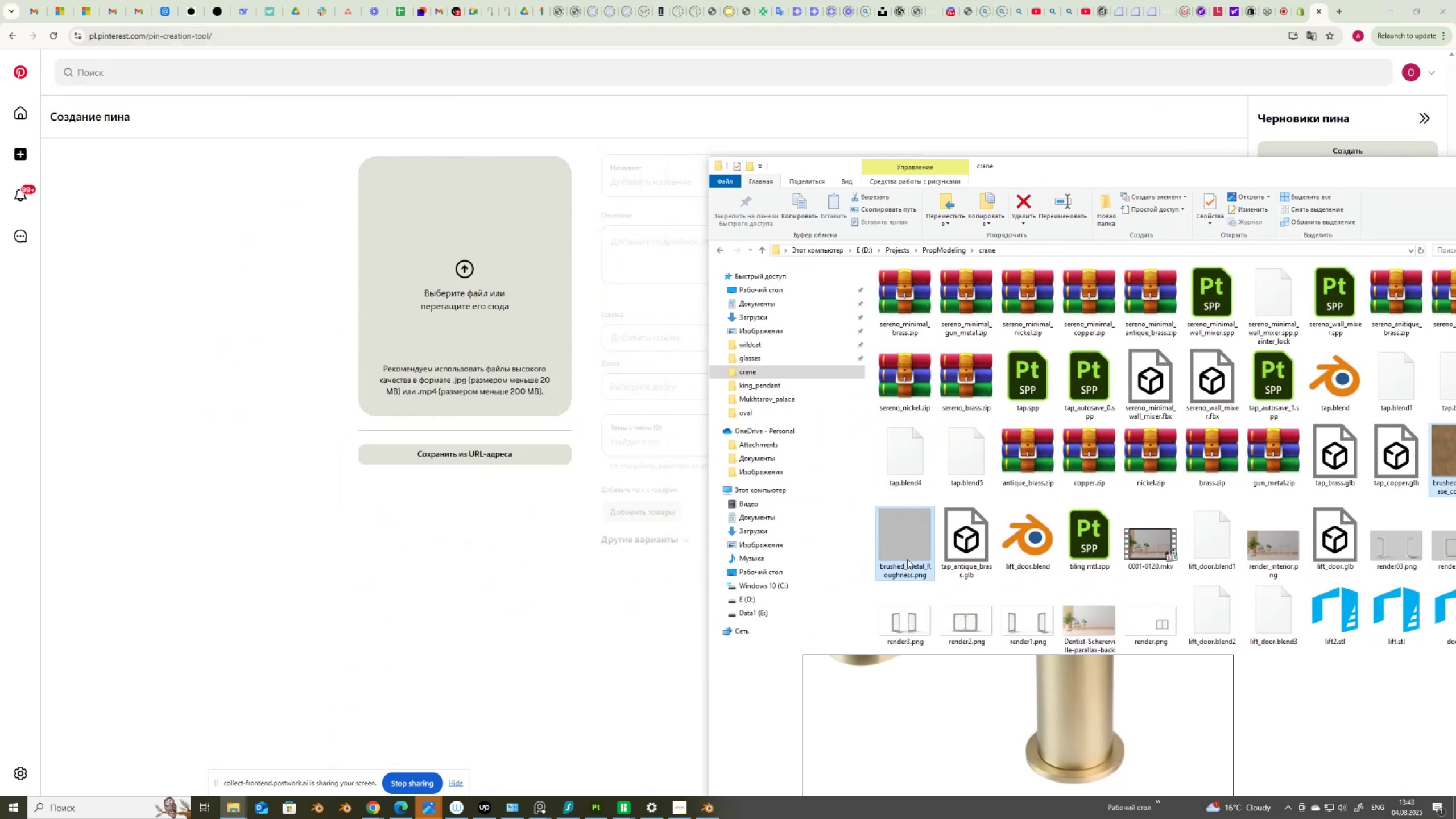 
left_click_drag(start_coordinate=[907, 545], to_coordinate=[494, 301])
 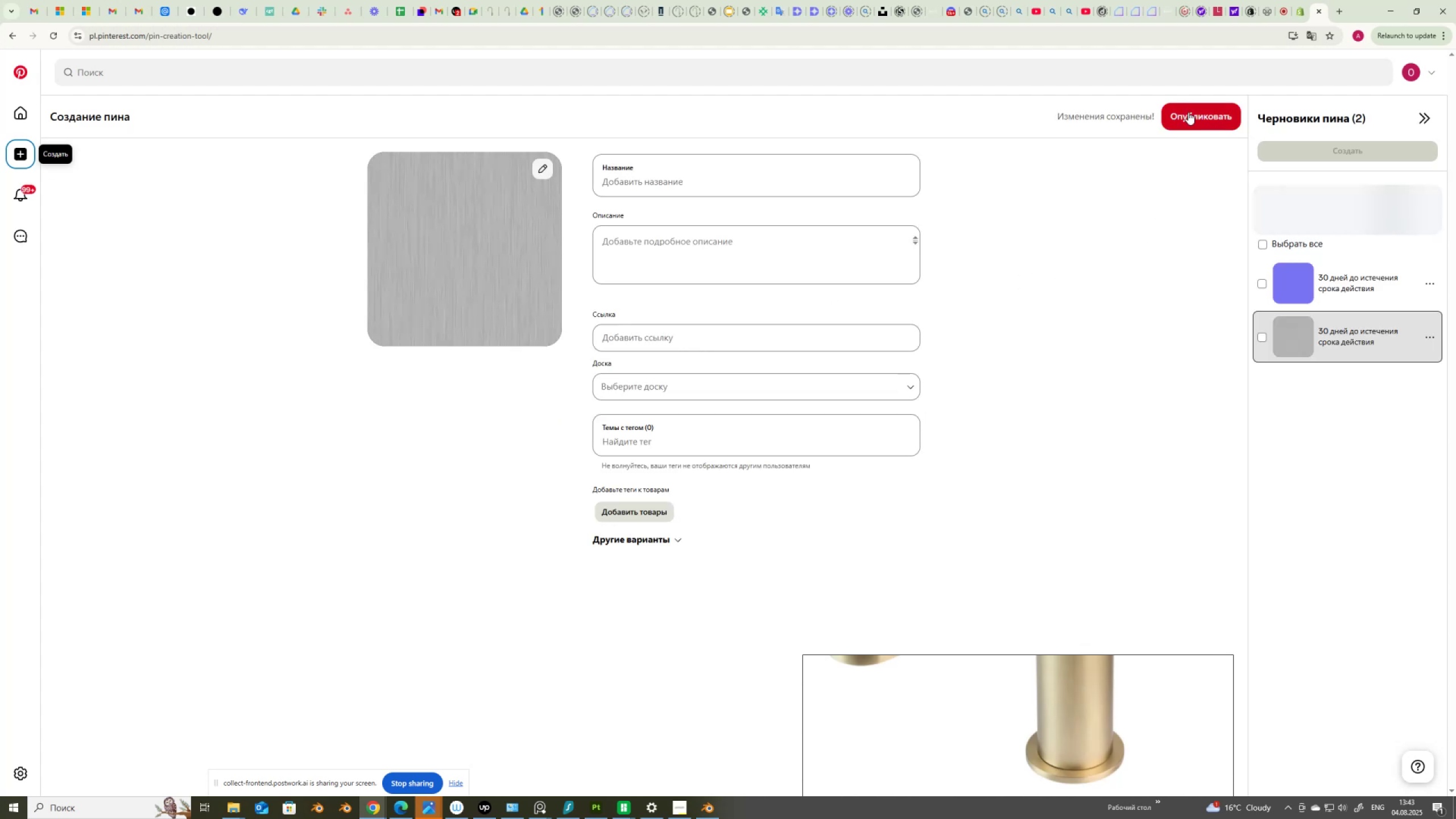 
wait(10.9)
 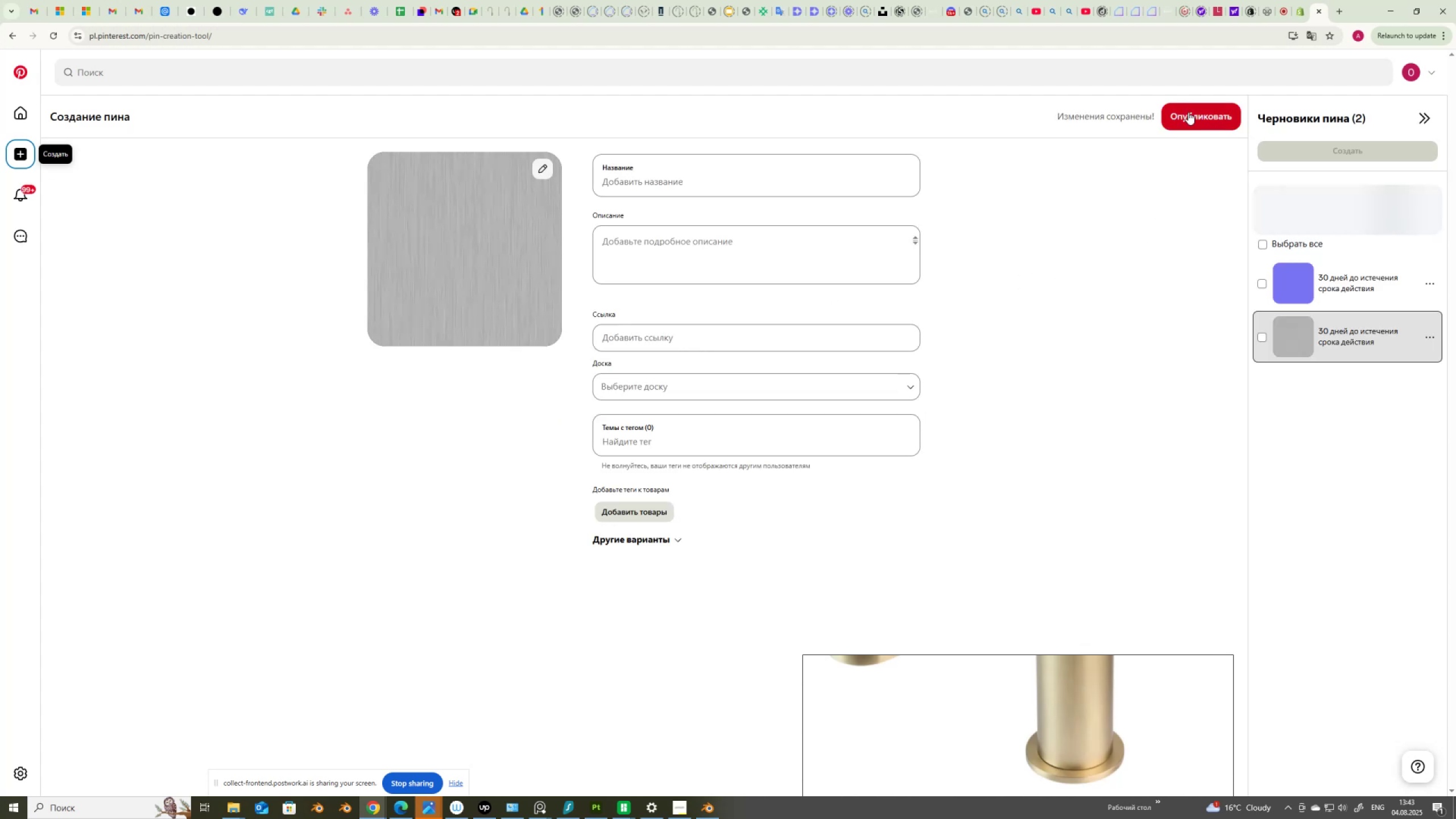 
left_click([1265, 285])
 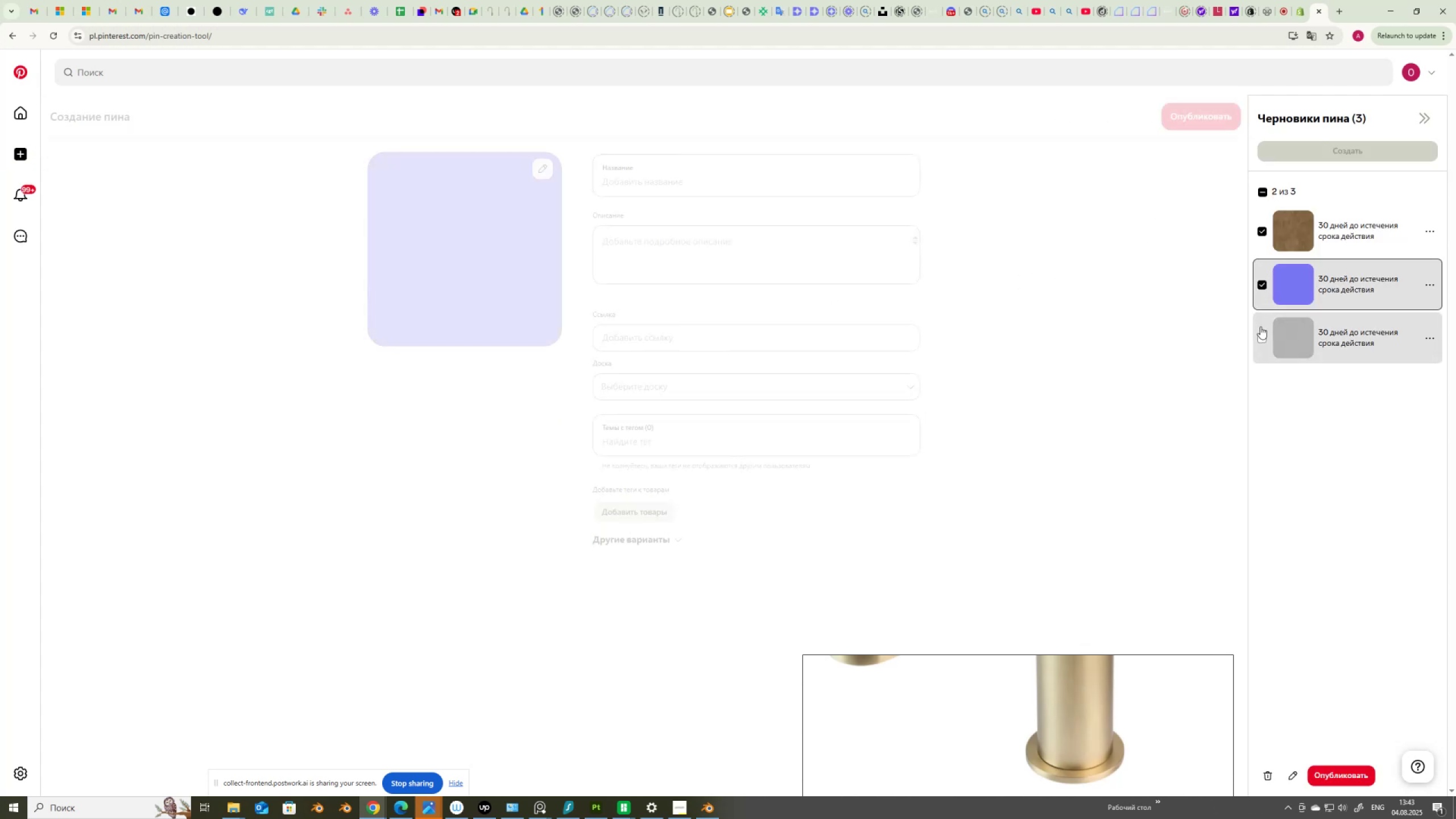 
left_click([1261, 326])
 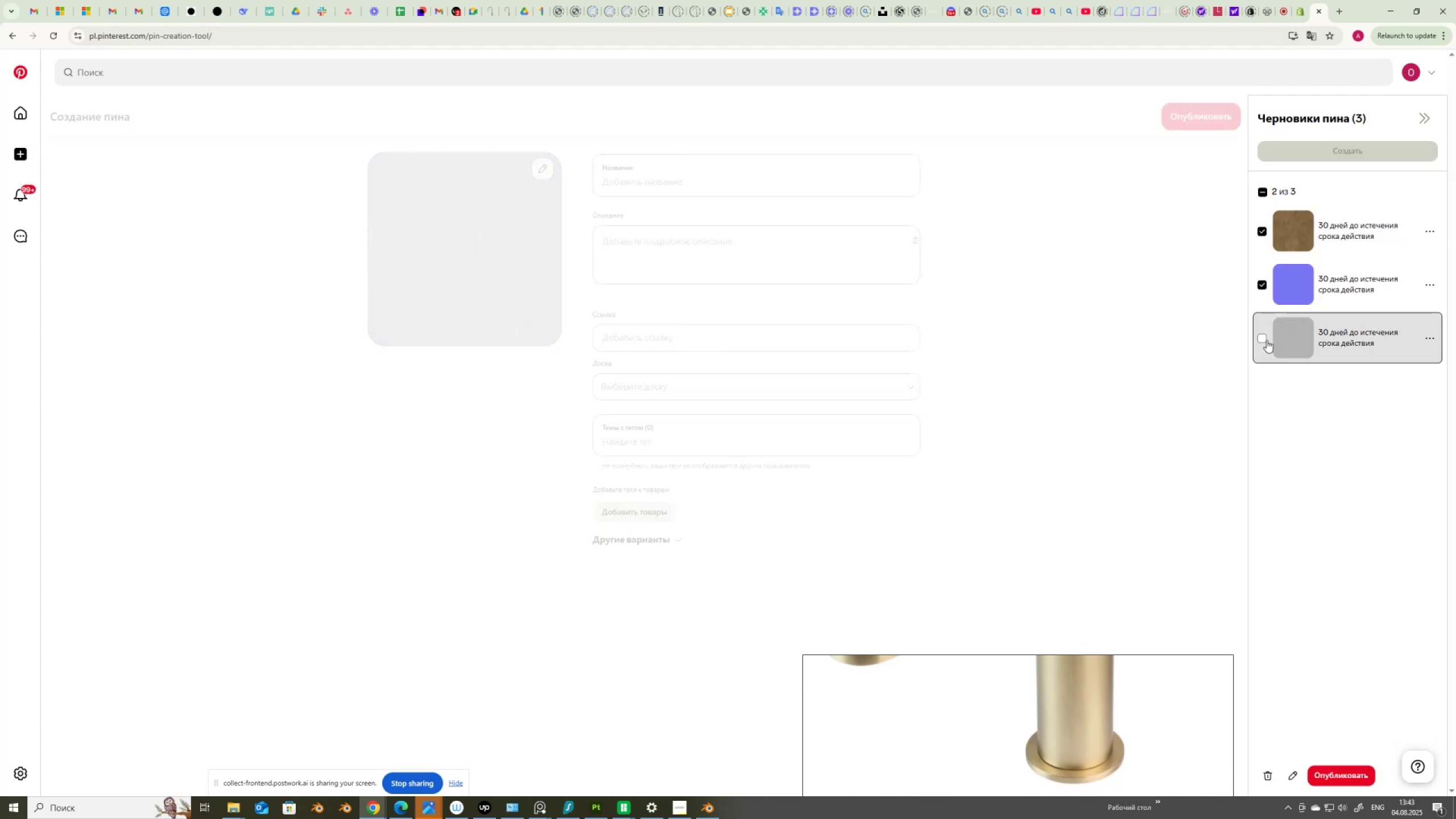 
left_click([1267, 340])
 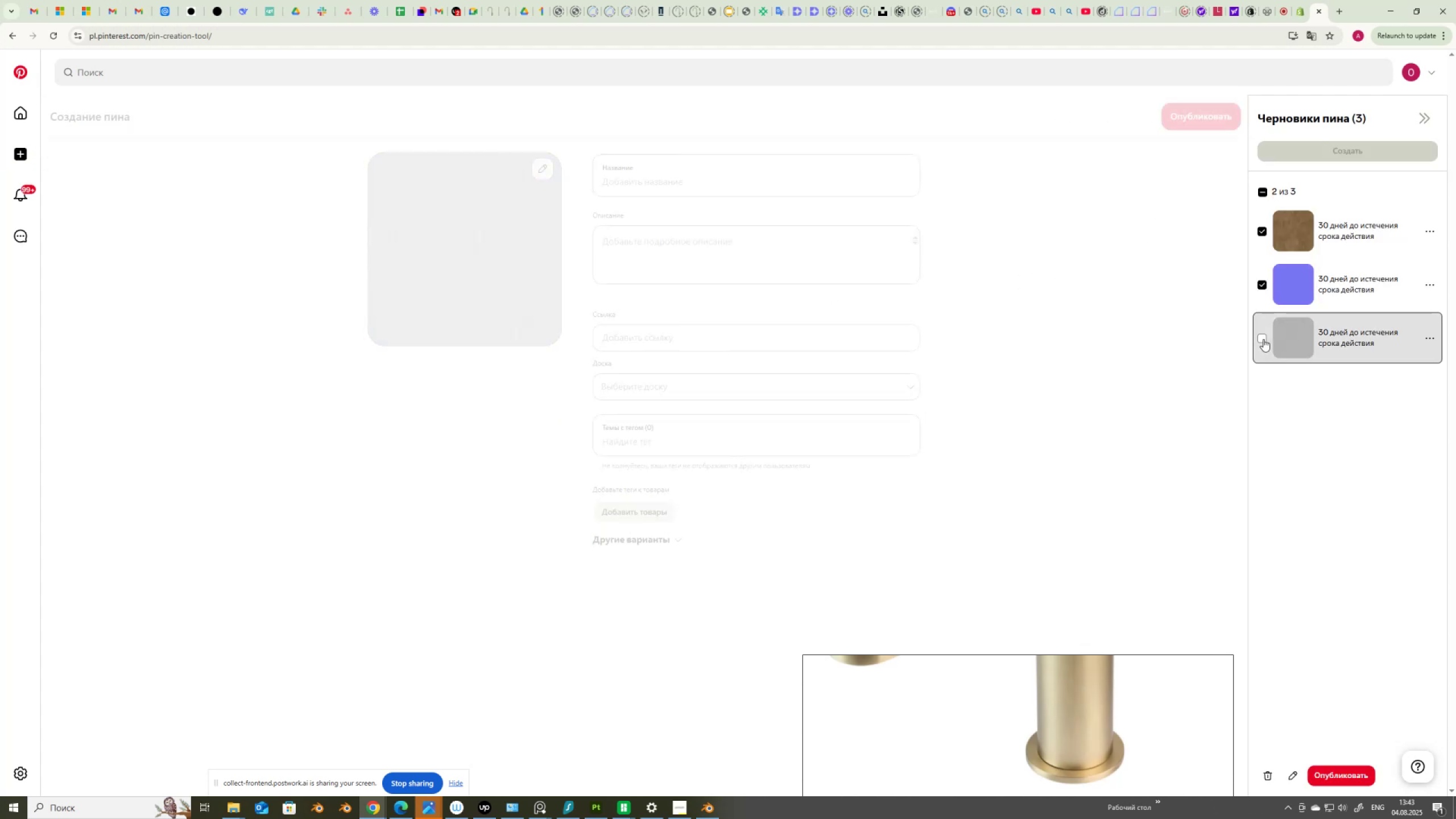 
left_click([1263, 339])
 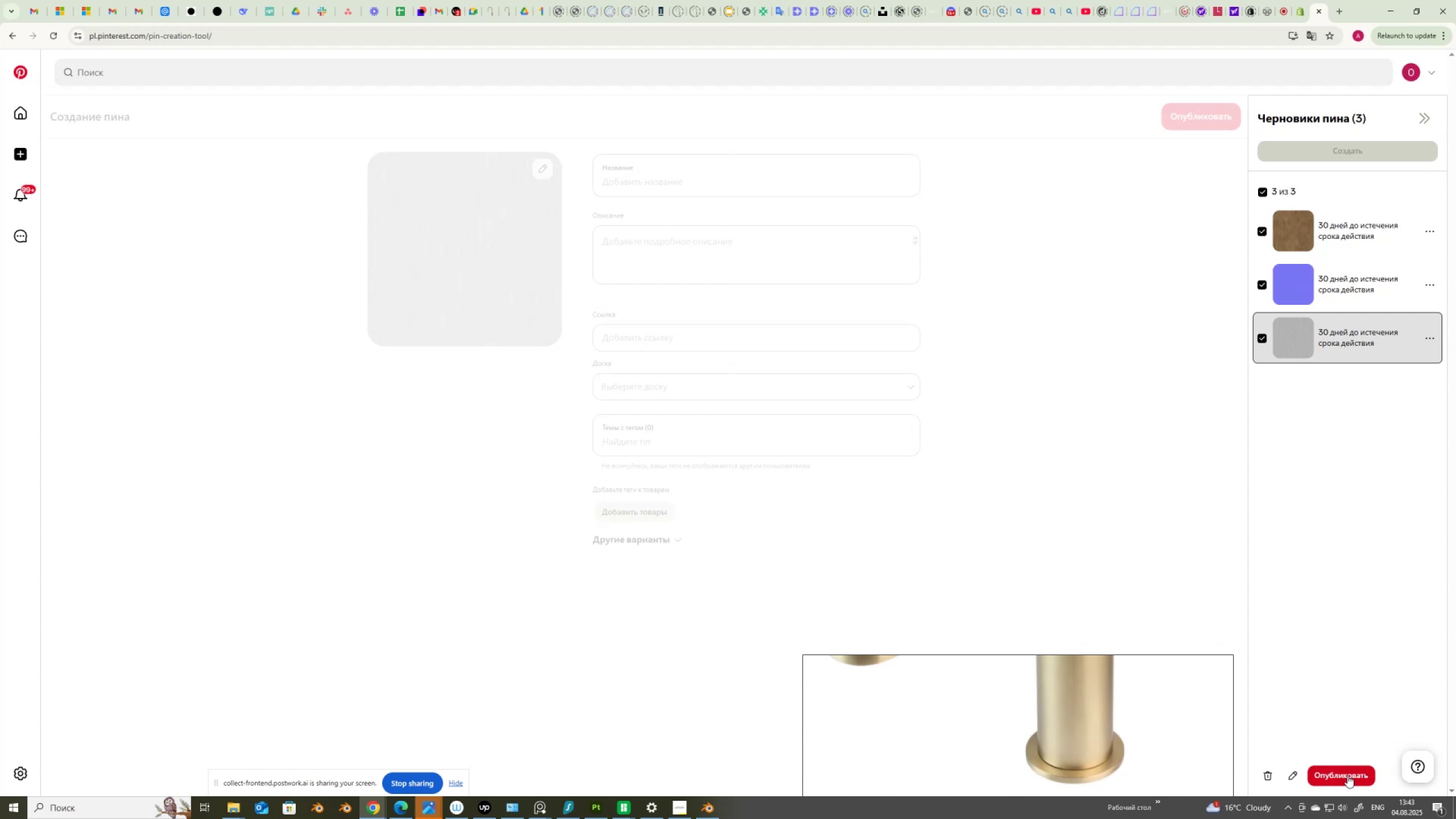 
left_click([1347, 775])
 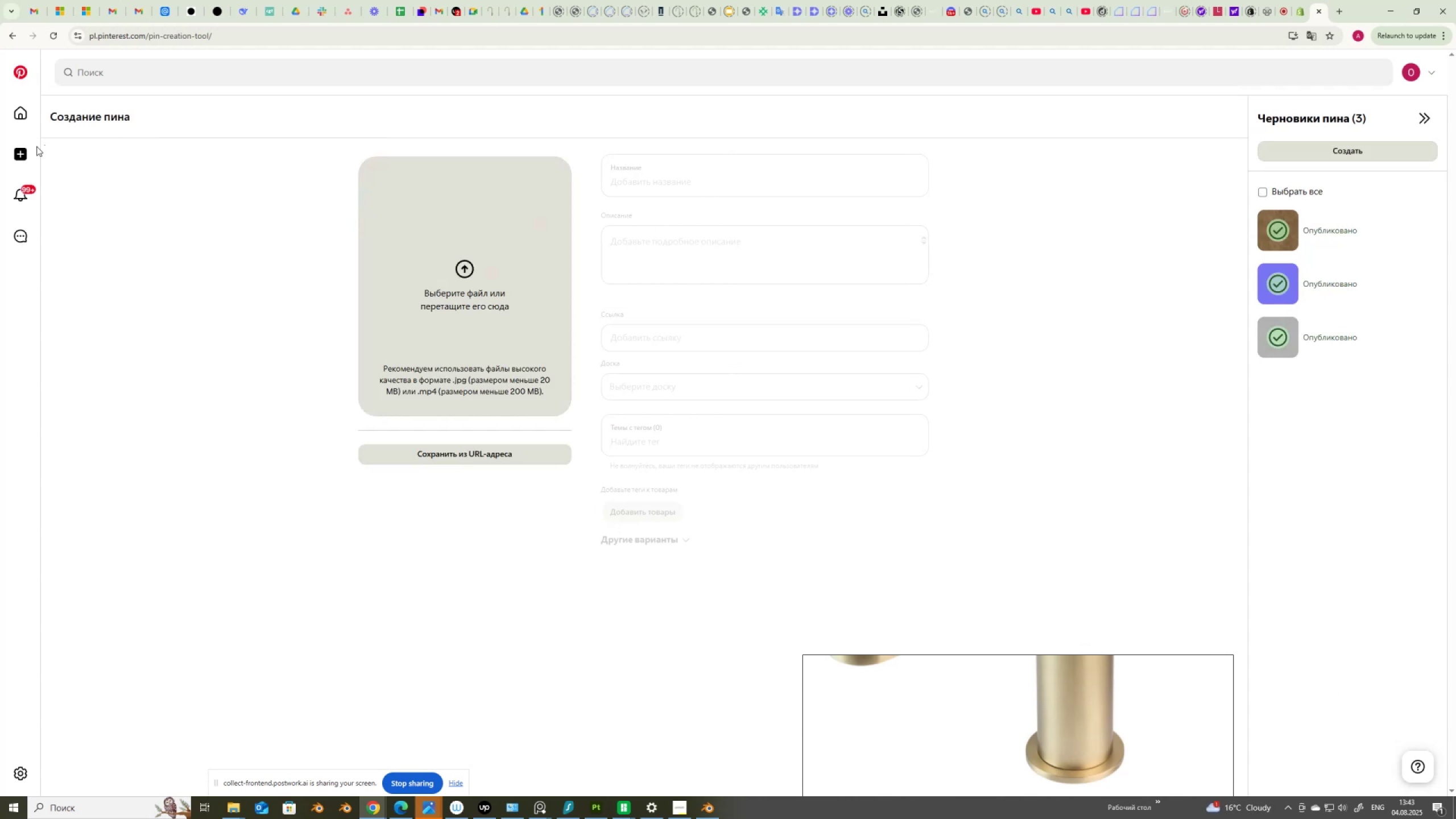 
wait(5.61)
 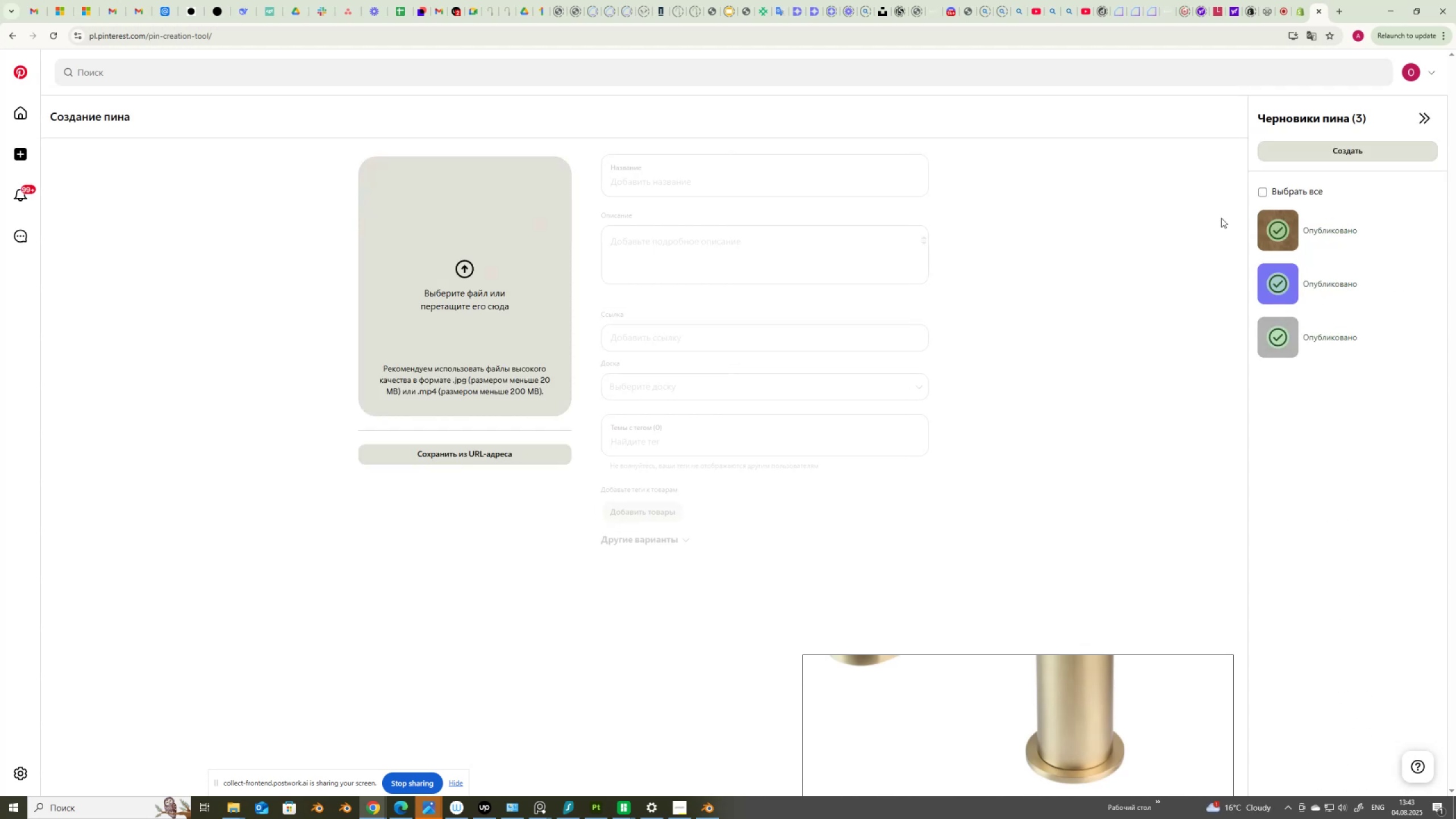 
left_click([19, 115])
 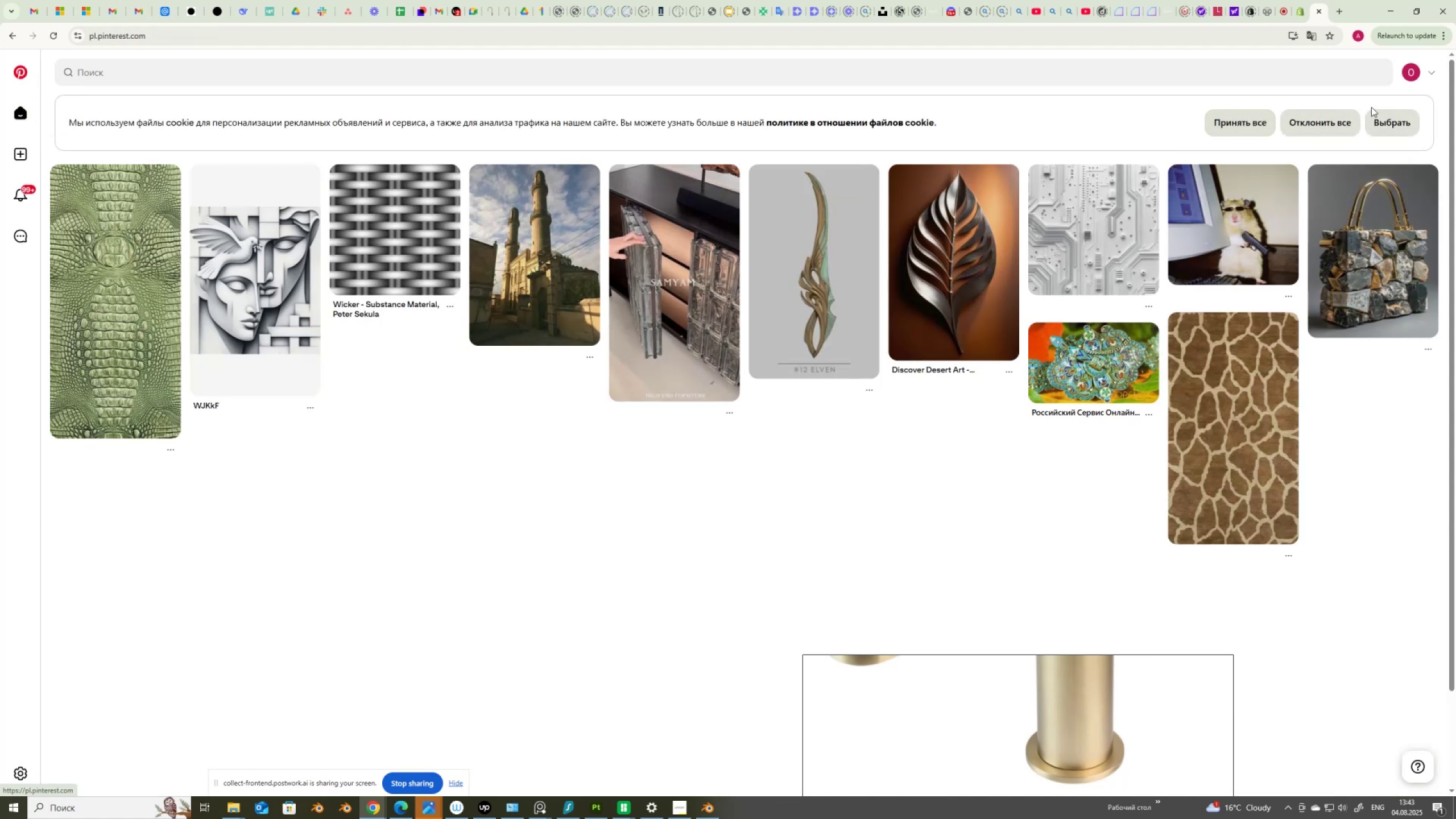 
left_click([1408, 80])
 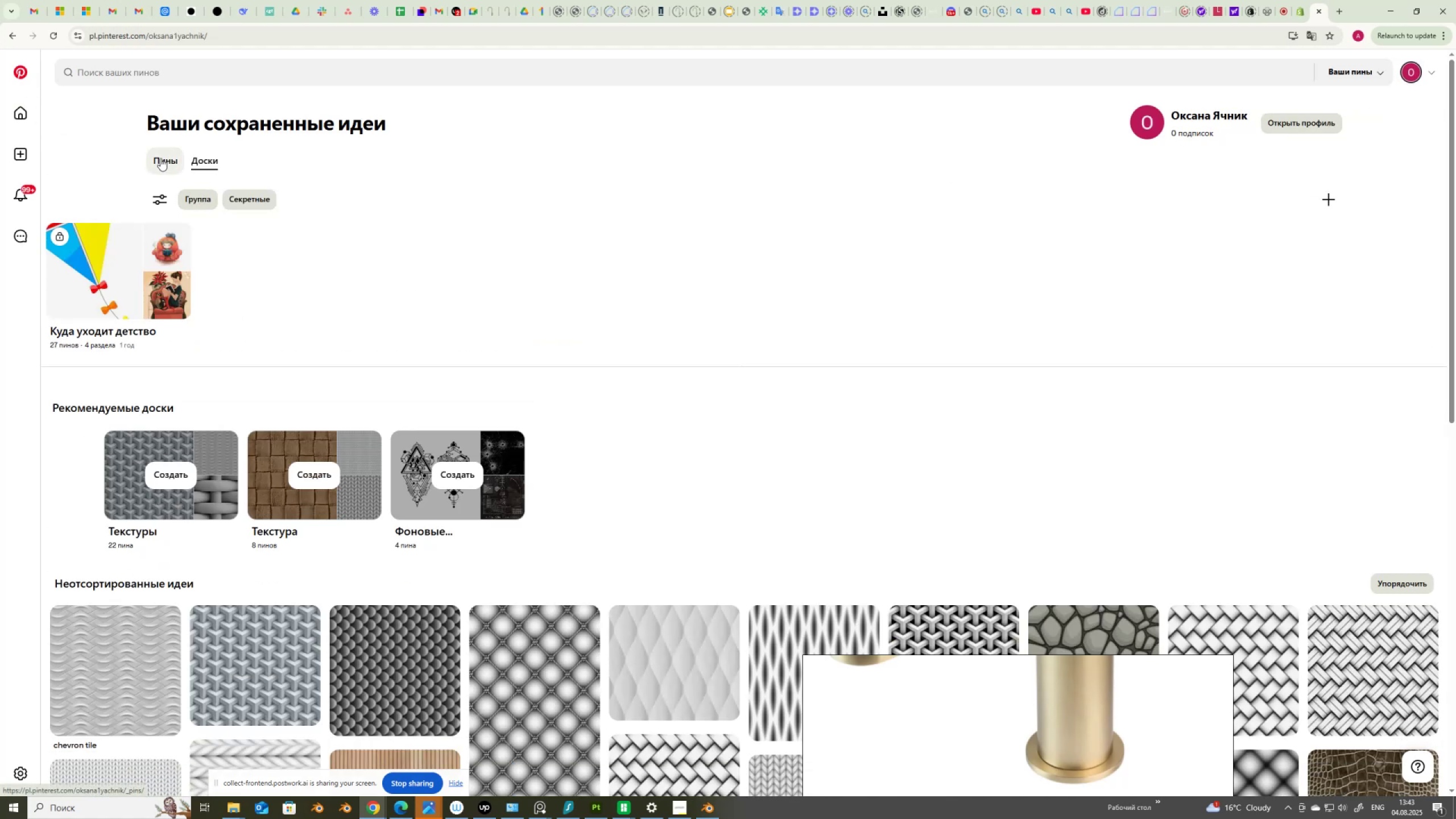 
wait(6.65)
 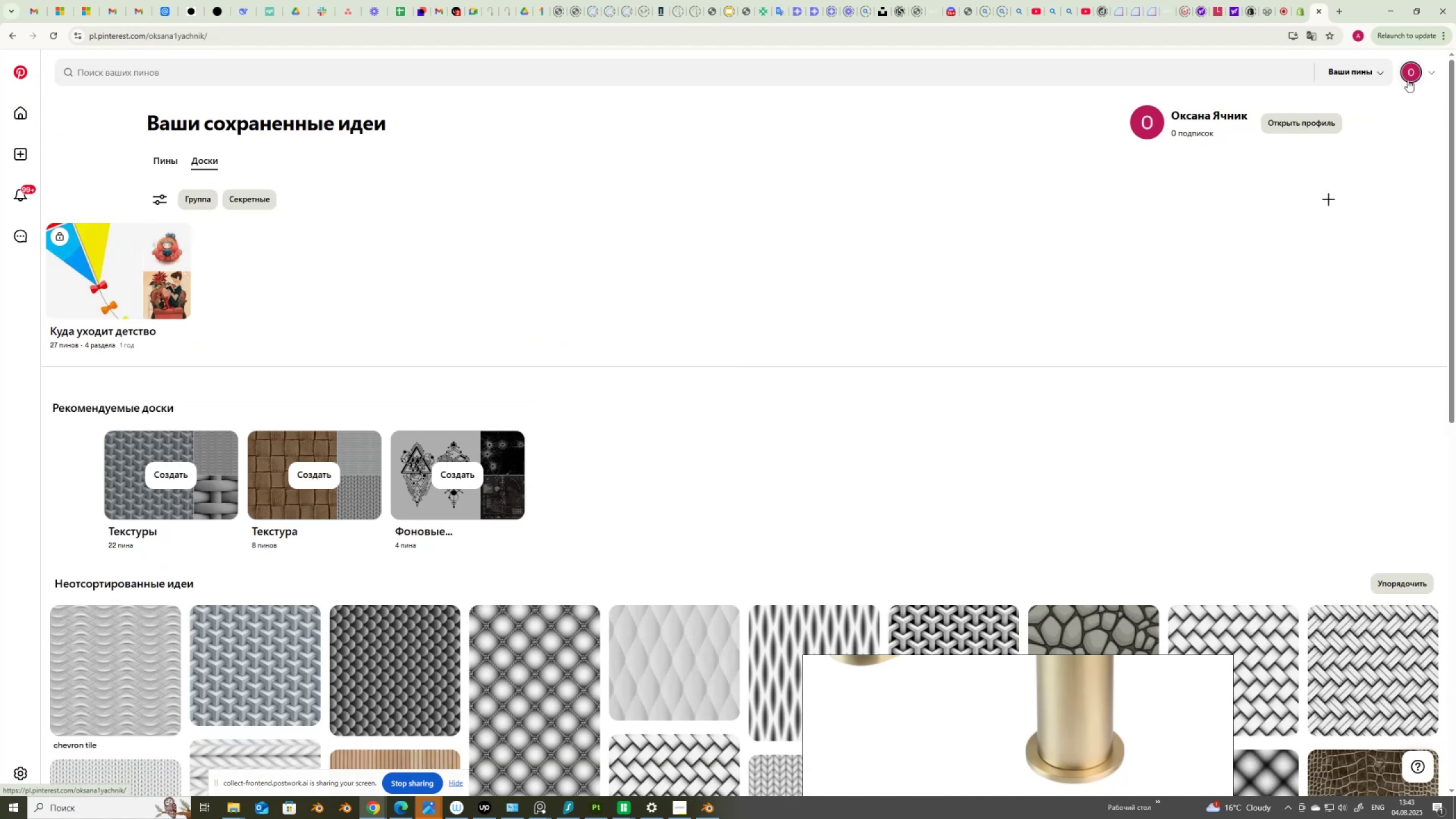 
left_click([138, 246])
 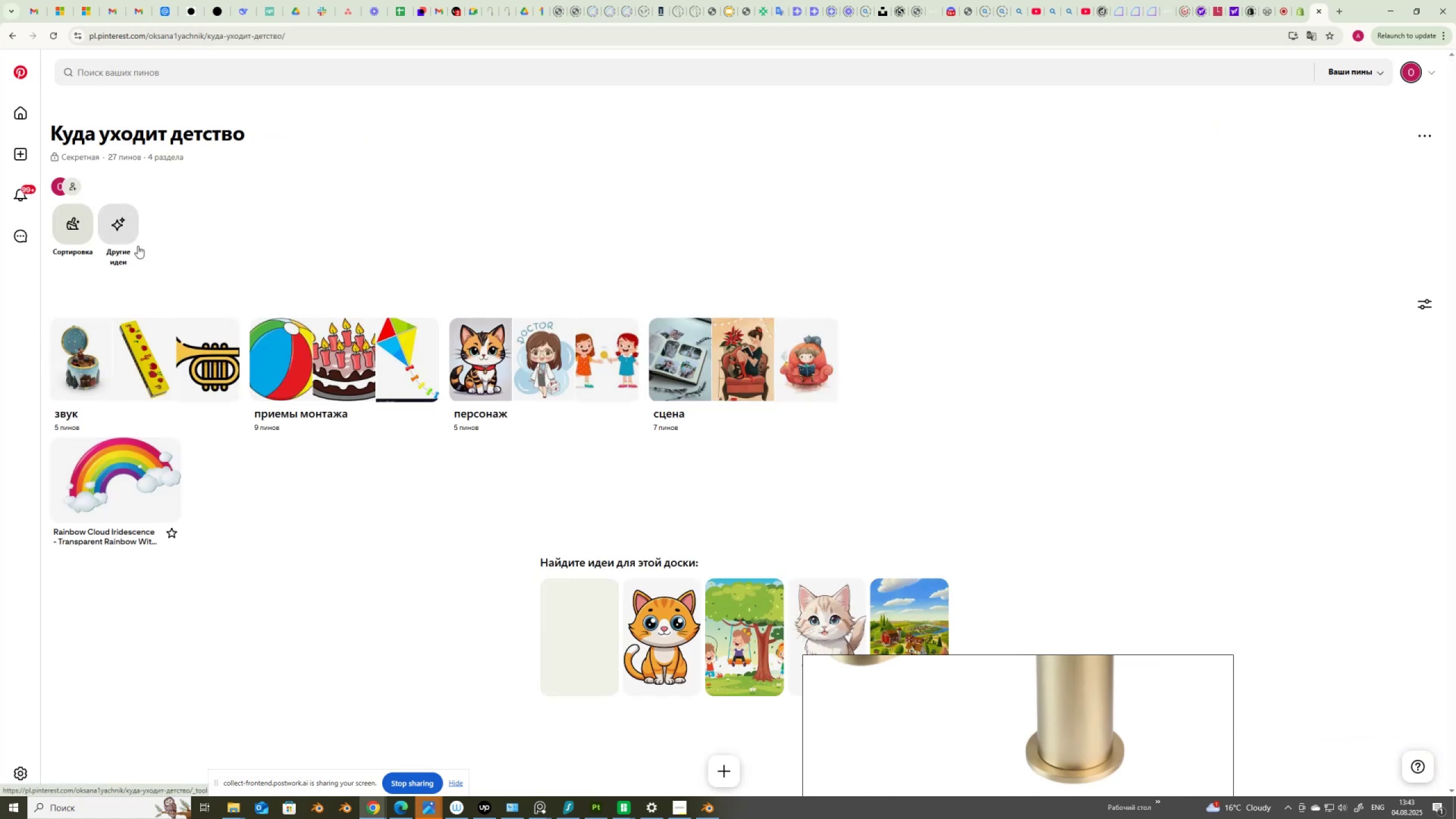 
scroll: coordinate [432, 444], scroll_direction: down, amount: 2.0
 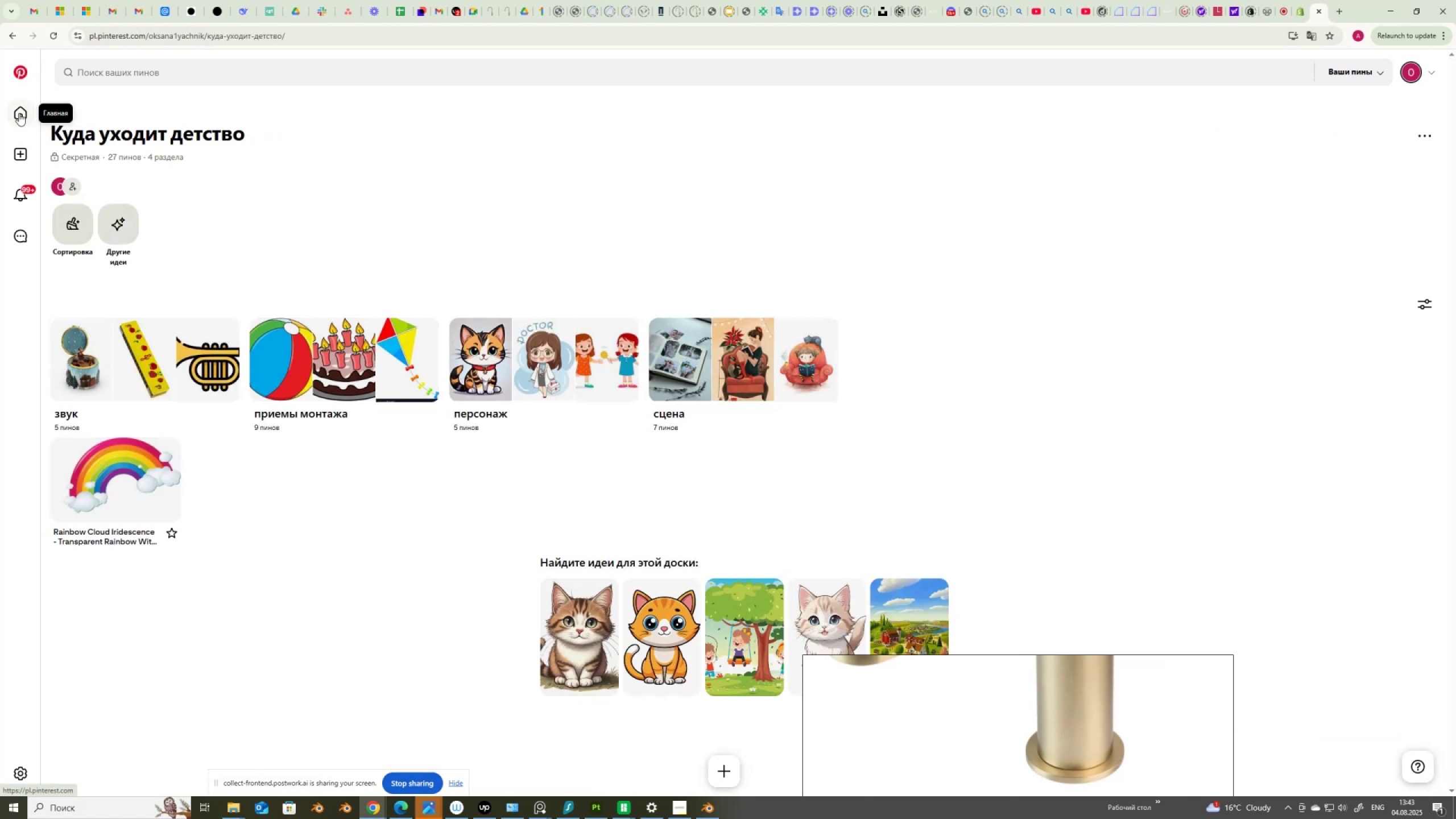 
left_click([19, 113])
 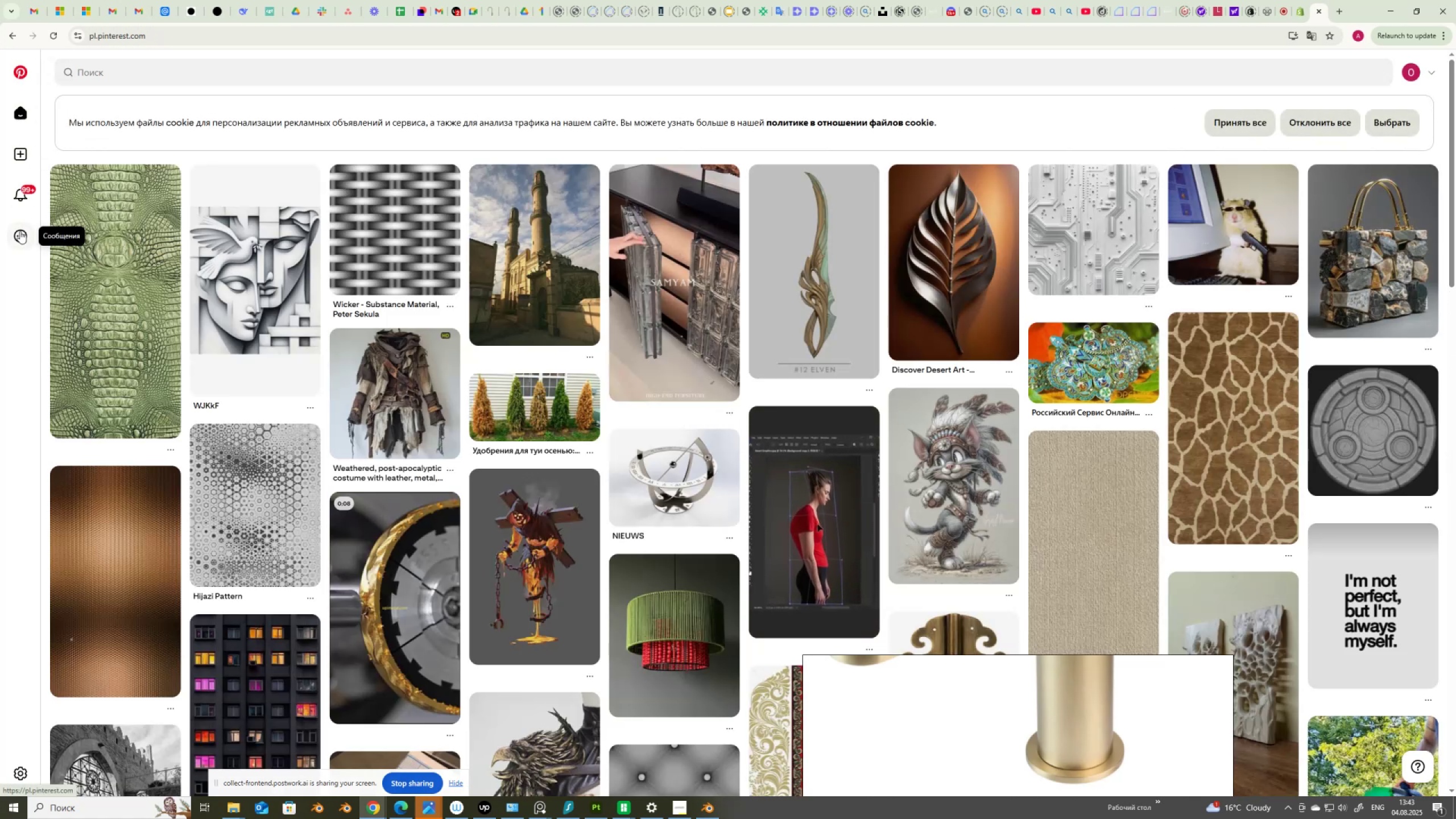 
wait(7.3)
 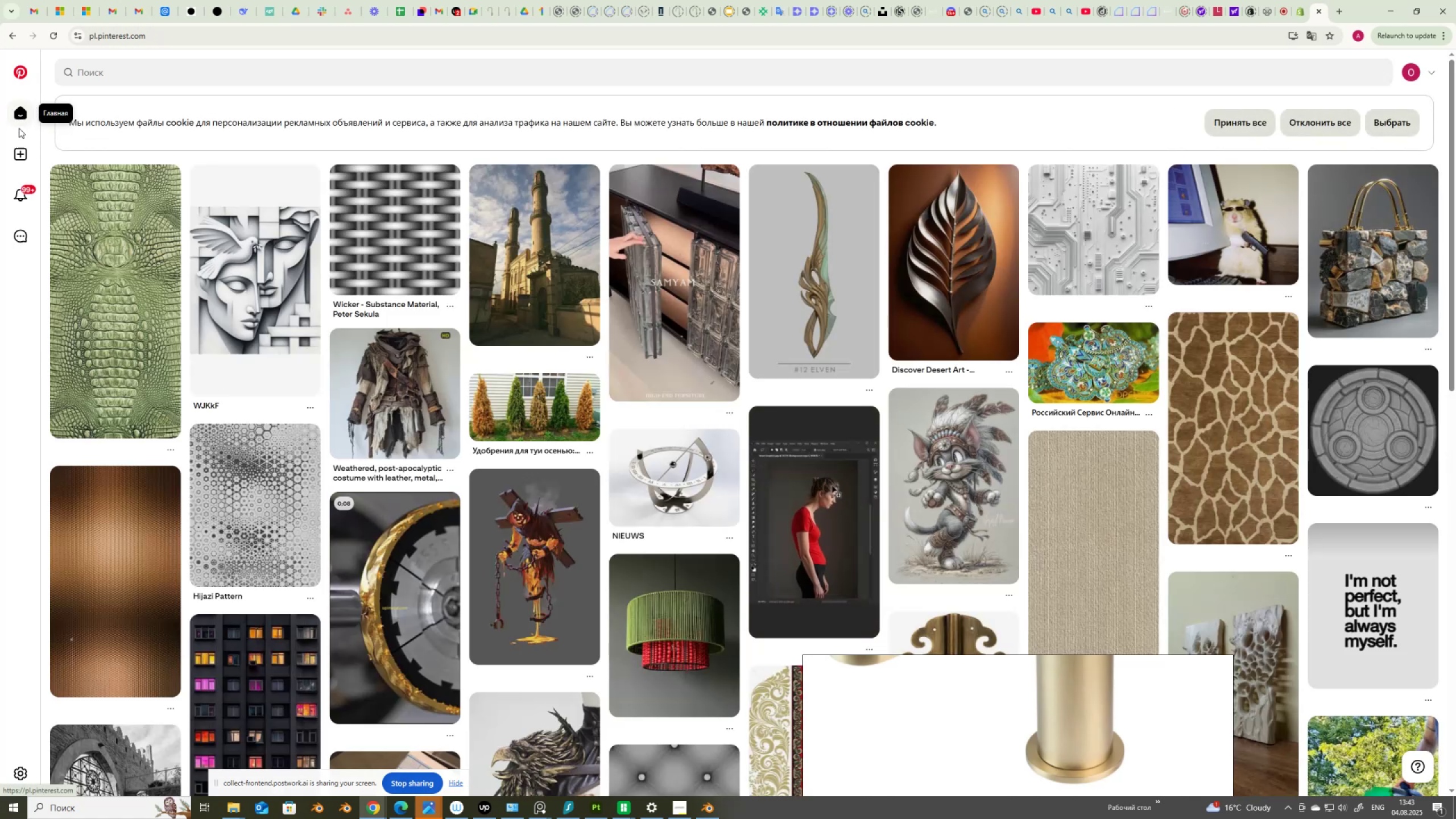 
left_click([1411, 85])
 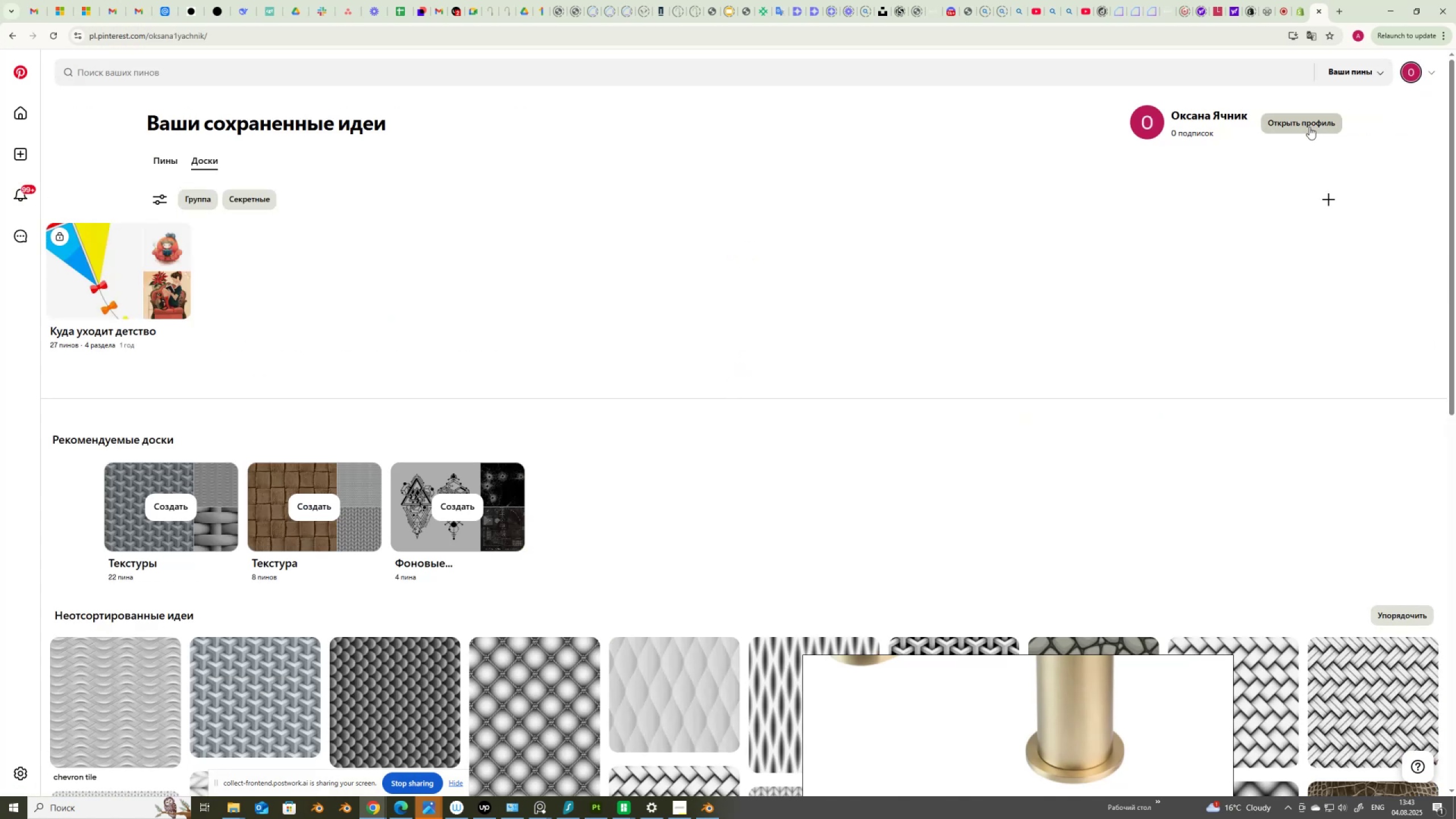 
left_click([1310, 123])
 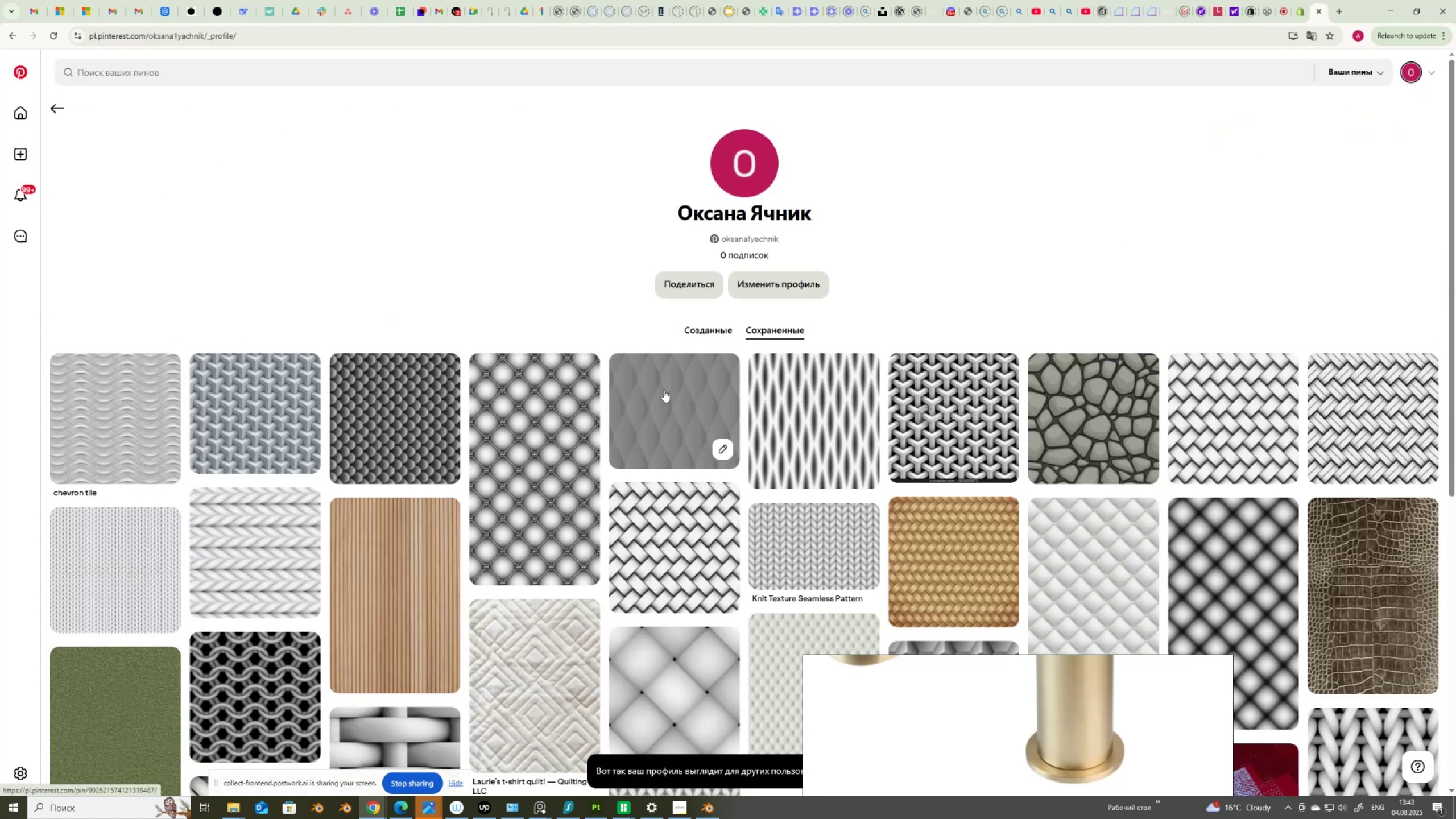 
scroll: coordinate [664, 390], scroll_direction: down, amount: 3.0
 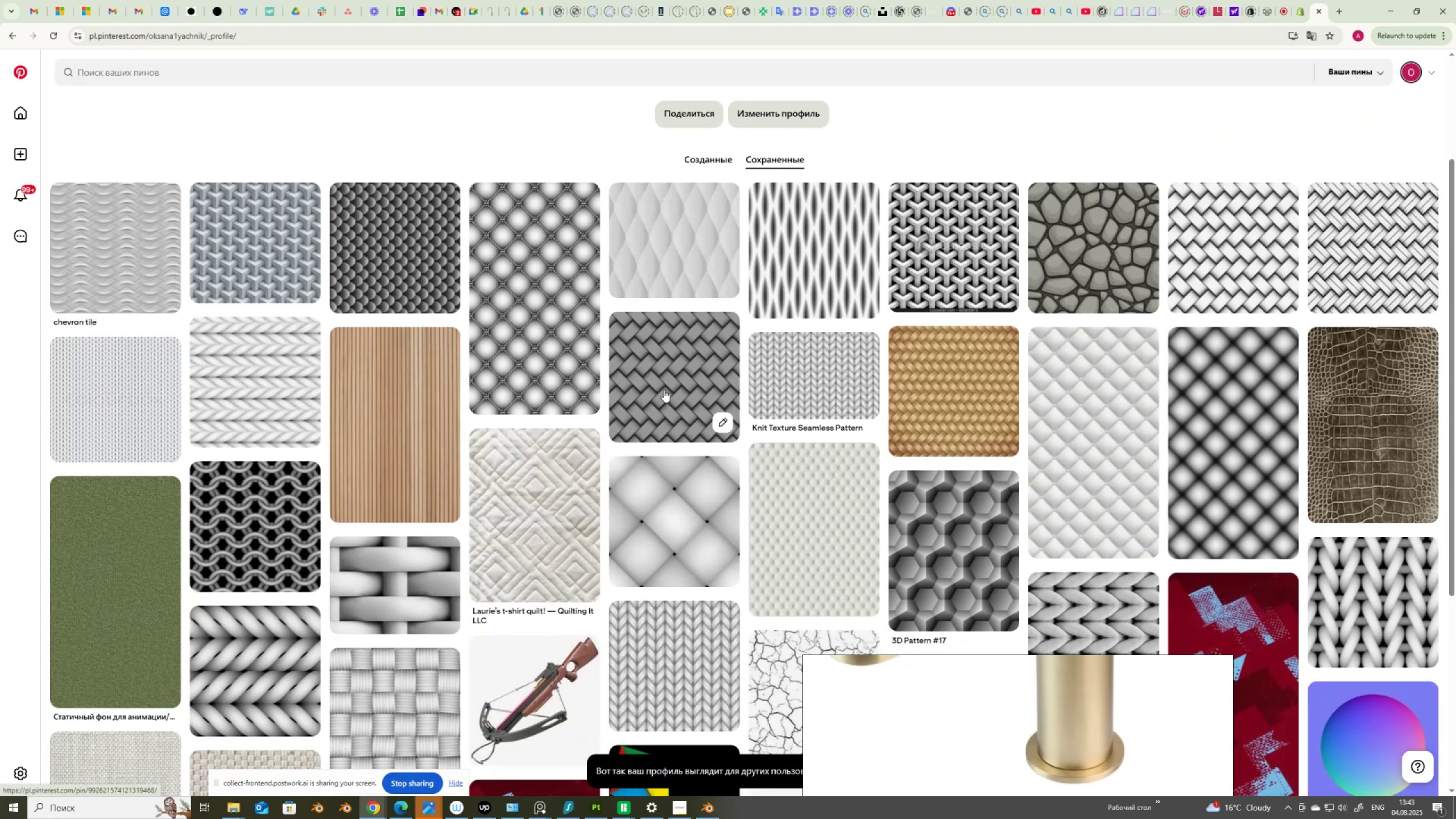 
scroll: coordinate [664, 390], scroll_direction: up, amount: 4.0
 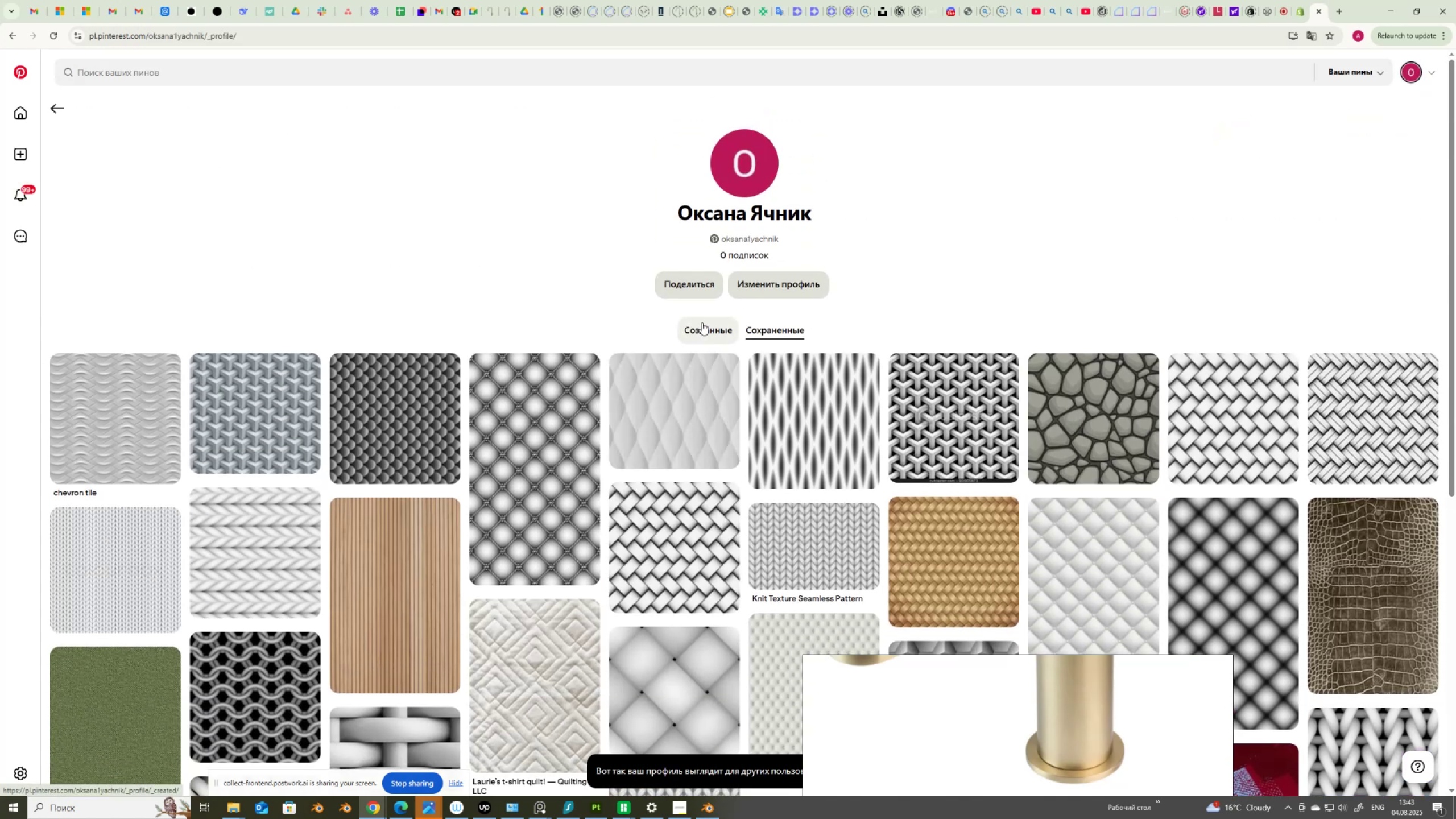 
left_click([704, 326])
 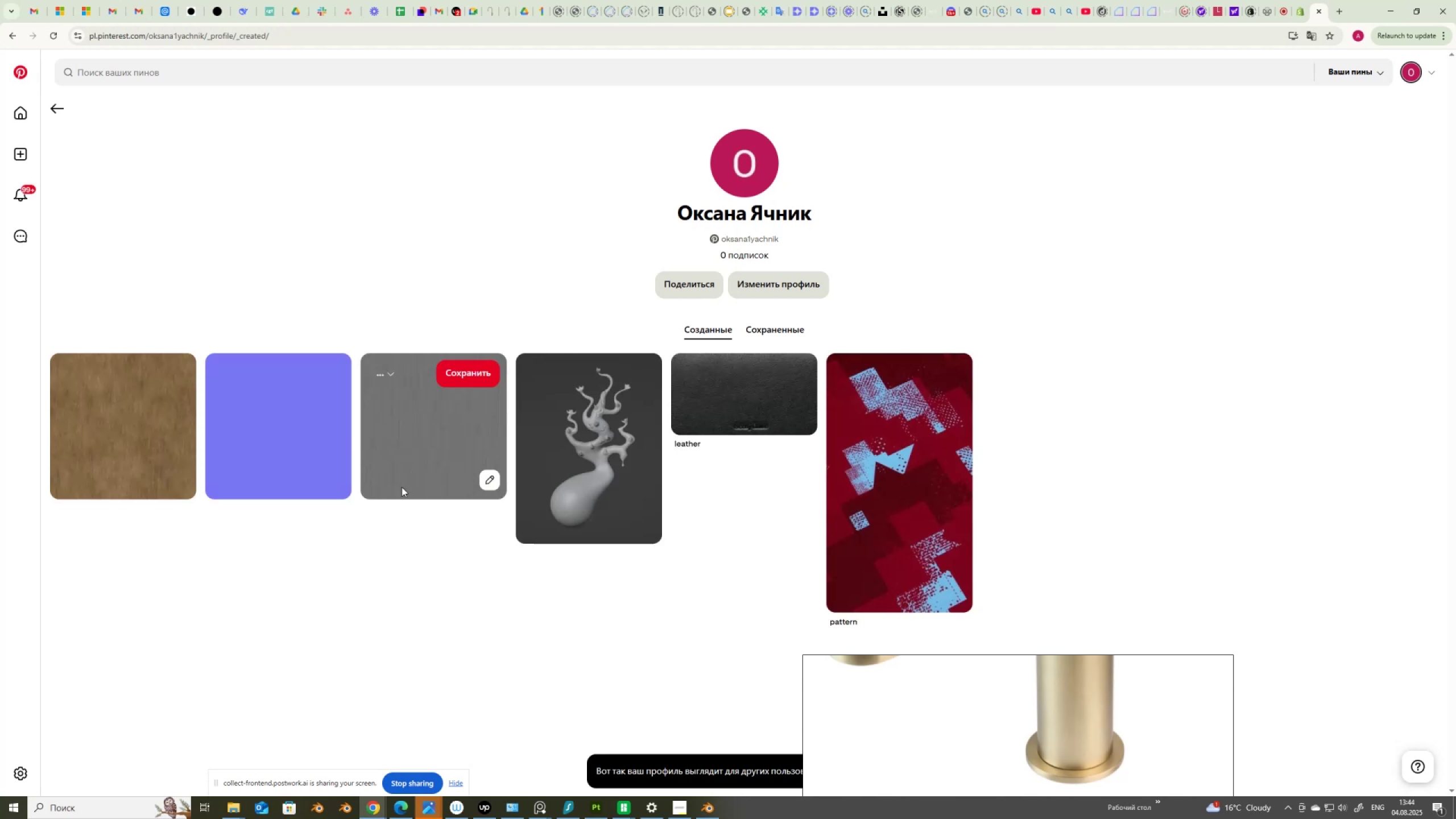 
right_click([415, 452])
 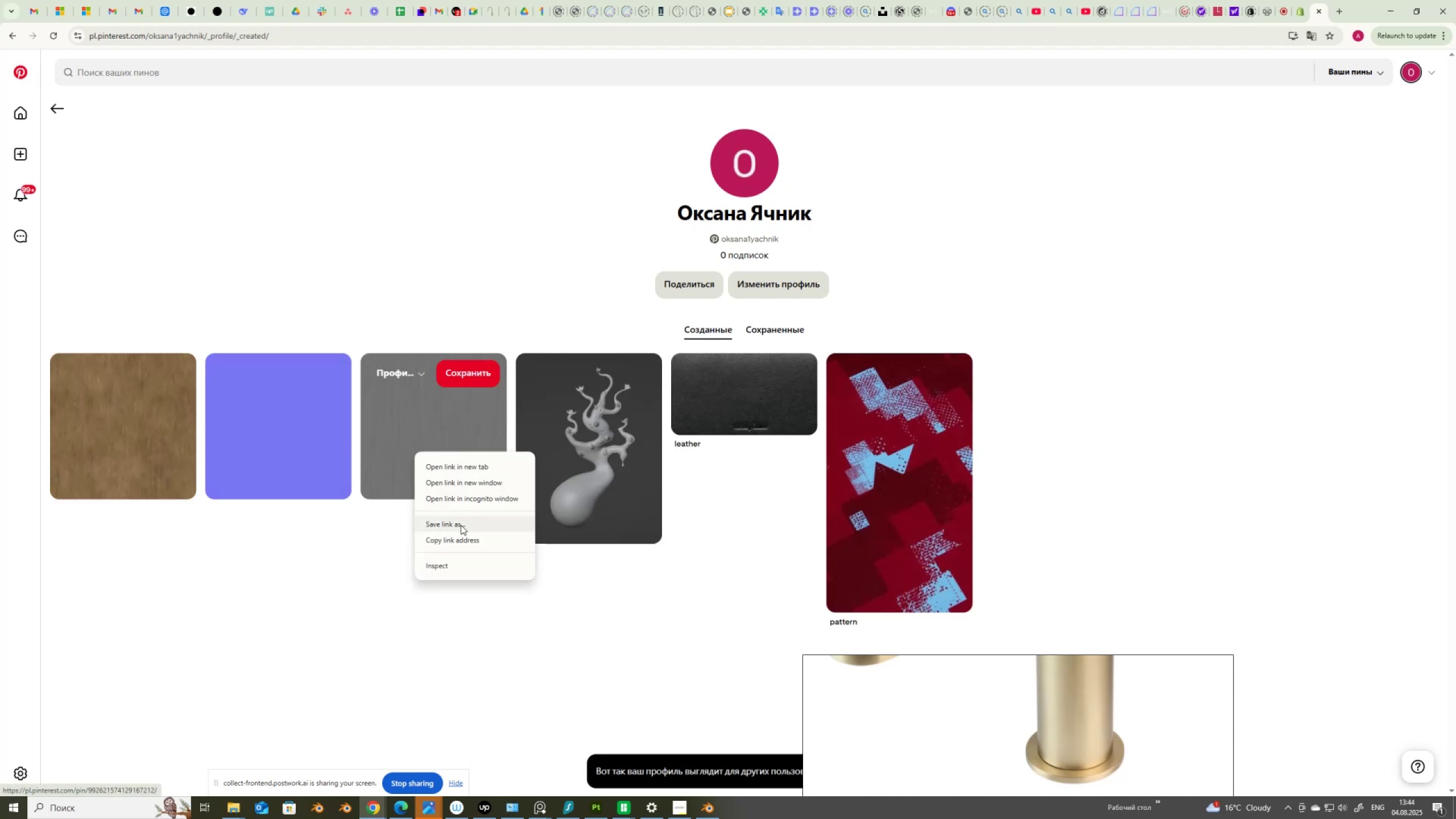 
left_click([464, 540])
 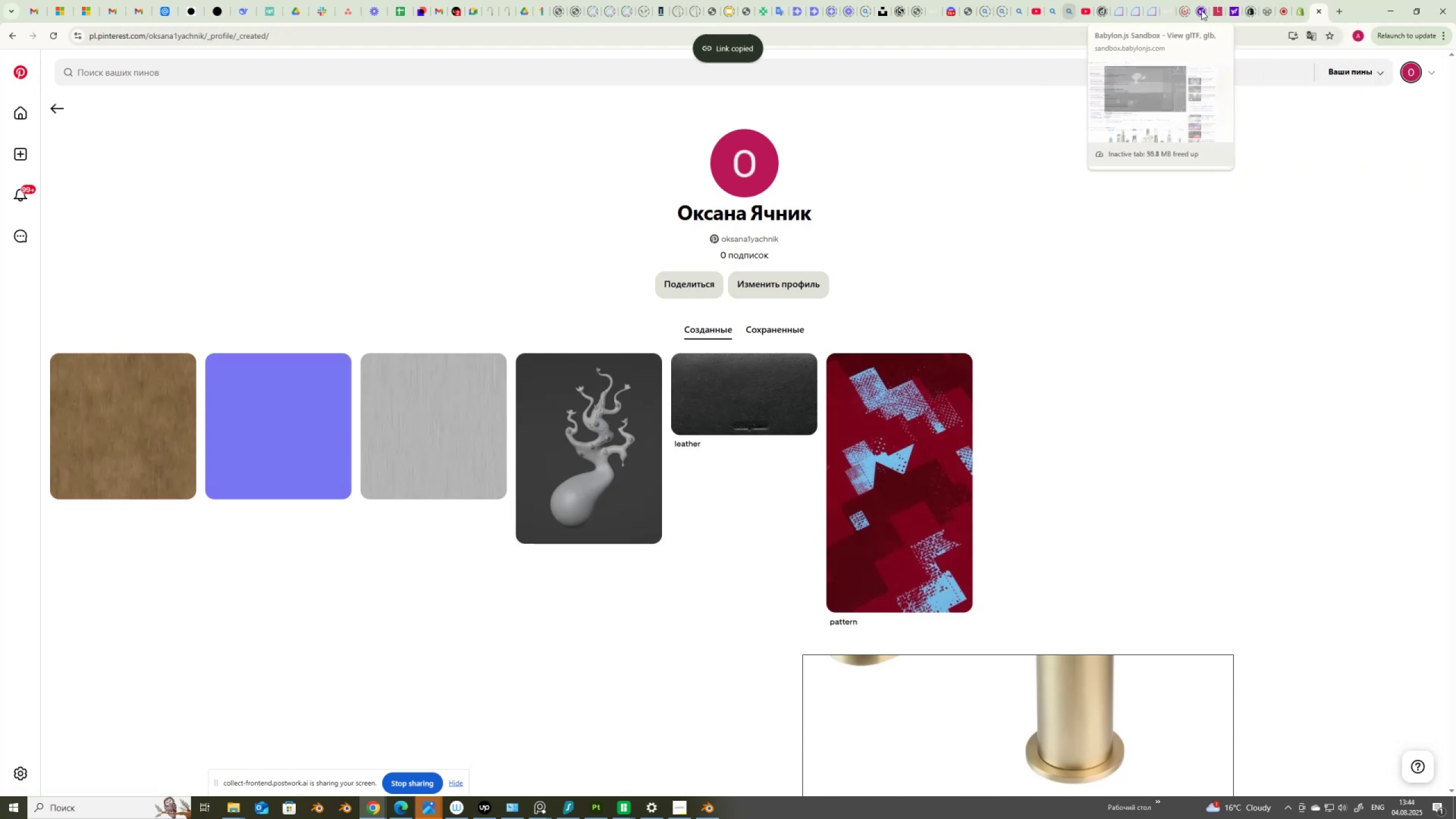 
left_click([1149, 13])
 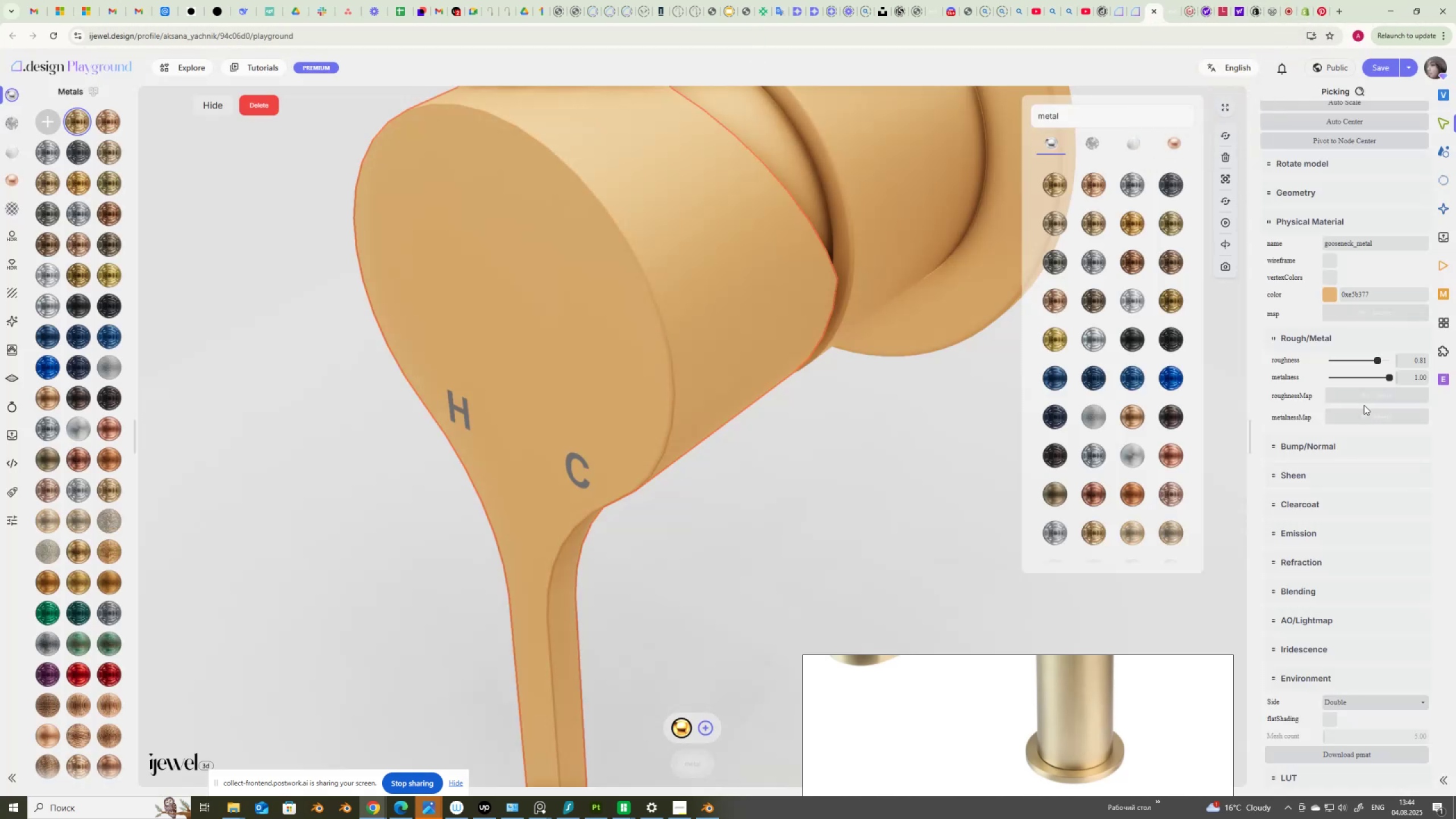 
left_click([1363, 394])
 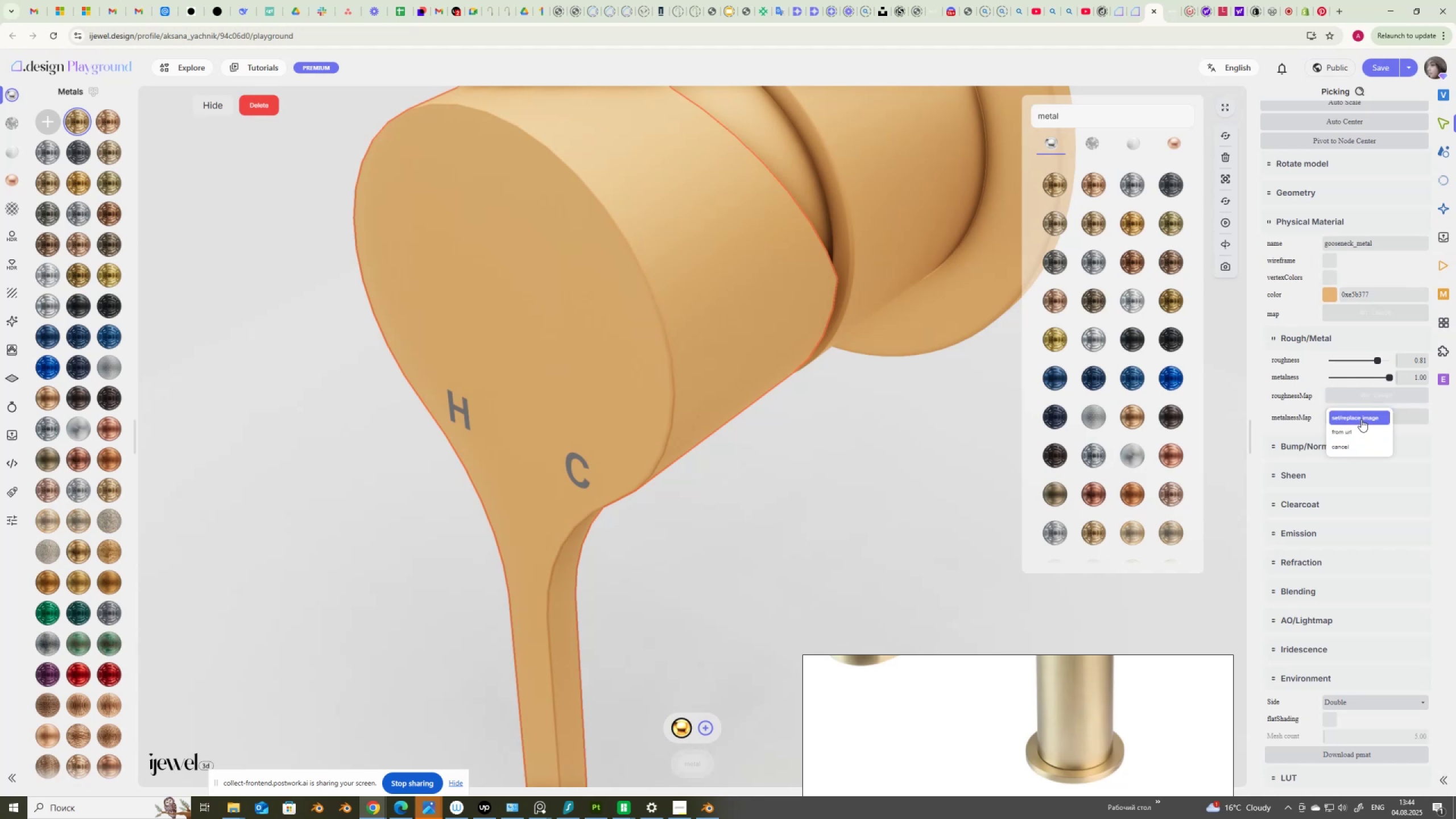 
left_click([1359, 431])
 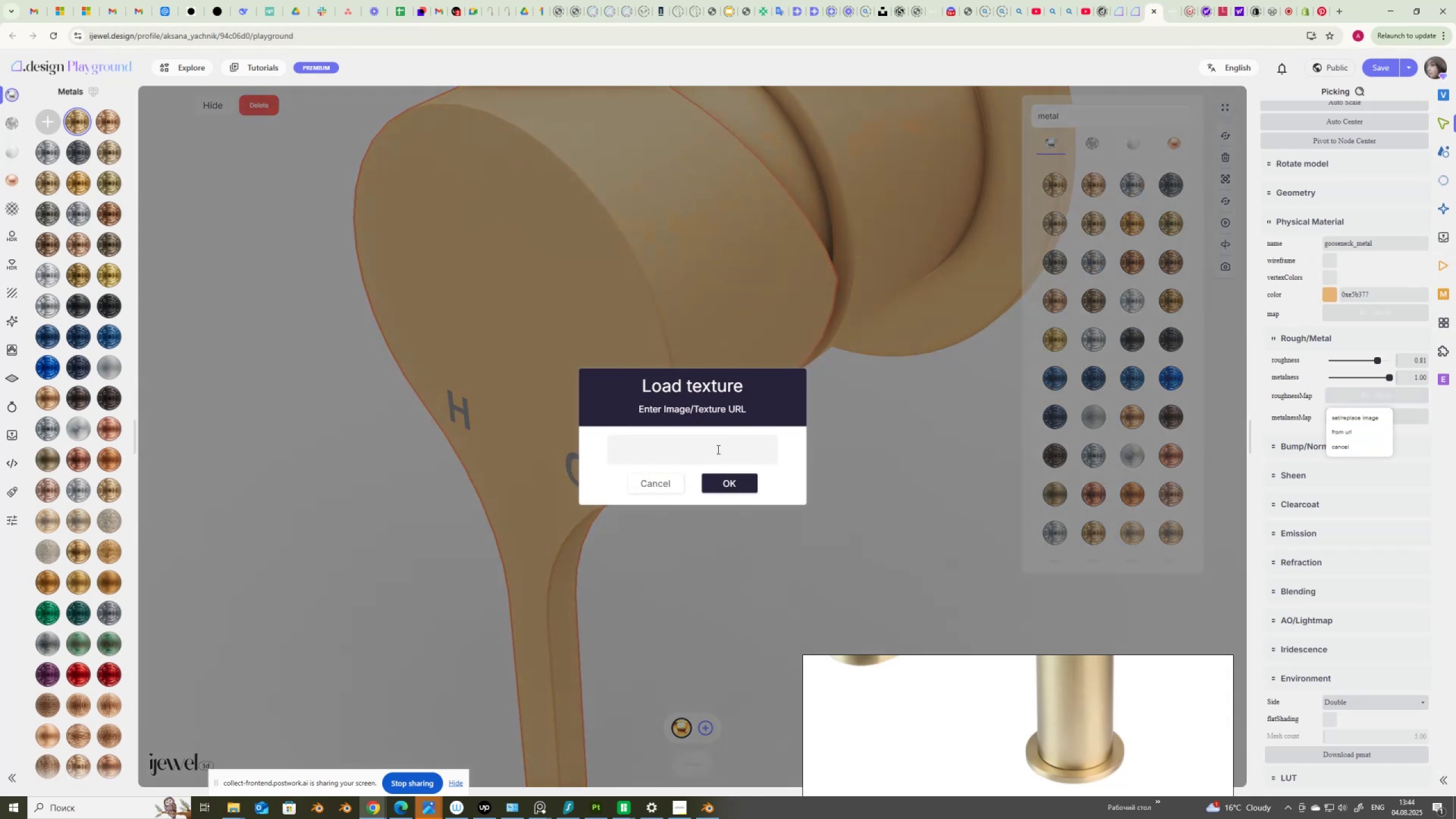 
key(Control+V)
 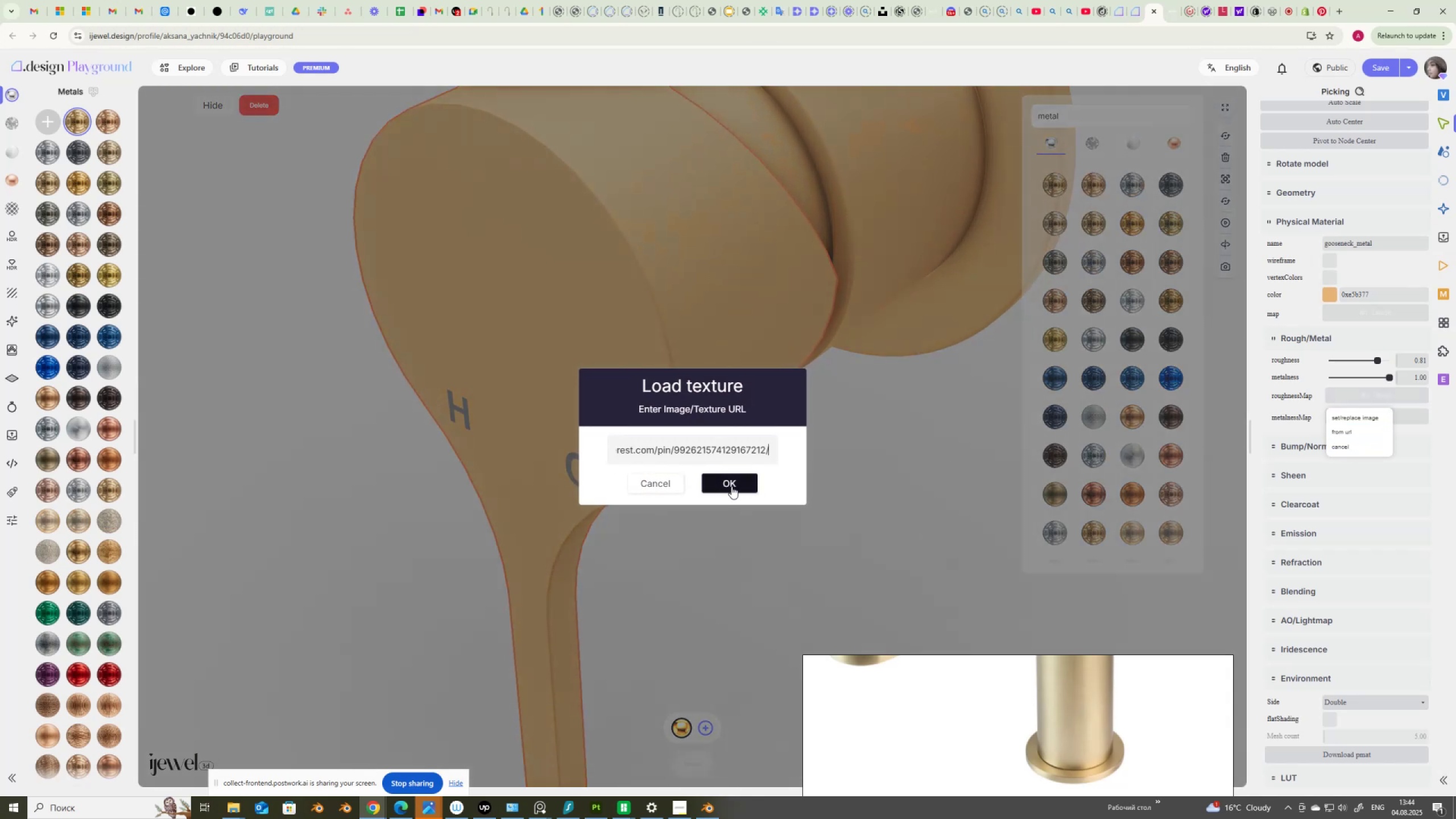 
left_click([732, 486])
 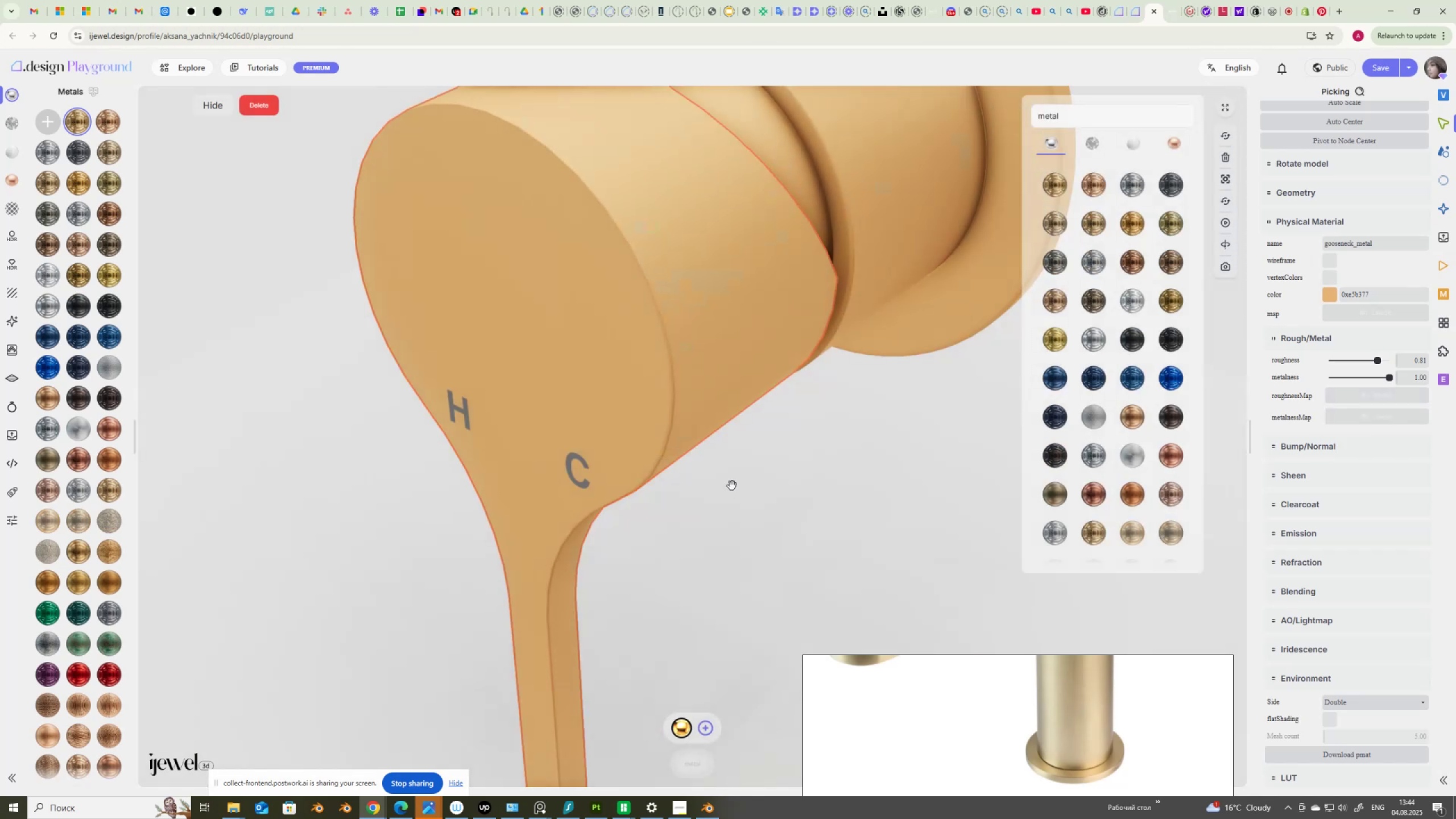 
scroll: coordinate [764, 493], scroll_direction: down, amount: 1.0
 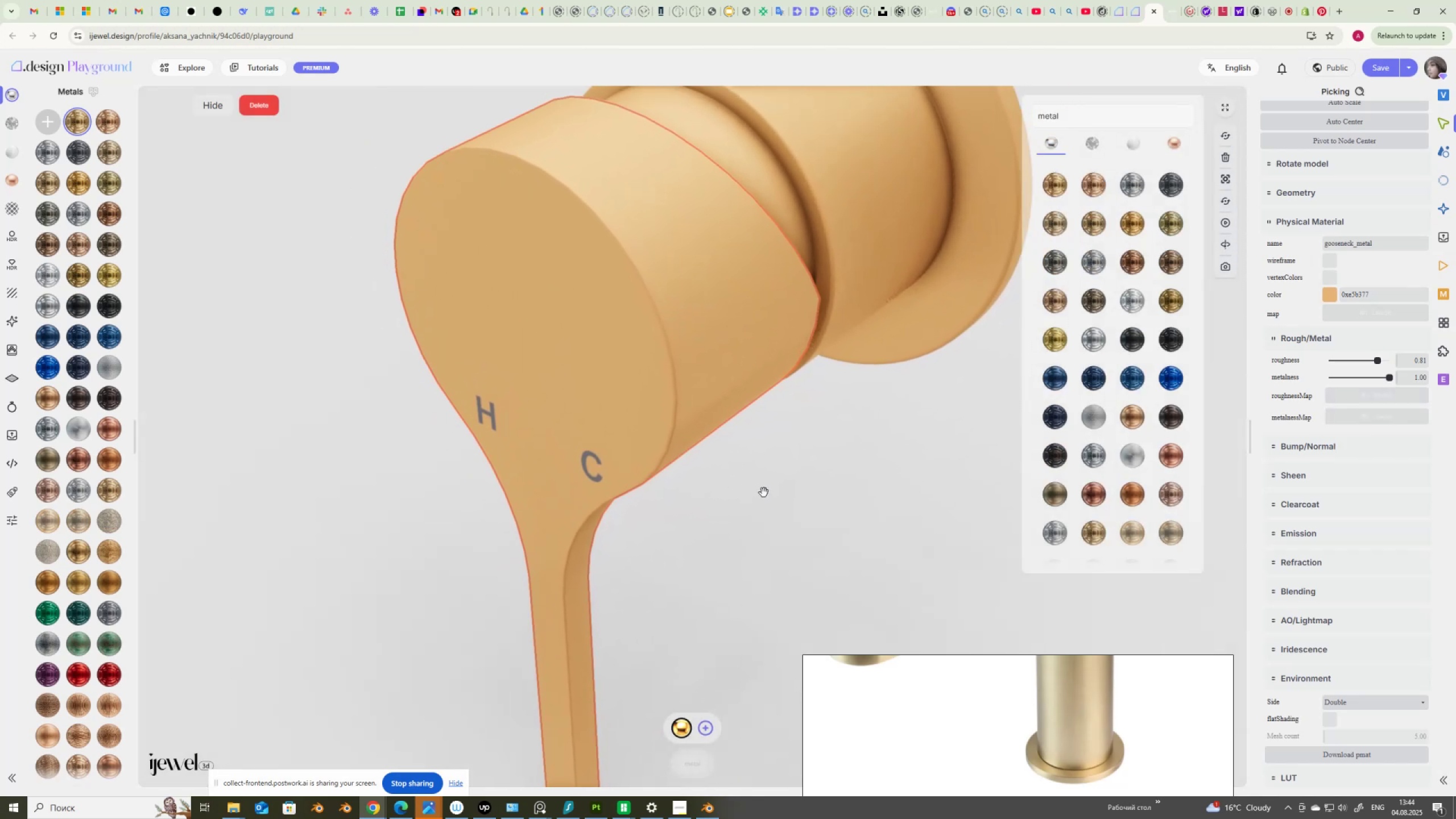 
left_click_drag(start_coordinate=[760, 483], to_coordinate=[775, 489])
 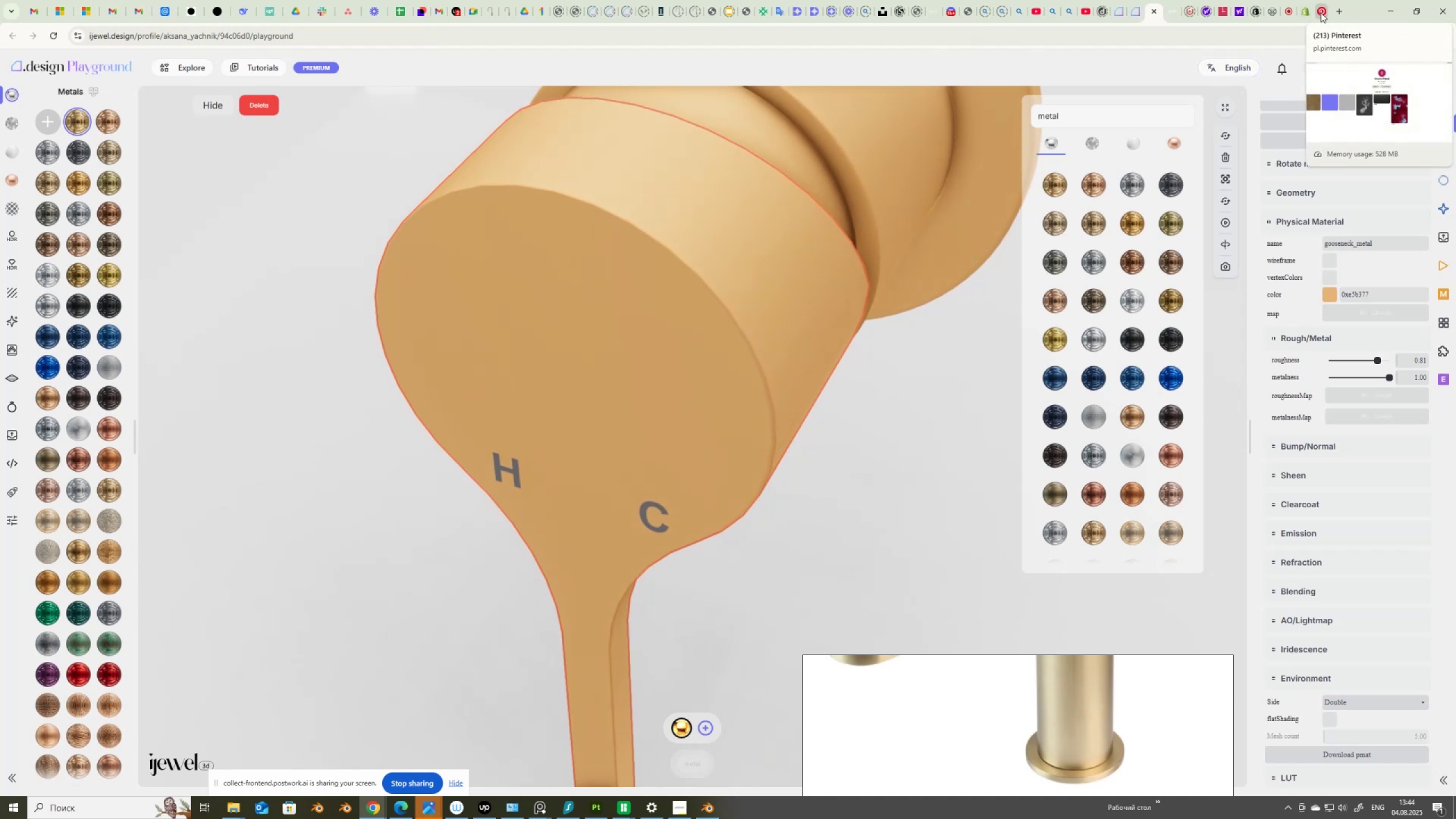 
left_click([1319, 13])
 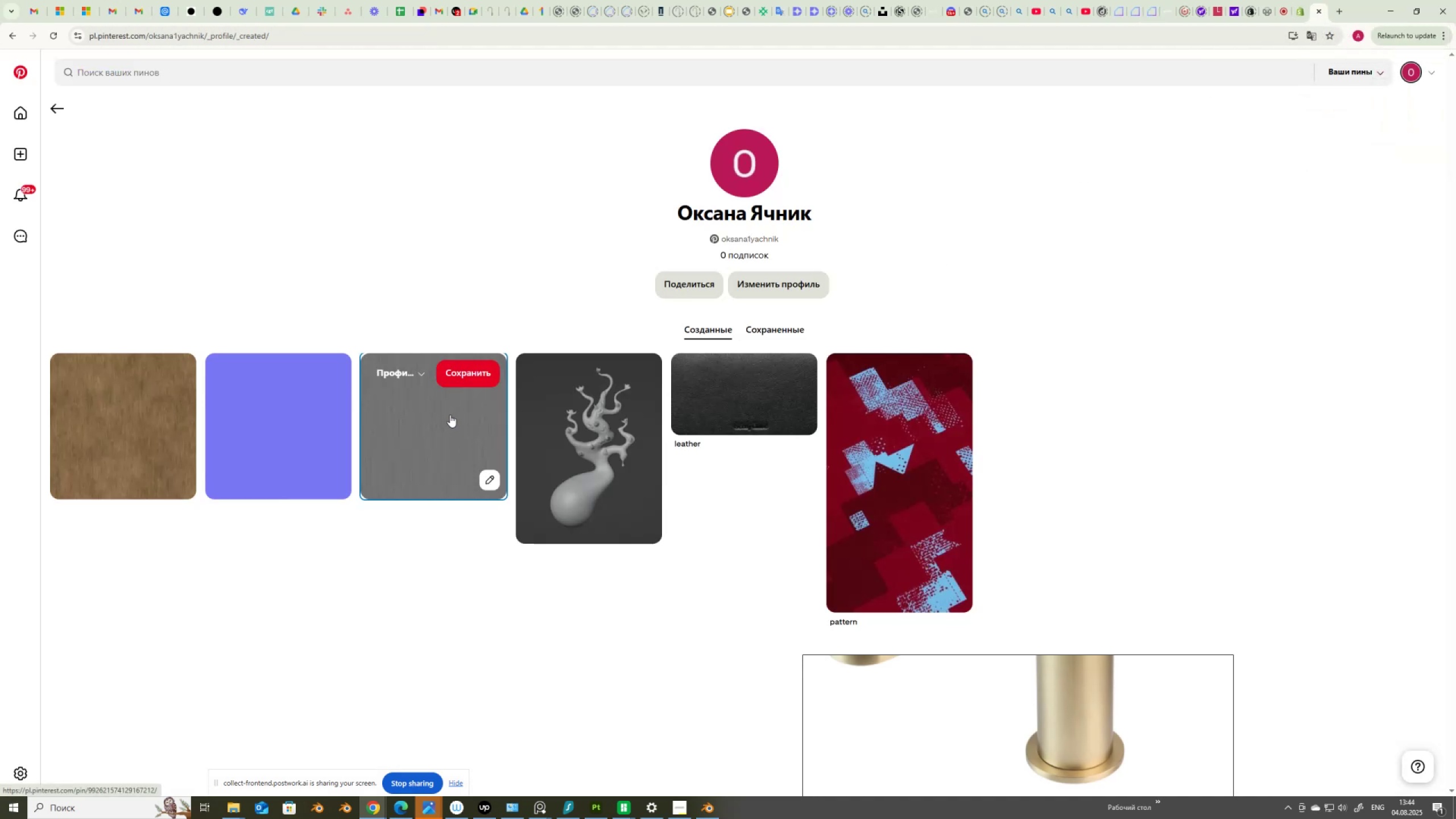 
double_click([442, 421])
 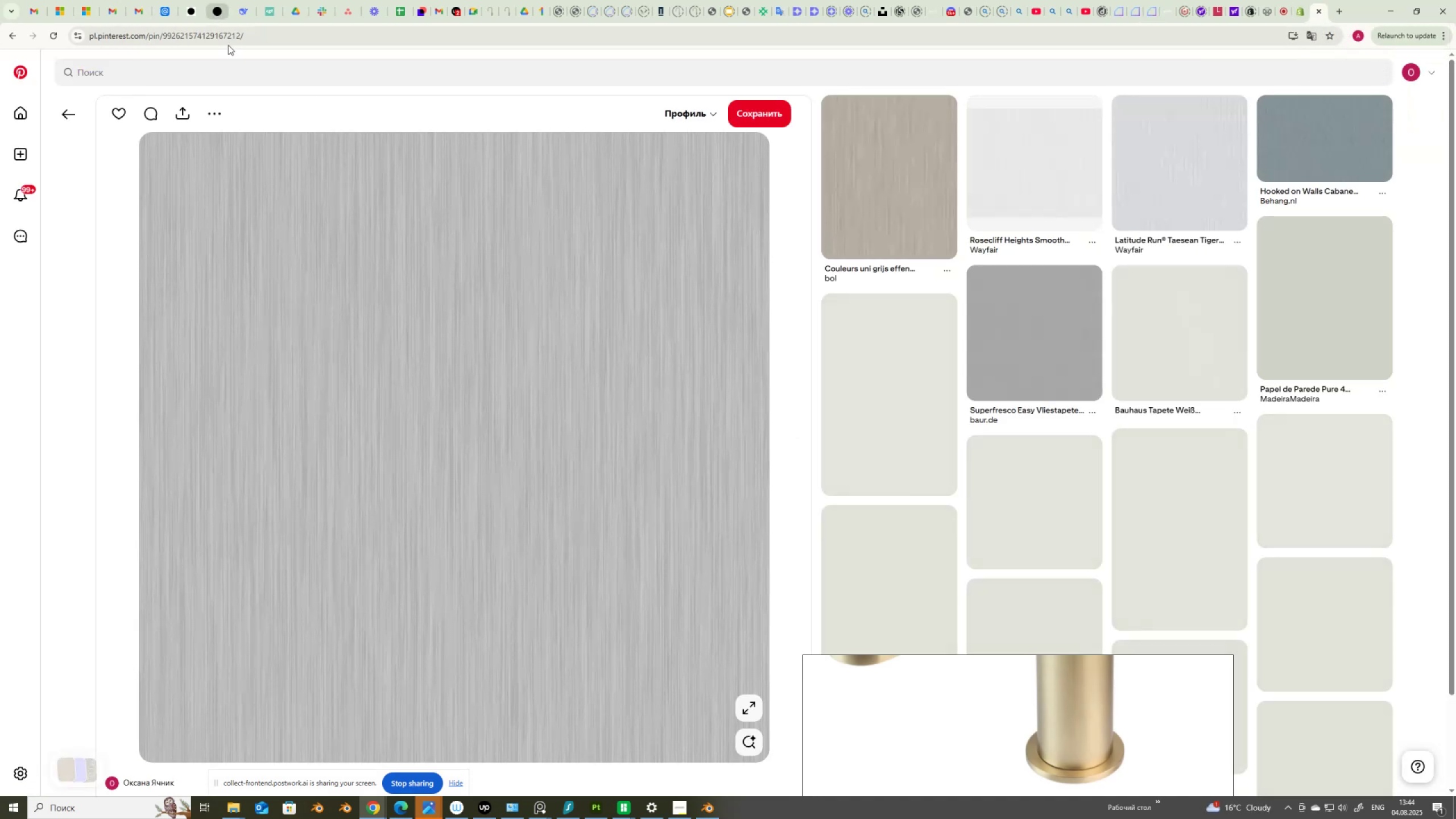 
left_click([260, 47])
 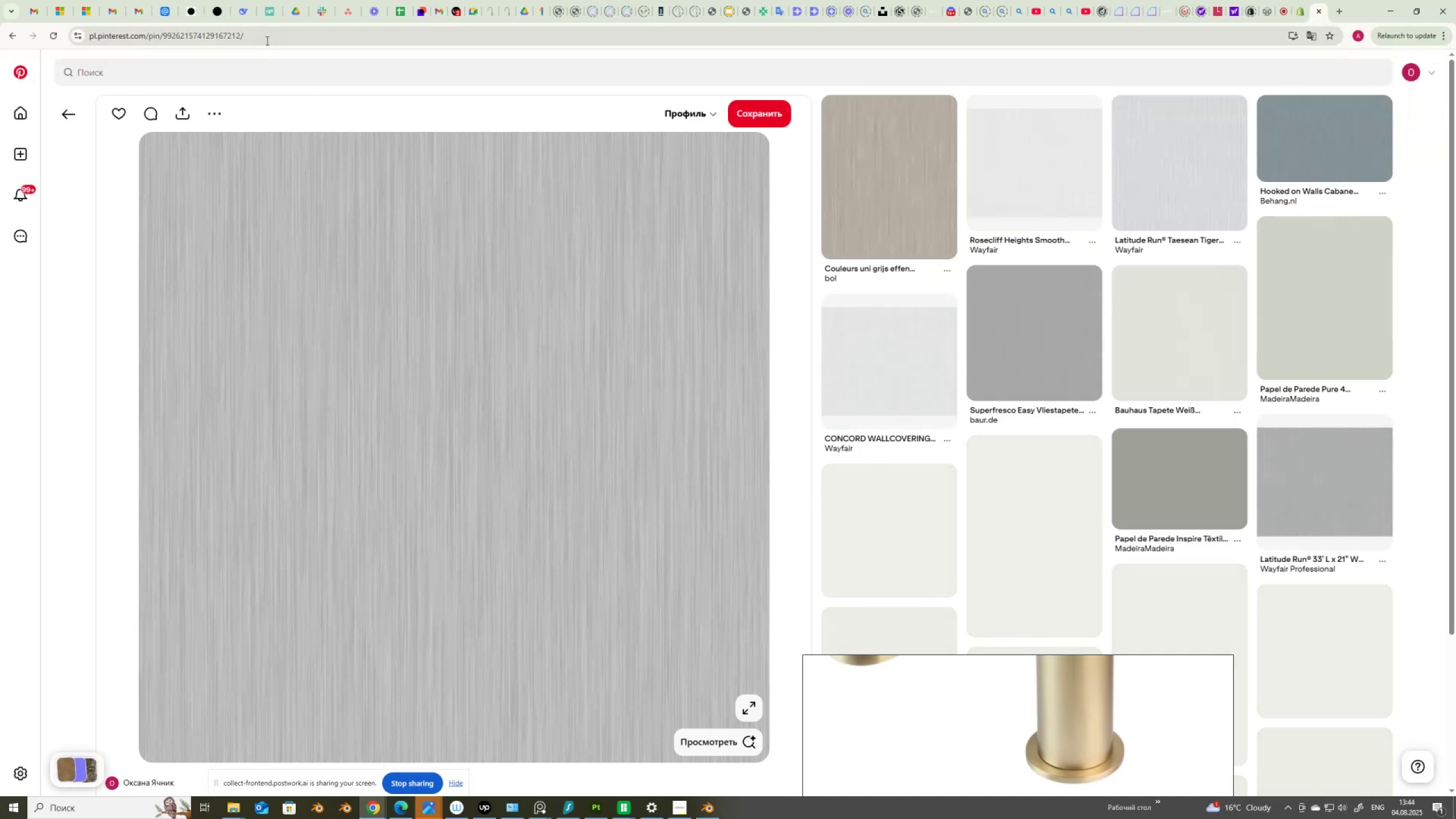 
left_click([266, 39])
 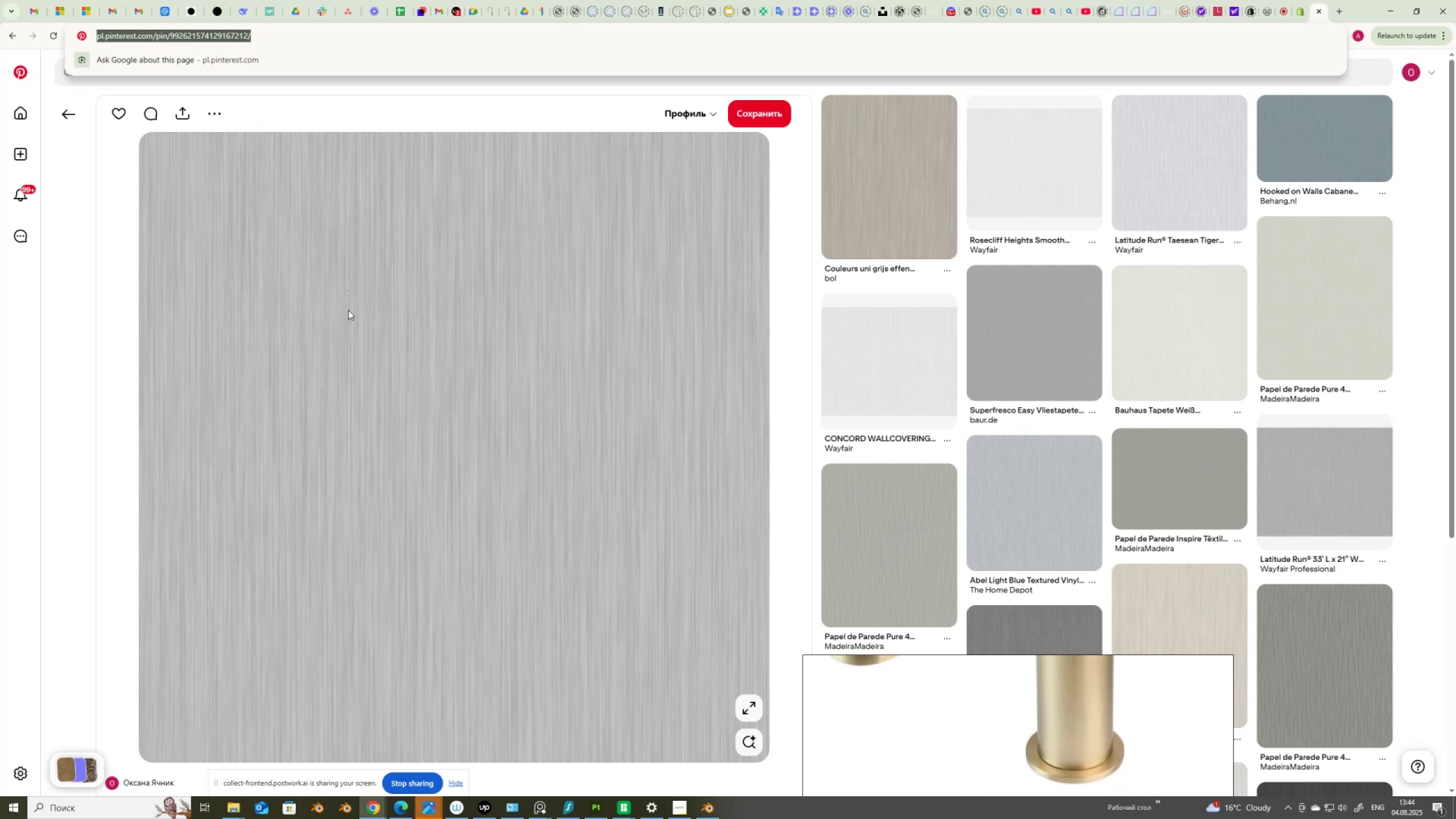 
wait(5.54)
 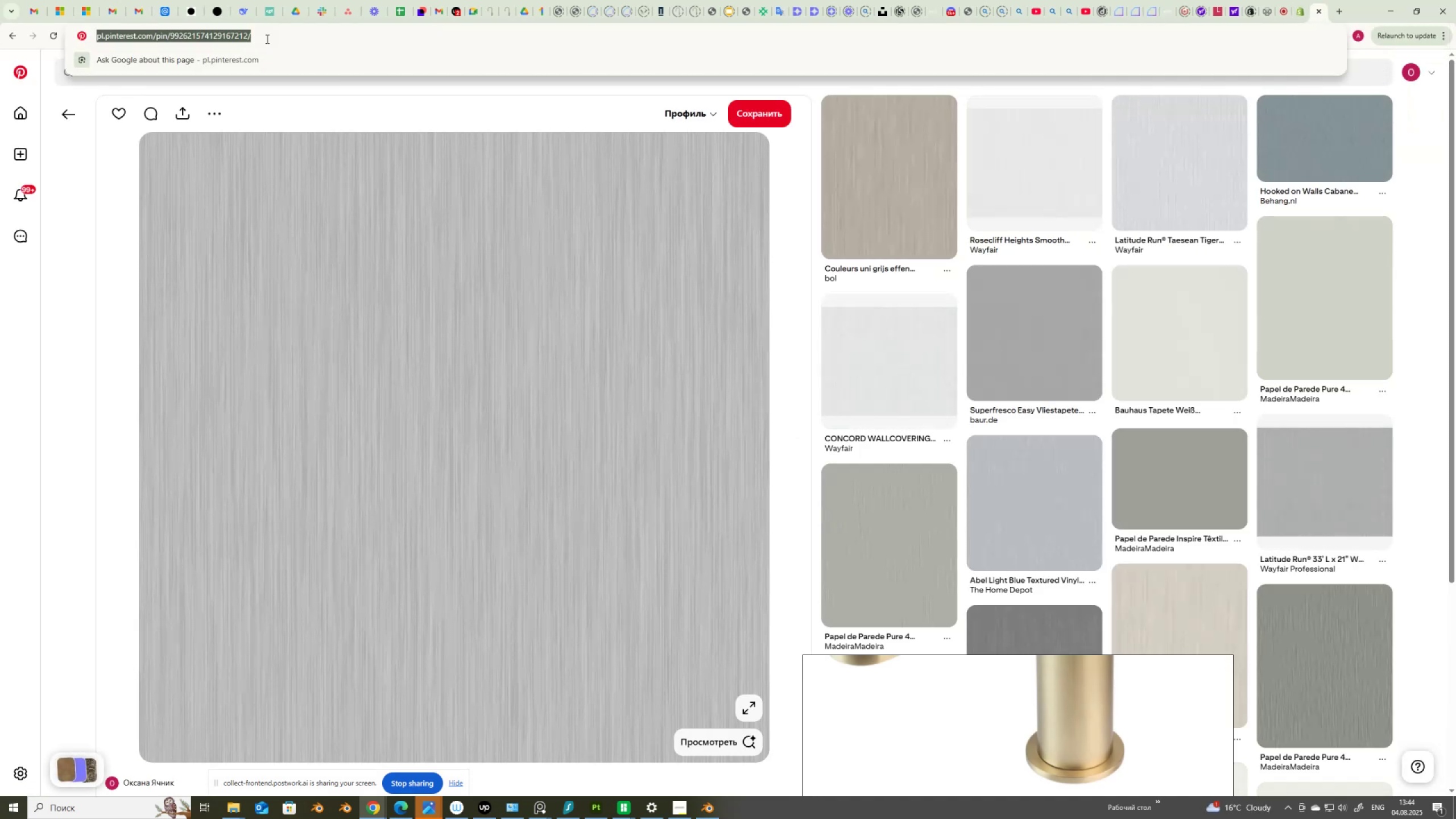 
key(Control+C)
 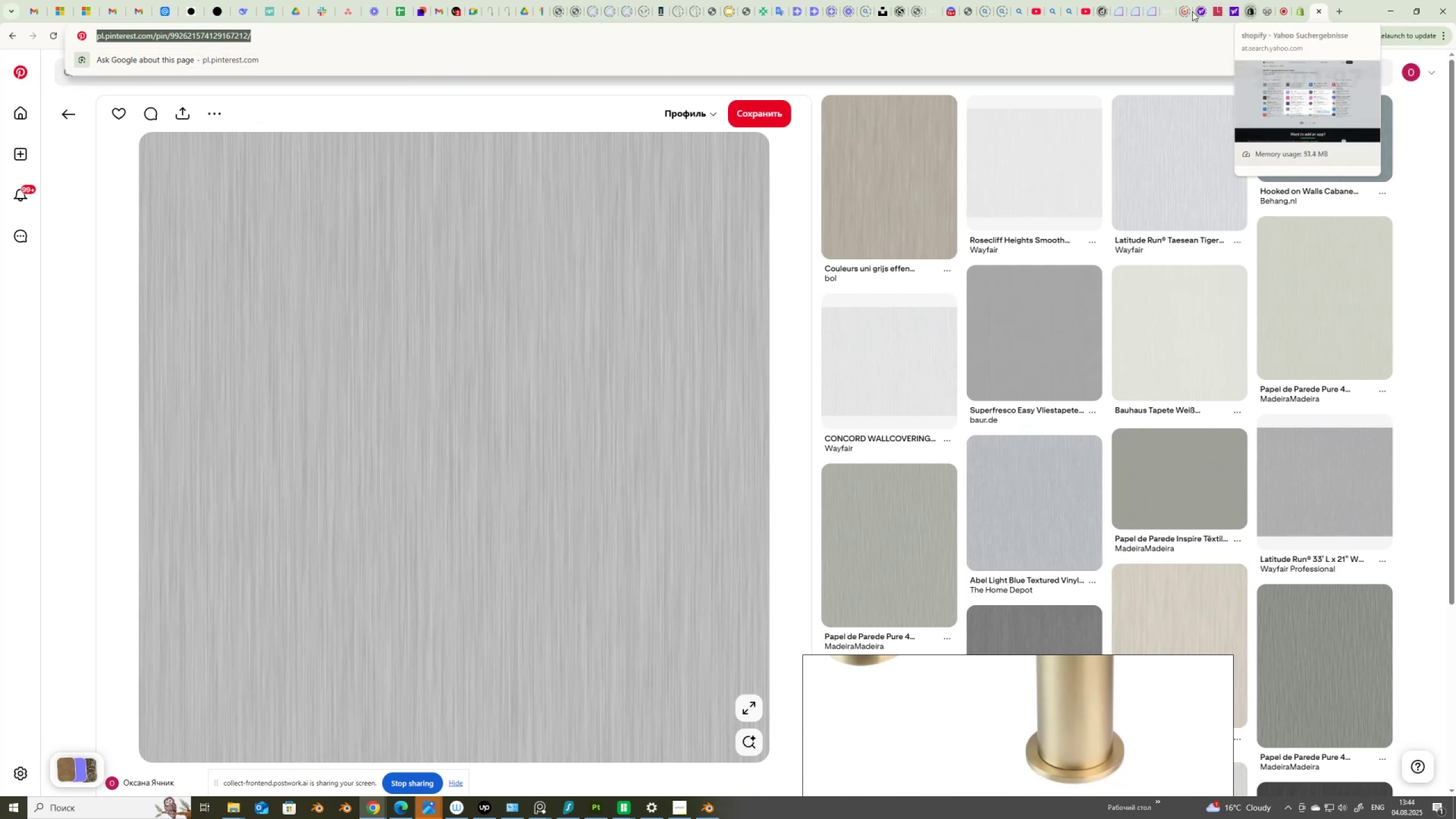 
left_click([1151, 12])
 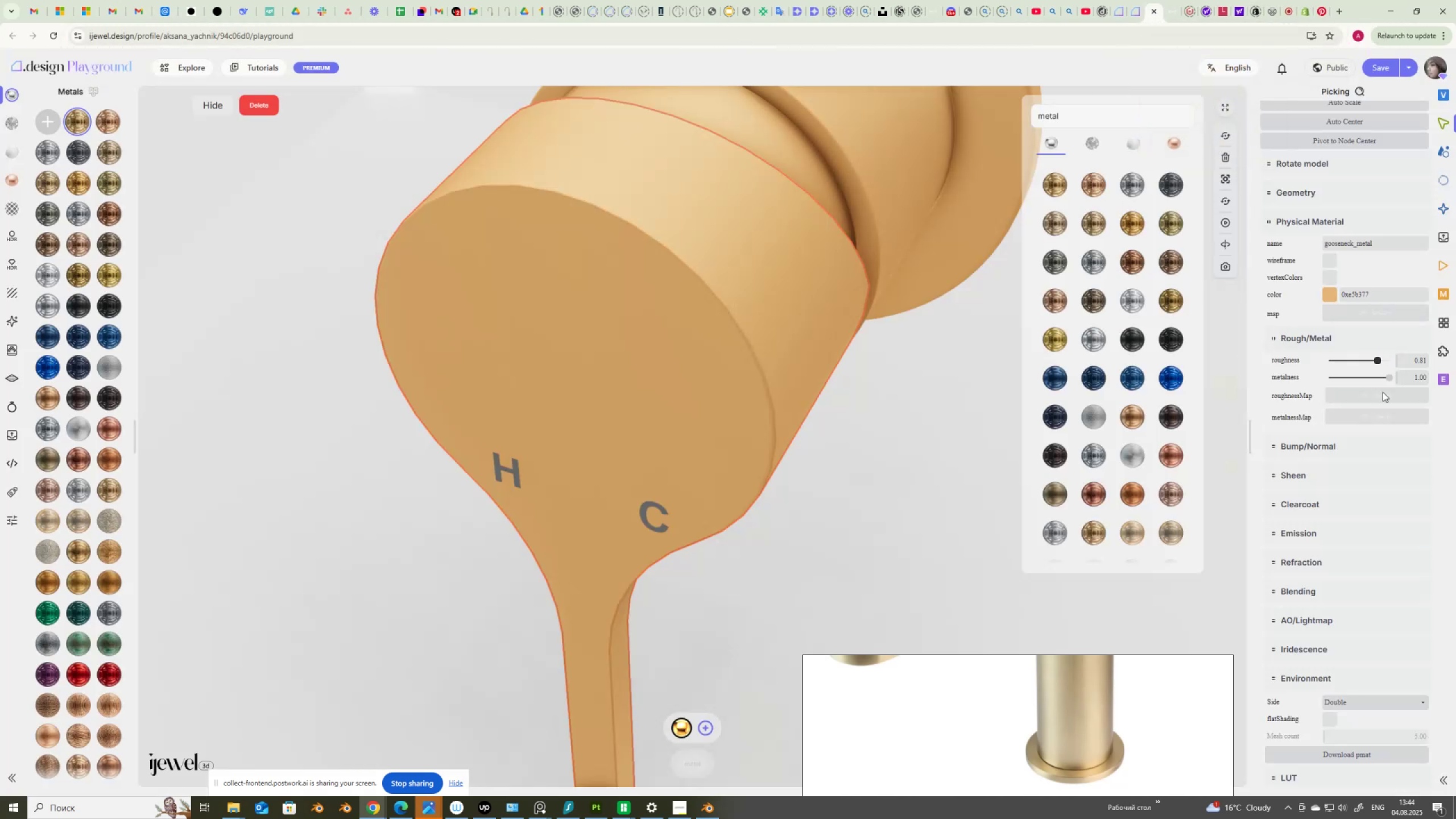 
left_click([1380, 399])
 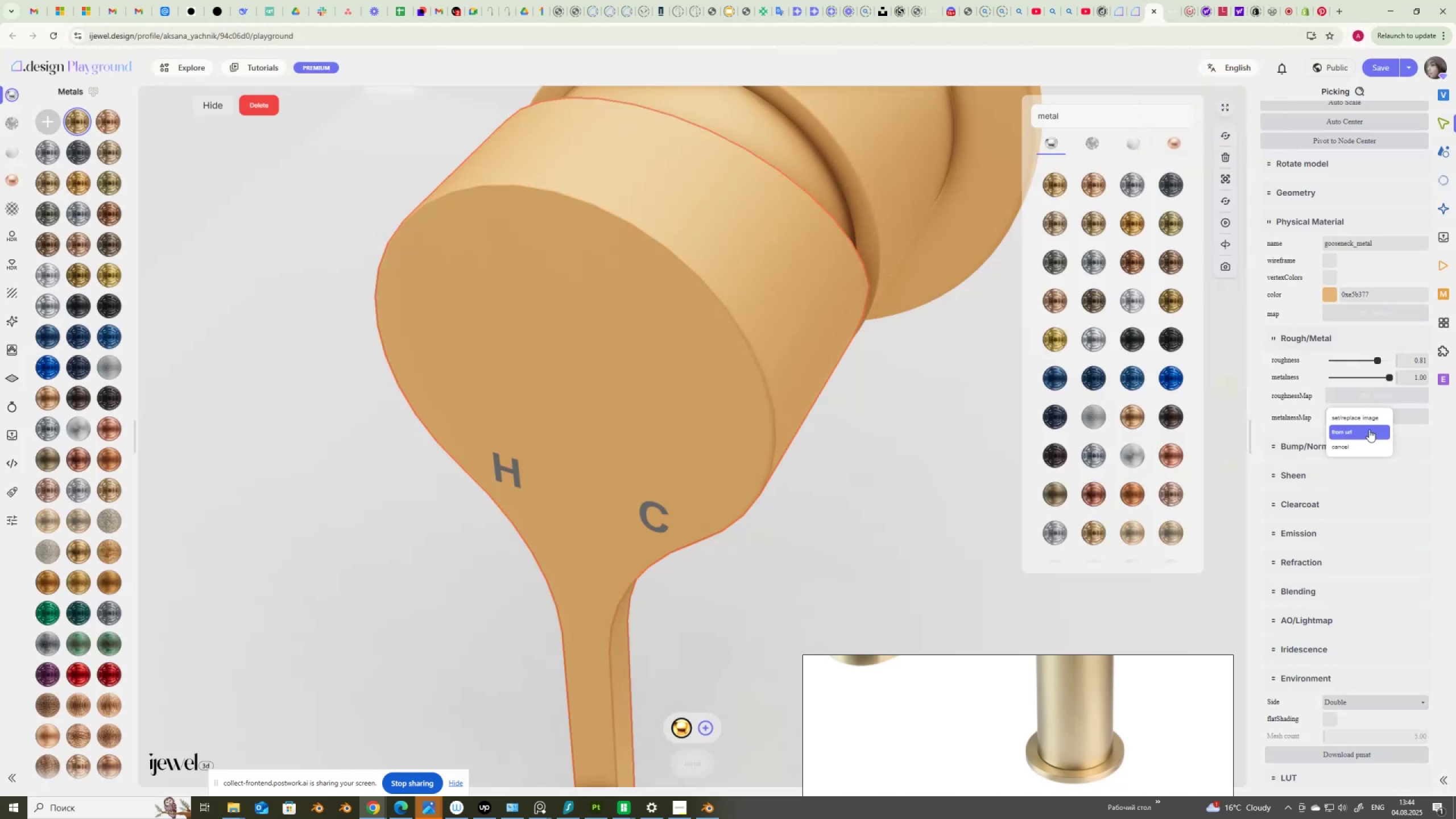 
left_click([1369, 429])
 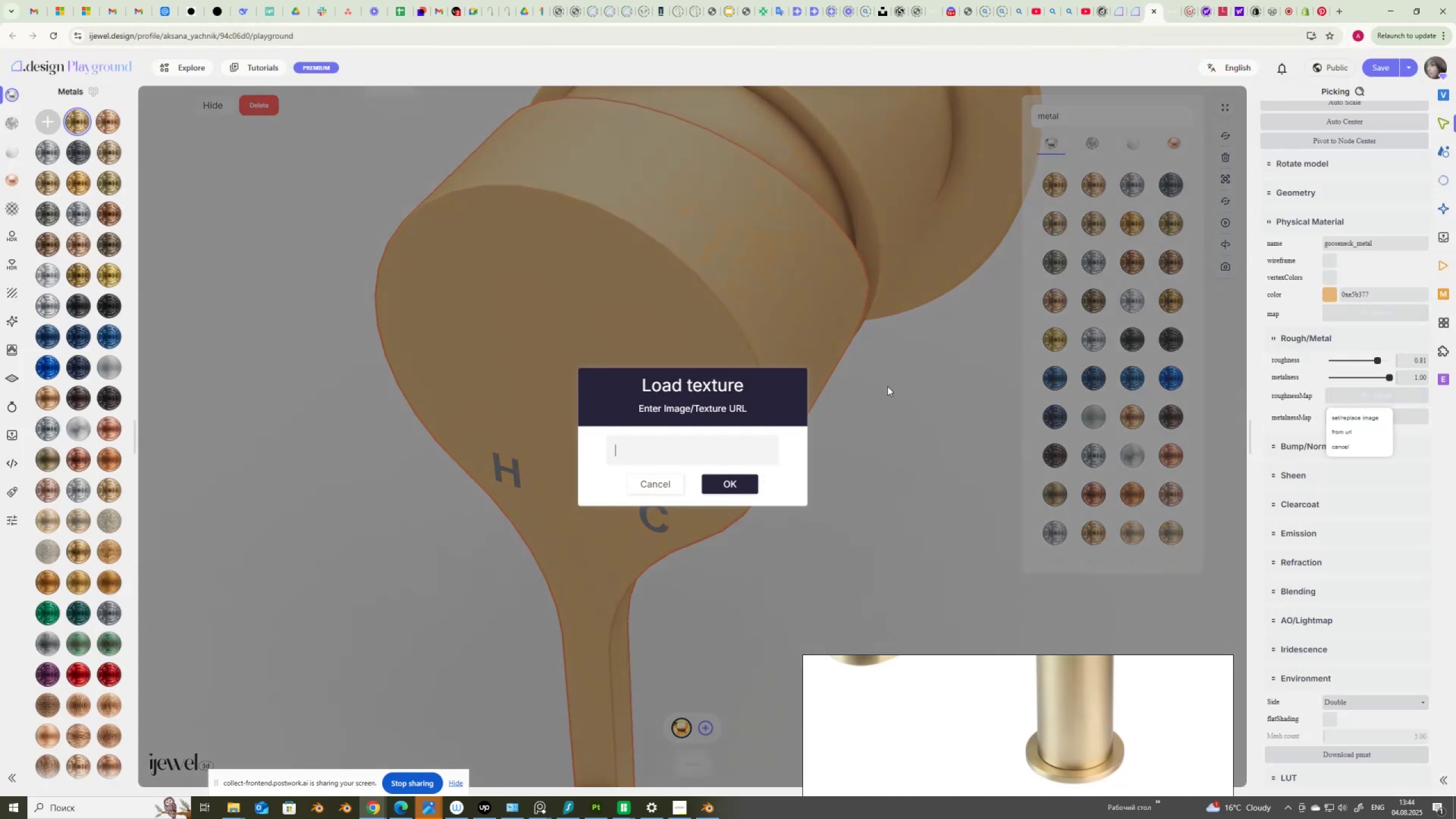 
key(Control+V)
 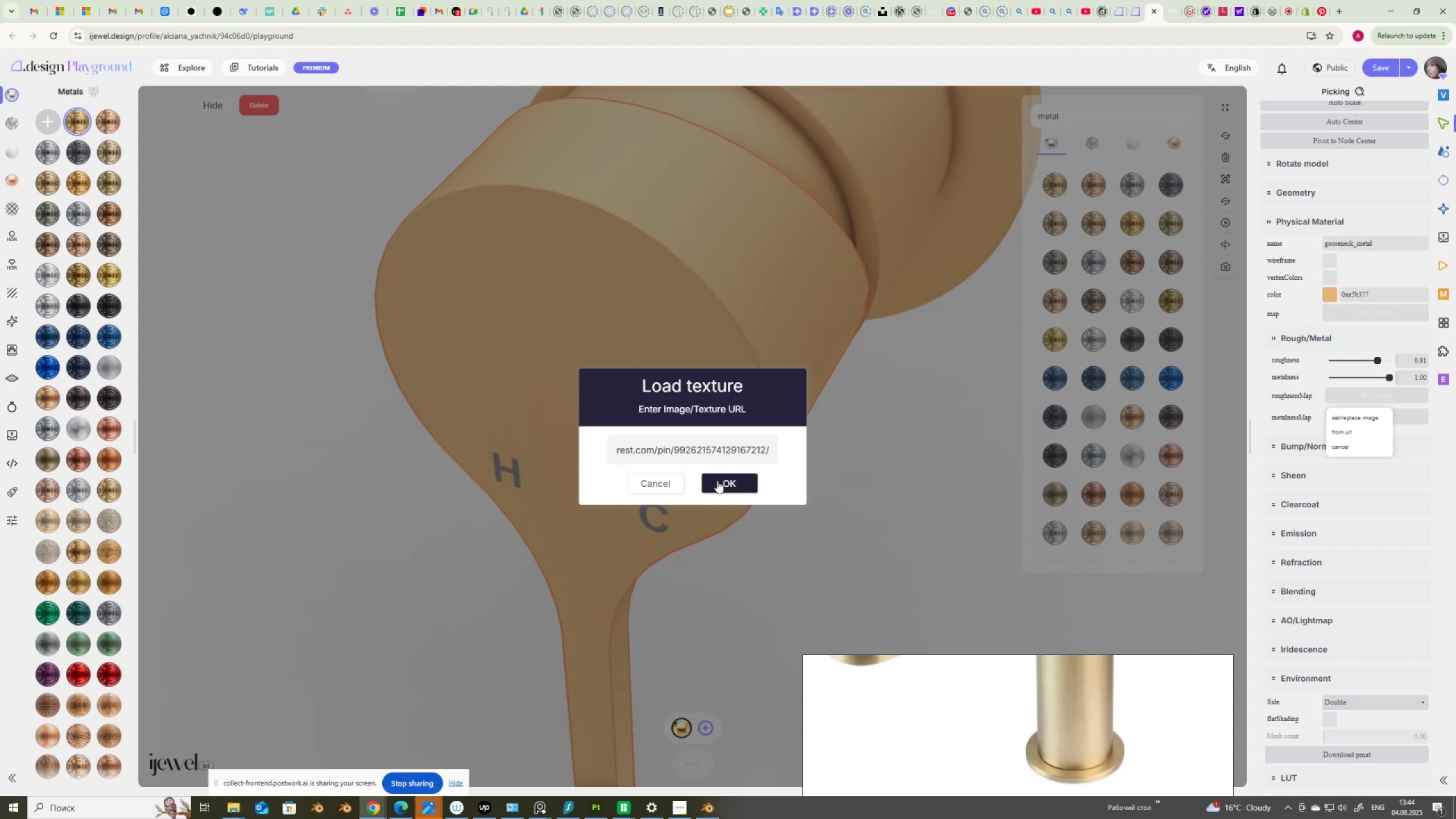 
left_click([720, 482])
 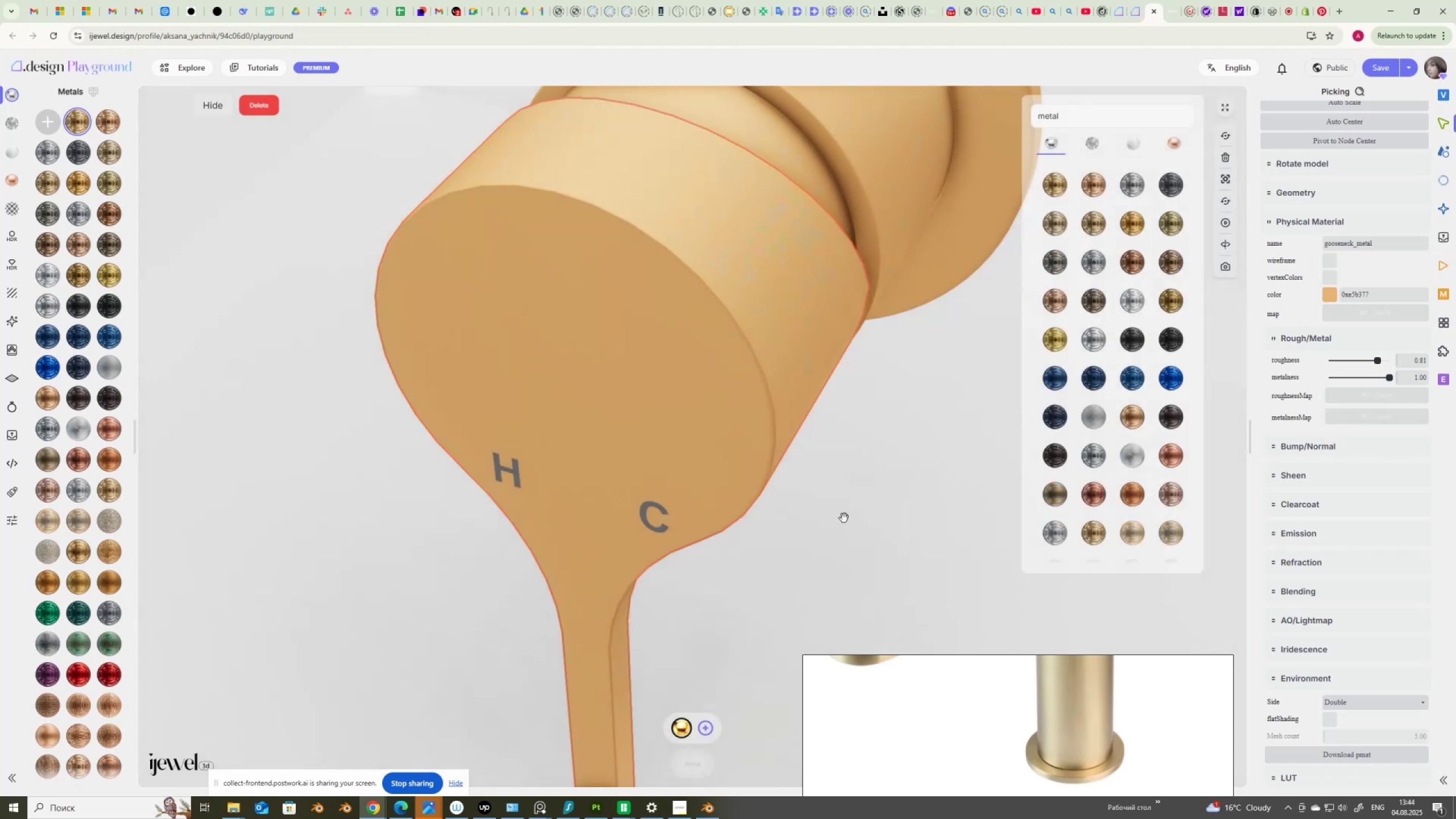 
left_click_drag(start_coordinate=[884, 506], to_coordinate=[859, 489])
 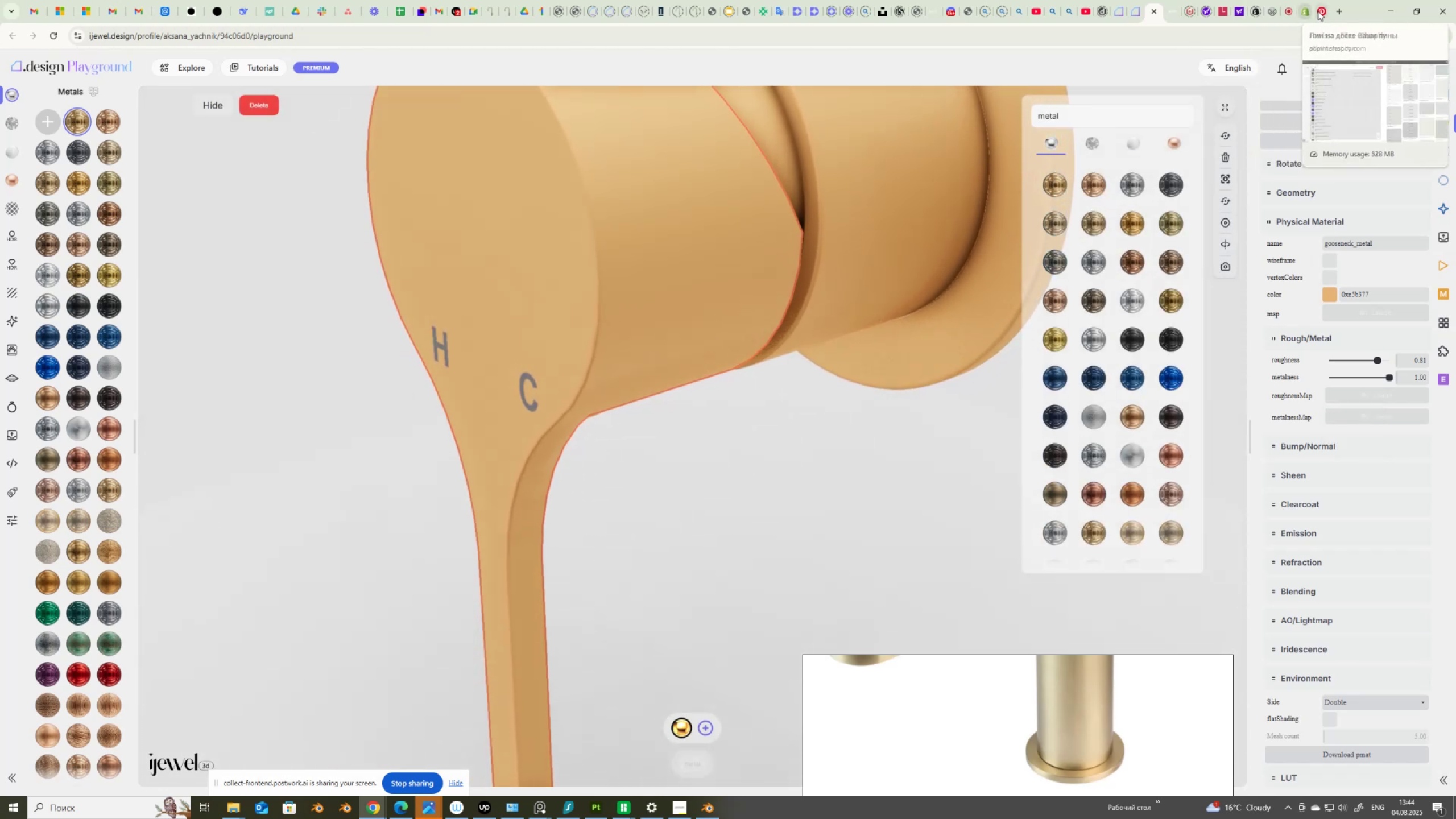 
left_click([1323, 15])
 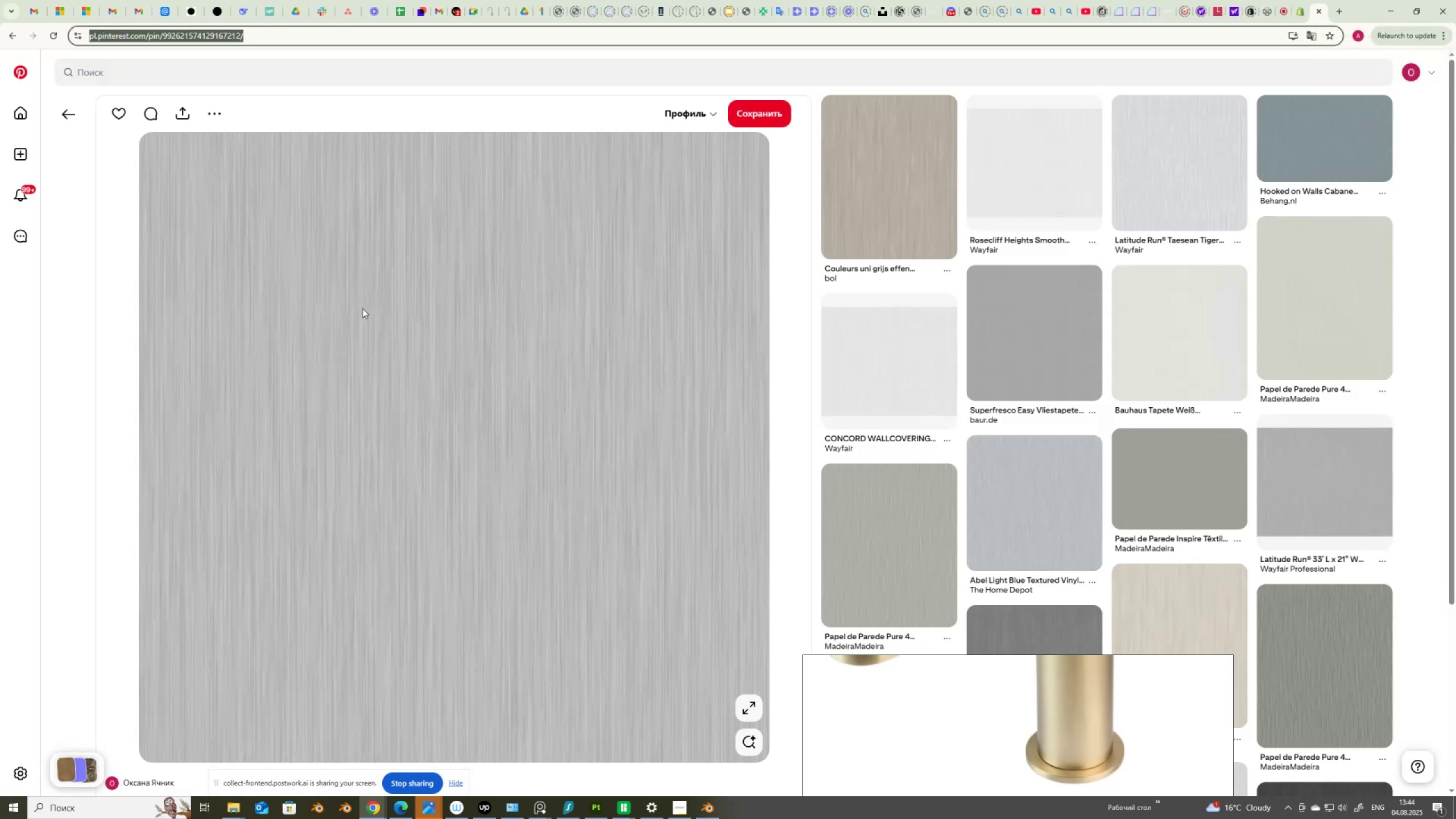 
scroll: coordinate [322, 326], scroll_direction: down, amount: 4.0
 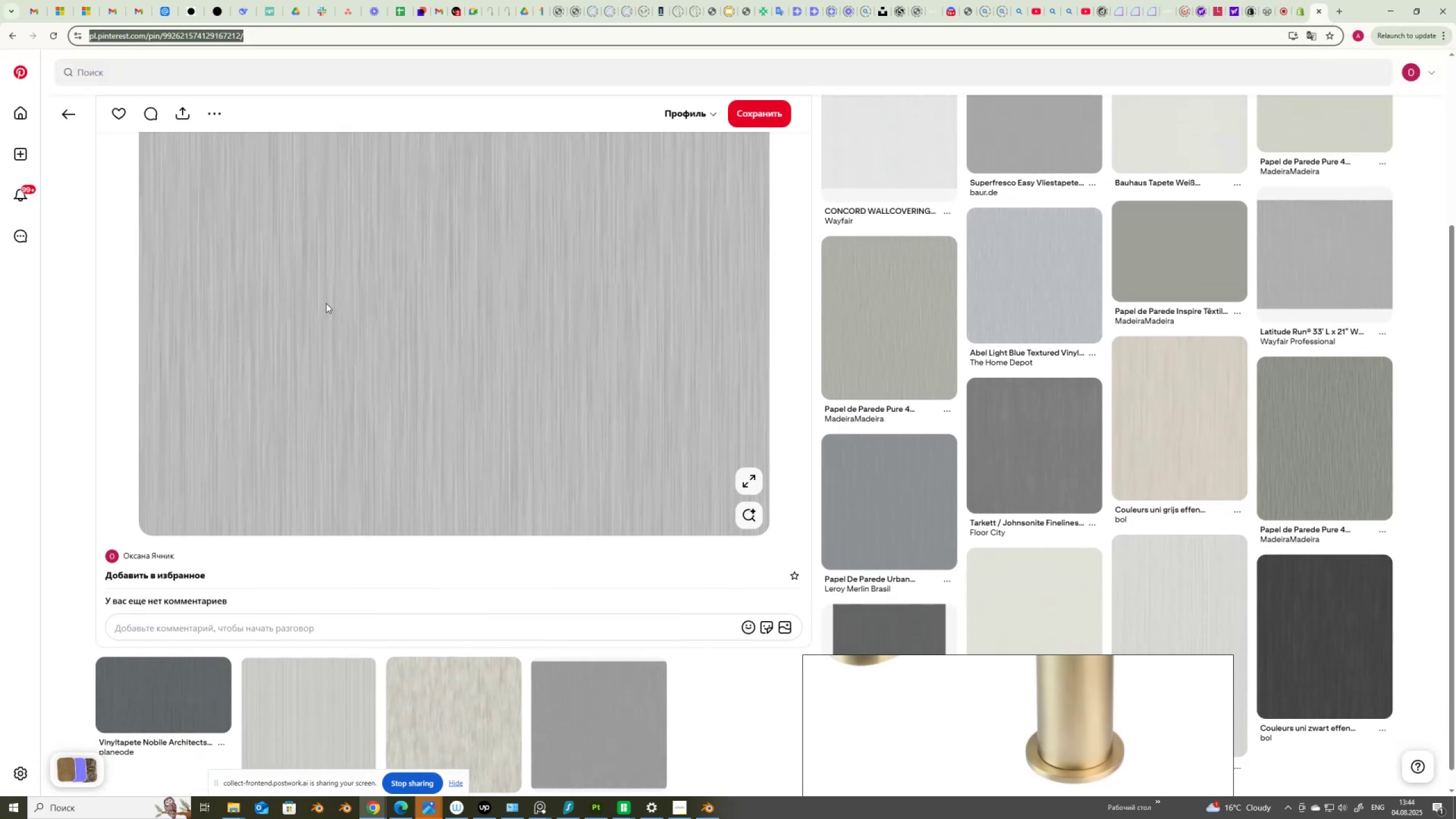 
scroll: coordinate [326, 303], scroll_direction: up, amount: 7.0
 